 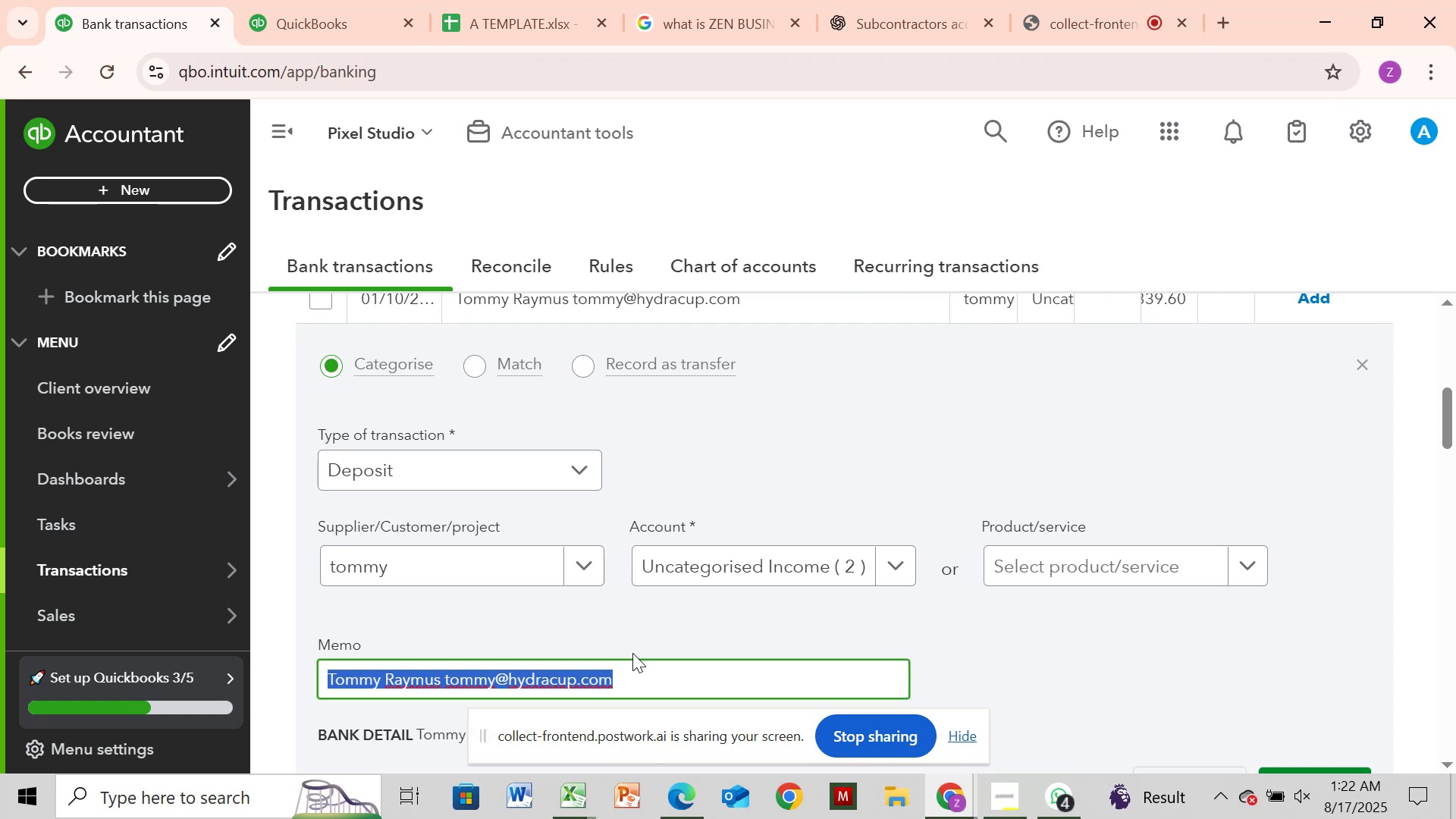 
key(Control+C)
 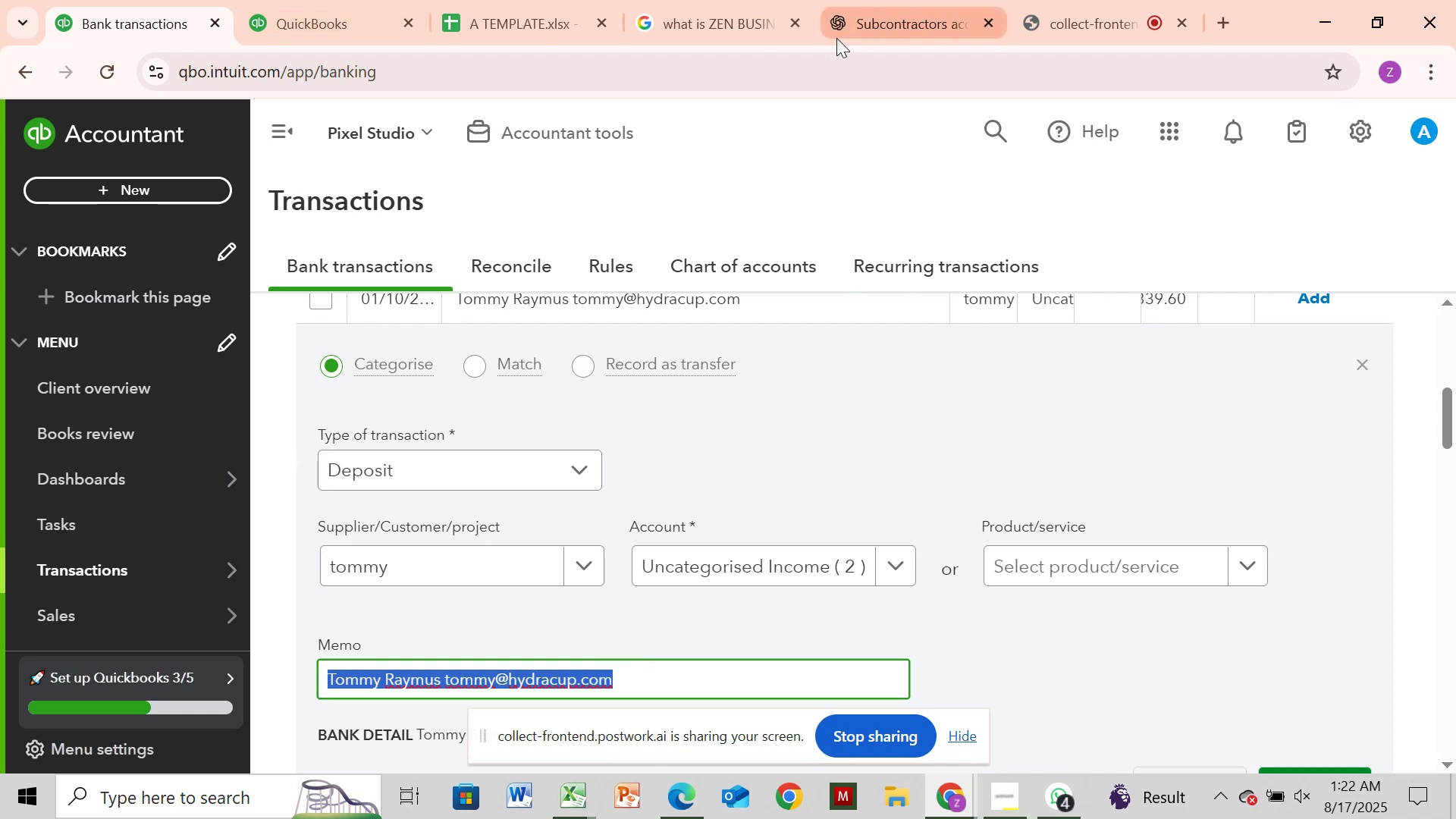 
left_click([695, 31])
 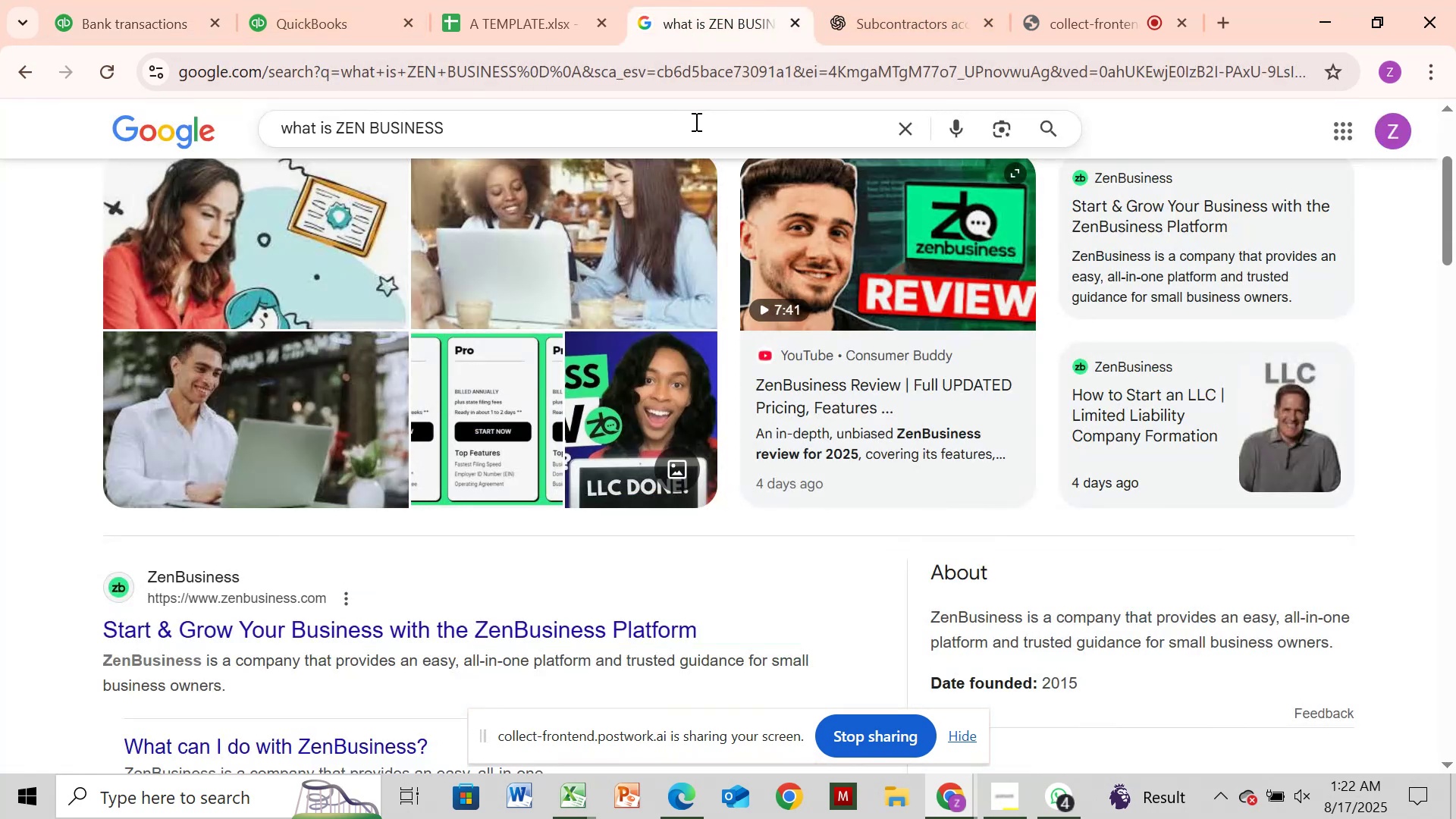 
left_click([695, 121])
 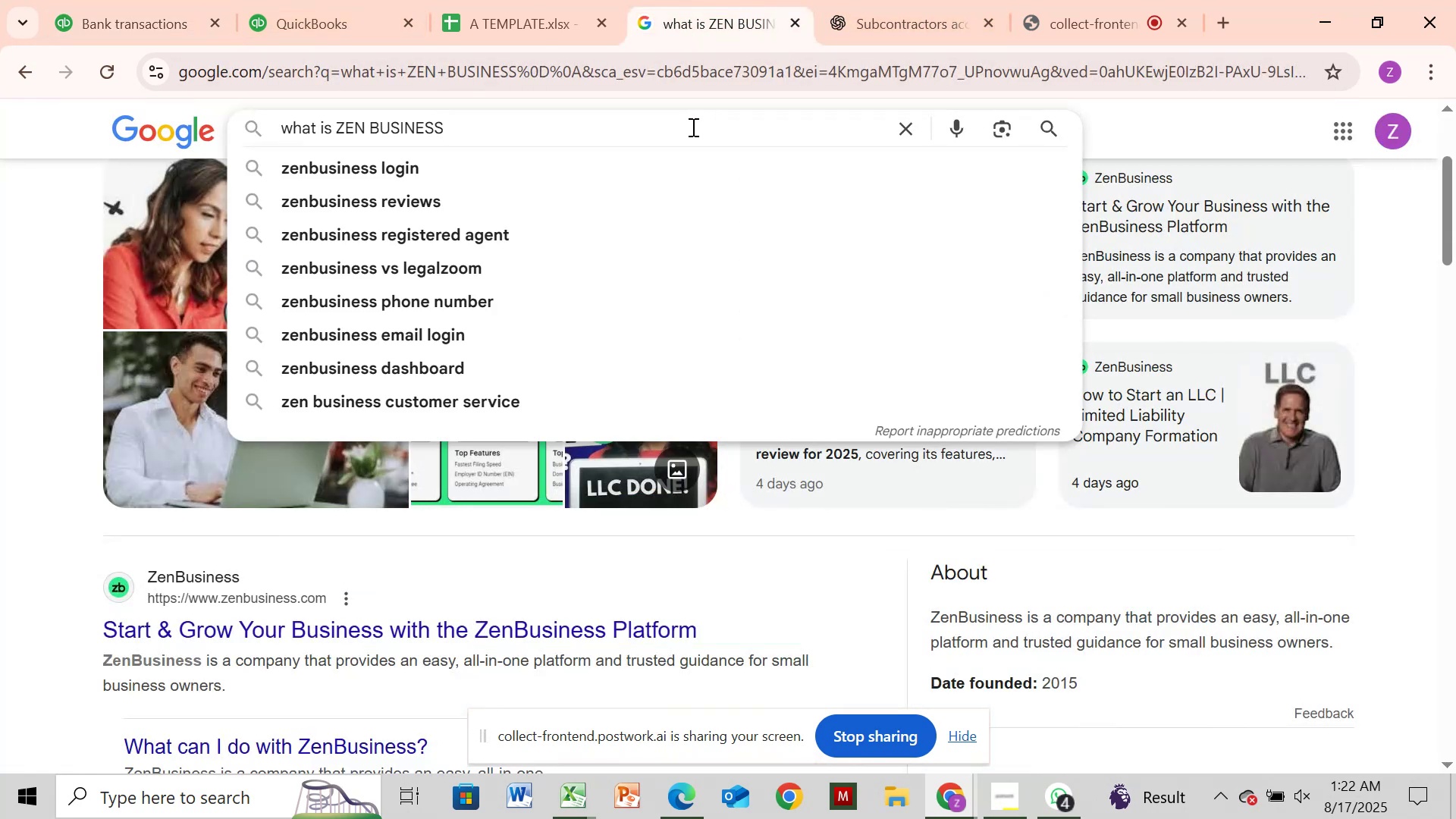 
hold_key(key=Backspace, duration=0.88)
 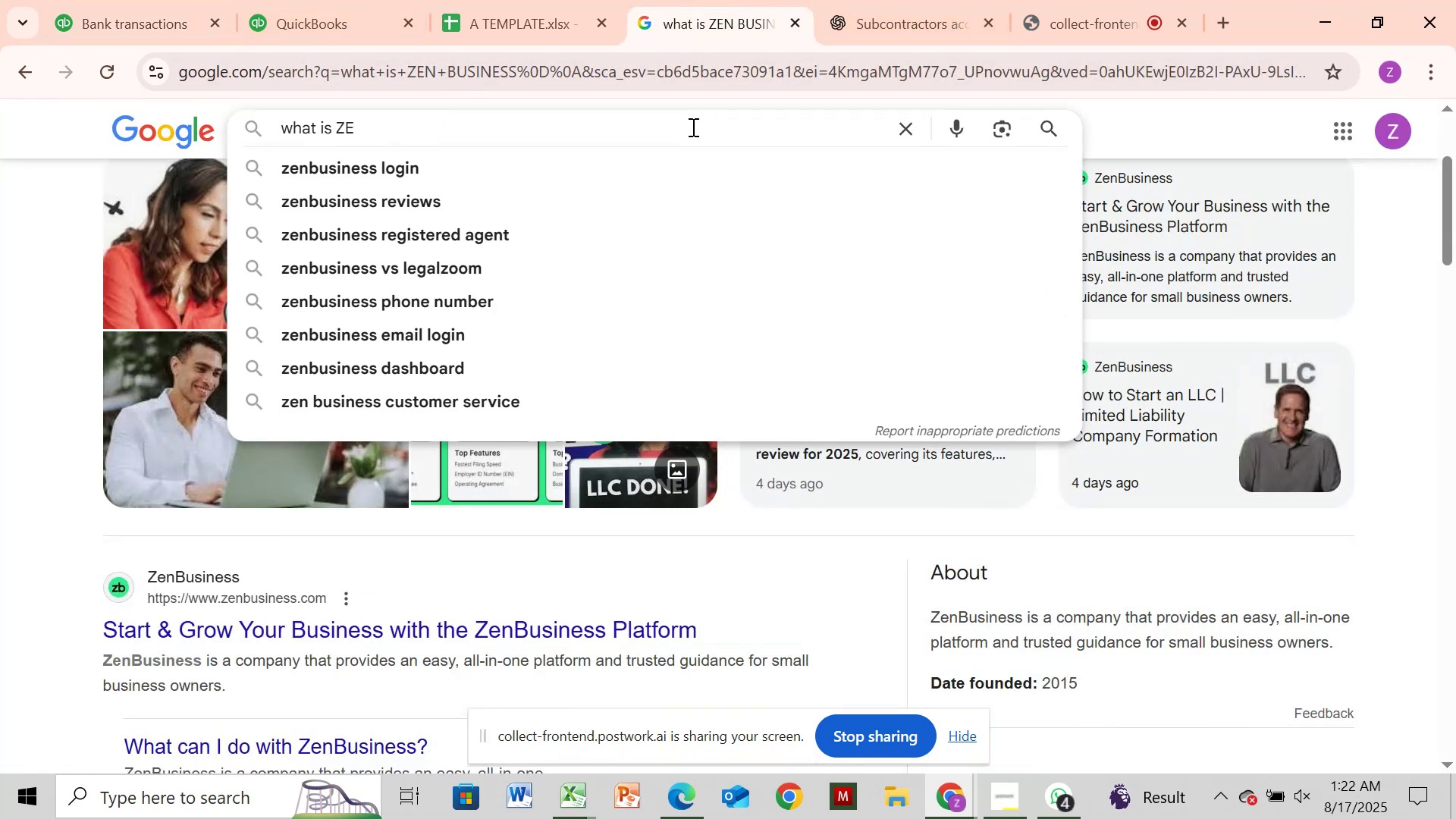 
key(Backspace)
 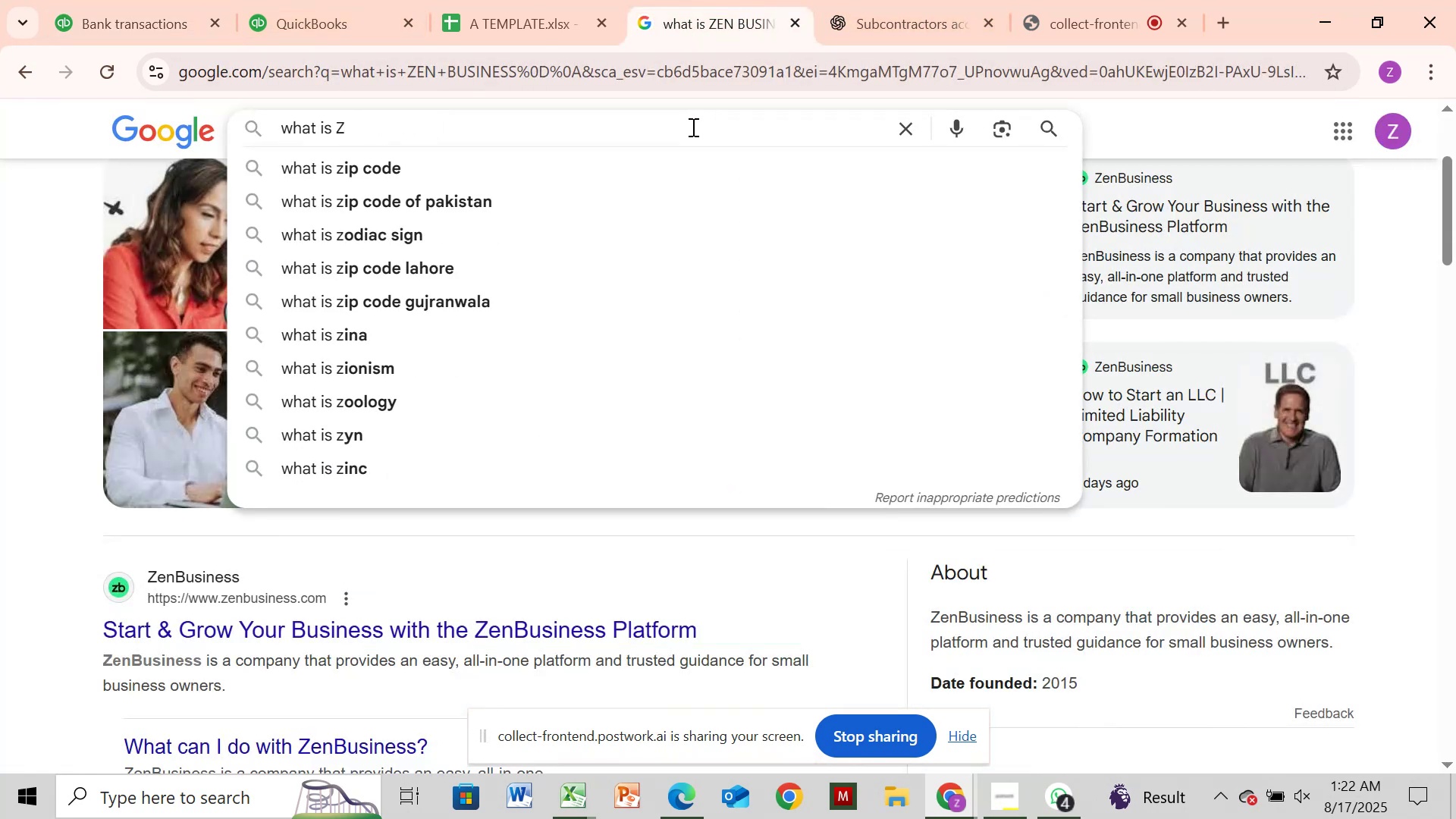 
key(Backspace)
 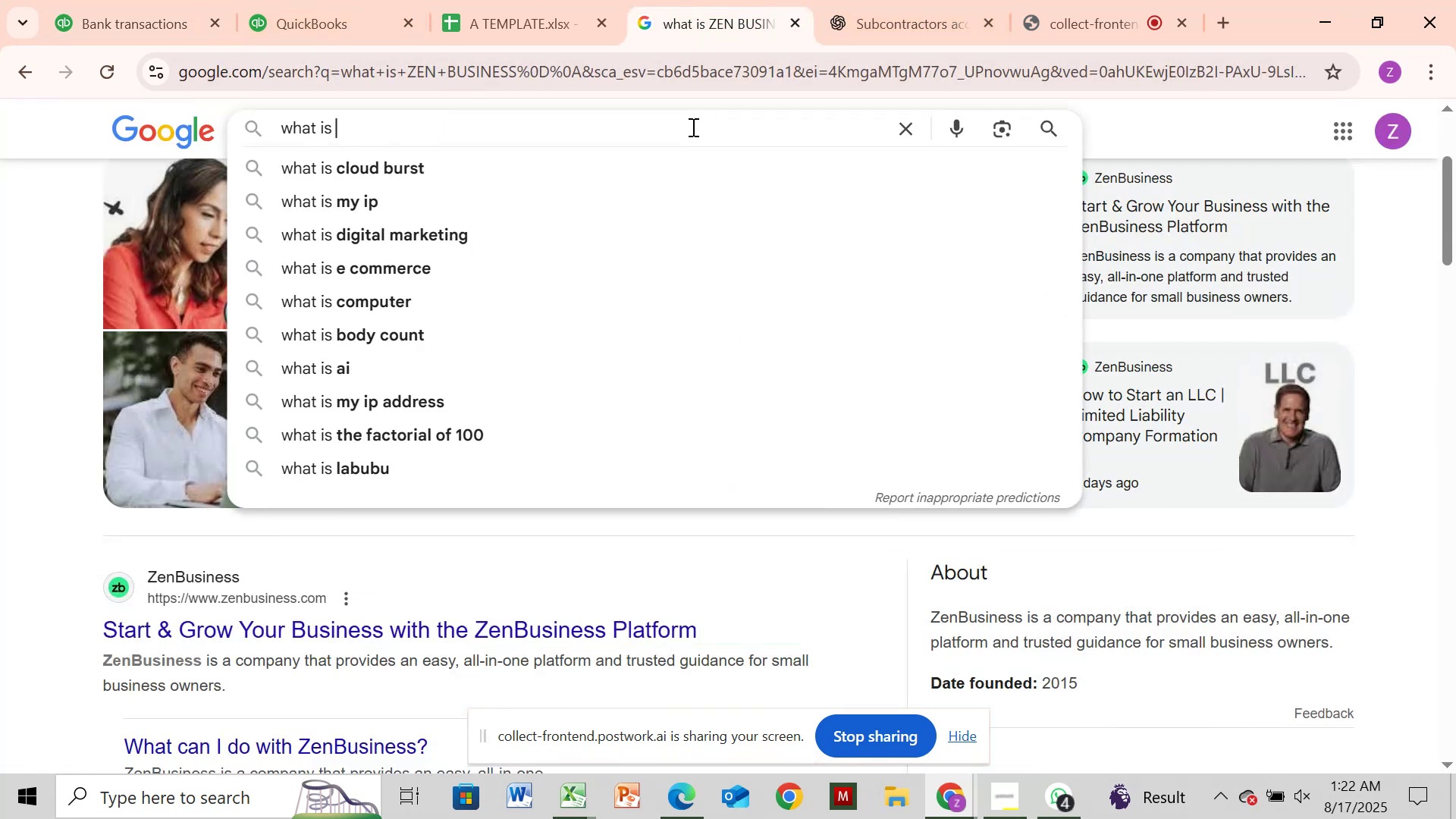 
key(Control+V)
 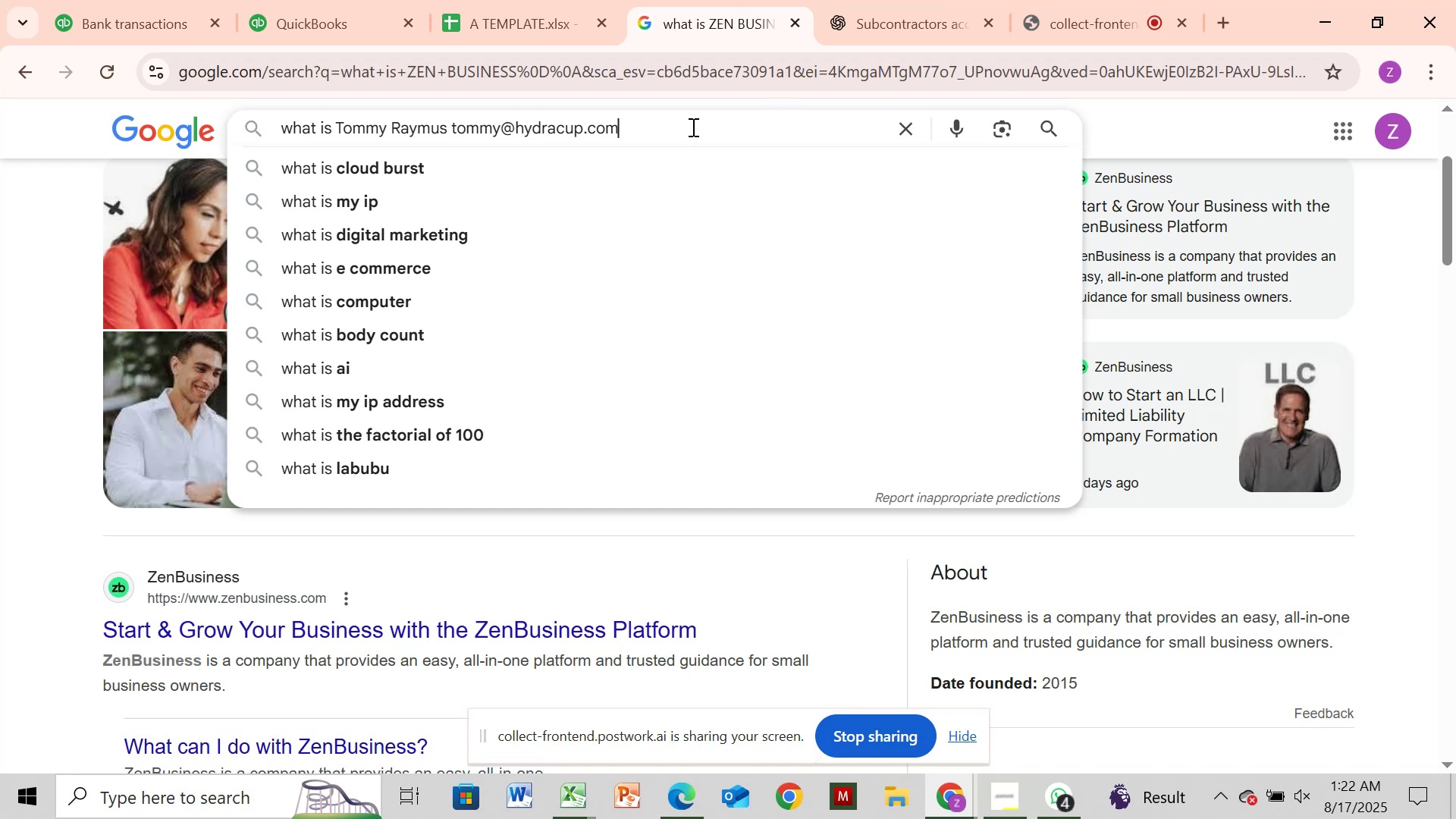 
key(Enter)
 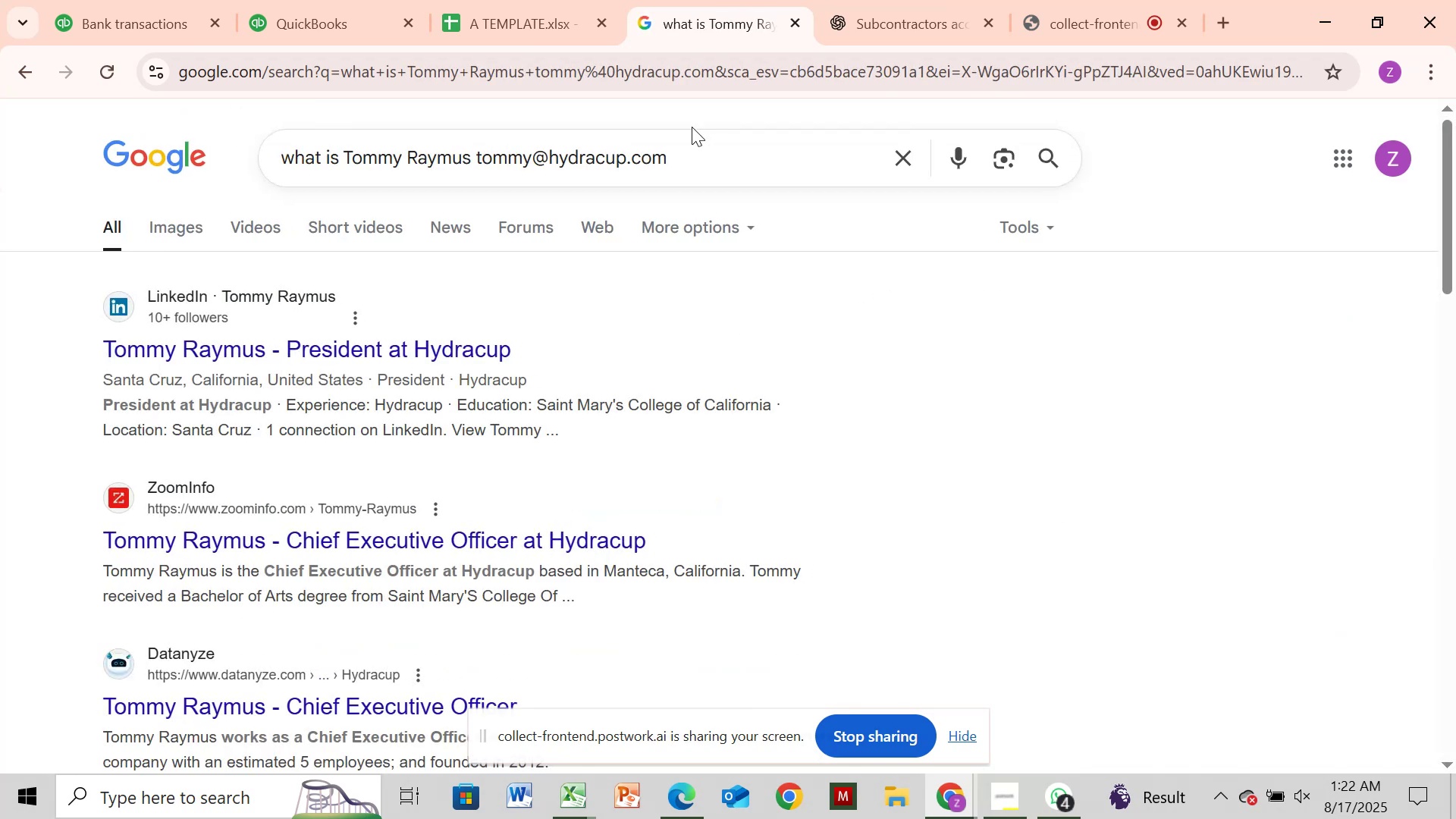 
wait(7.06)
 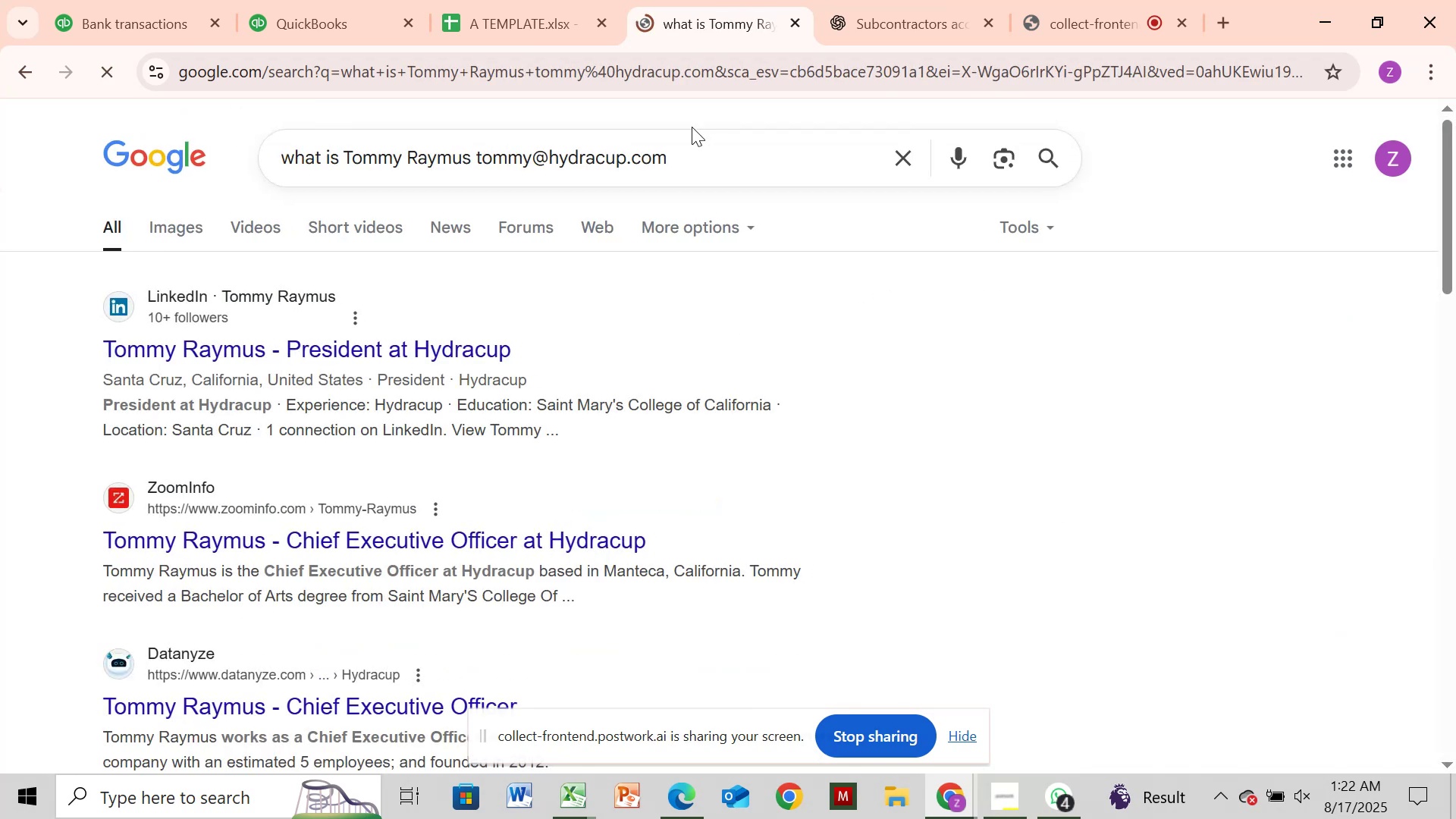 
key(Slash)
 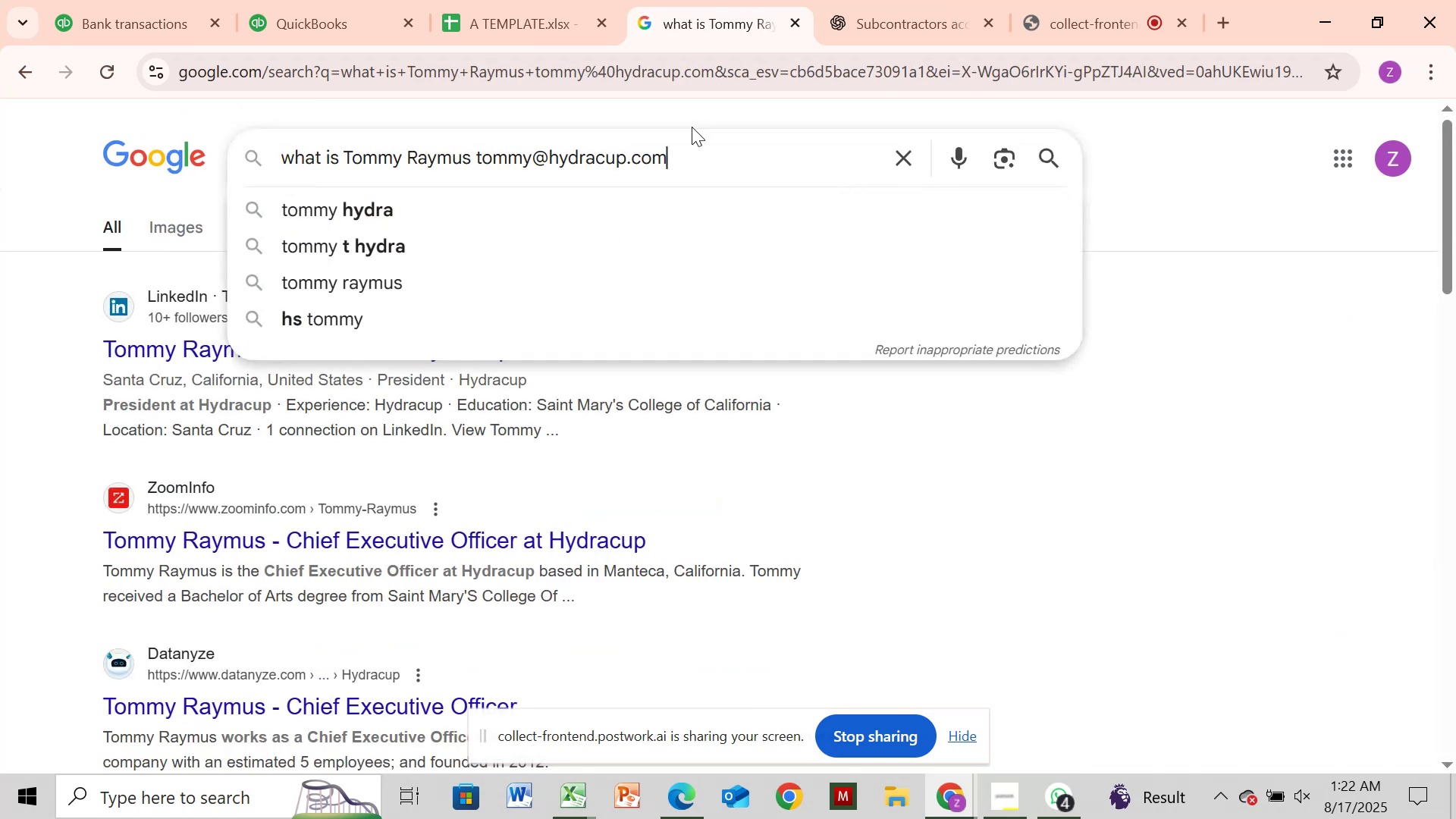 
hold_key(key=ArrowLeft, duration=0.82)
 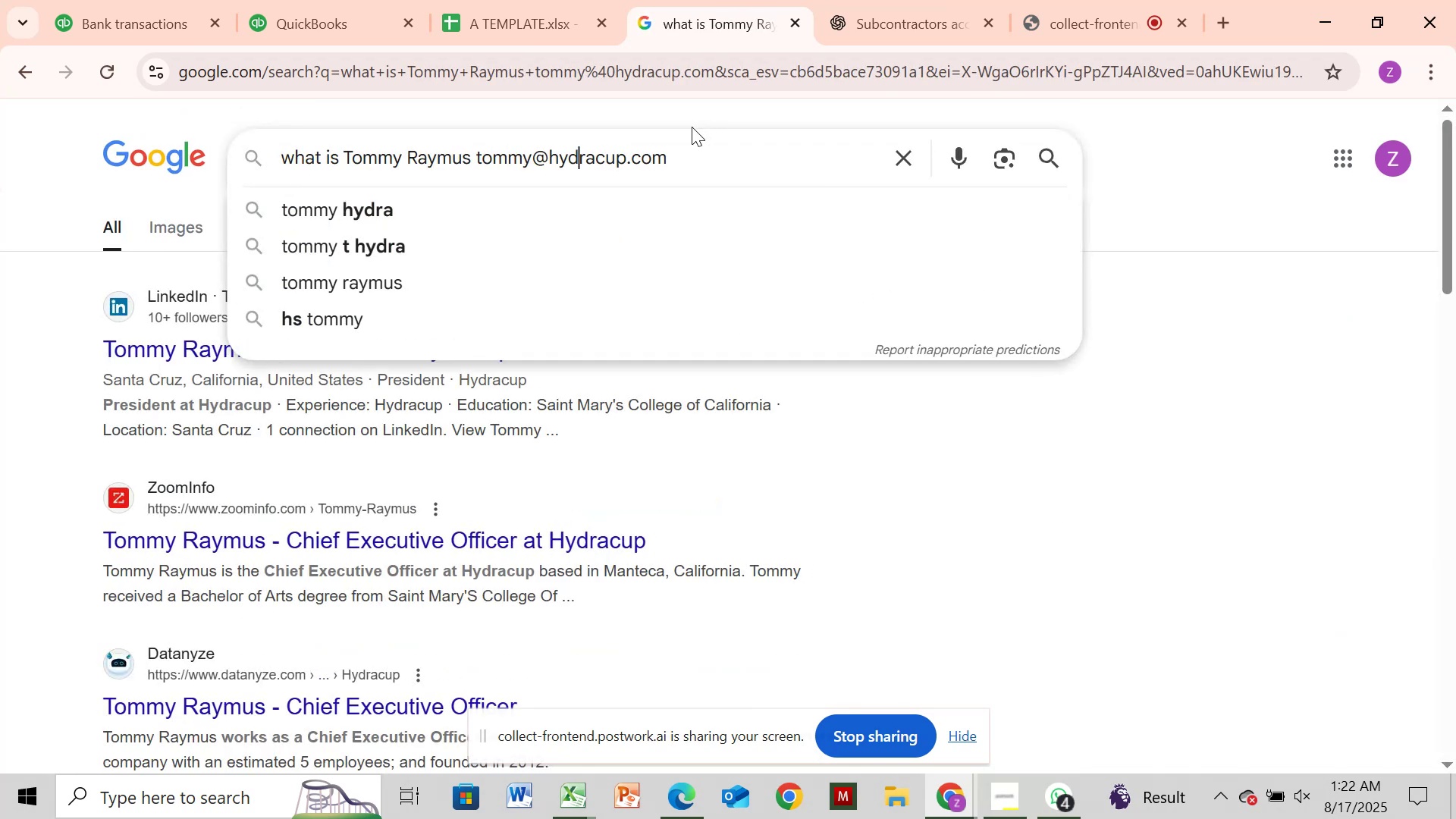 
key(ArrowLeft)
 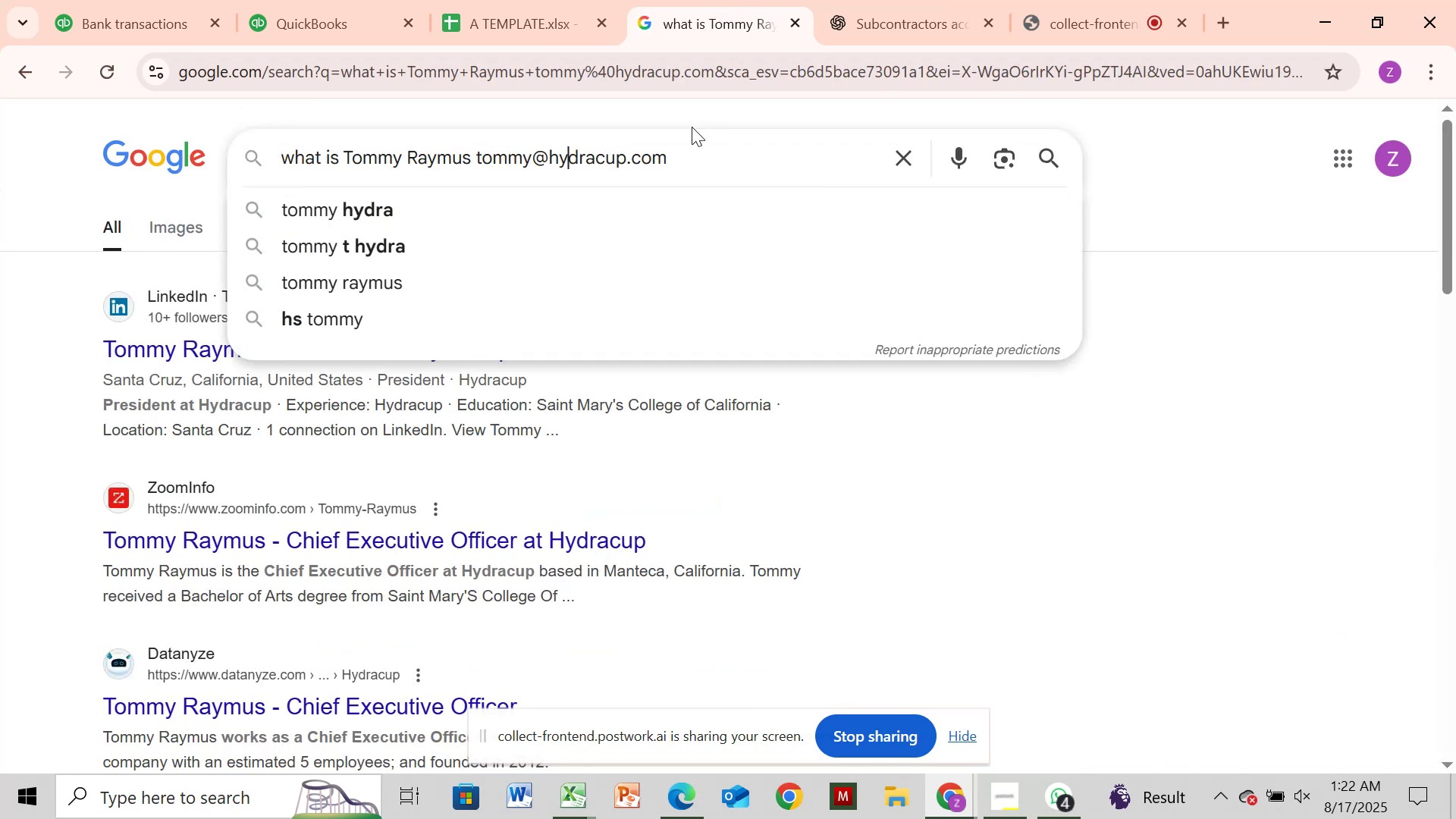 
key(ArrowLeft)
 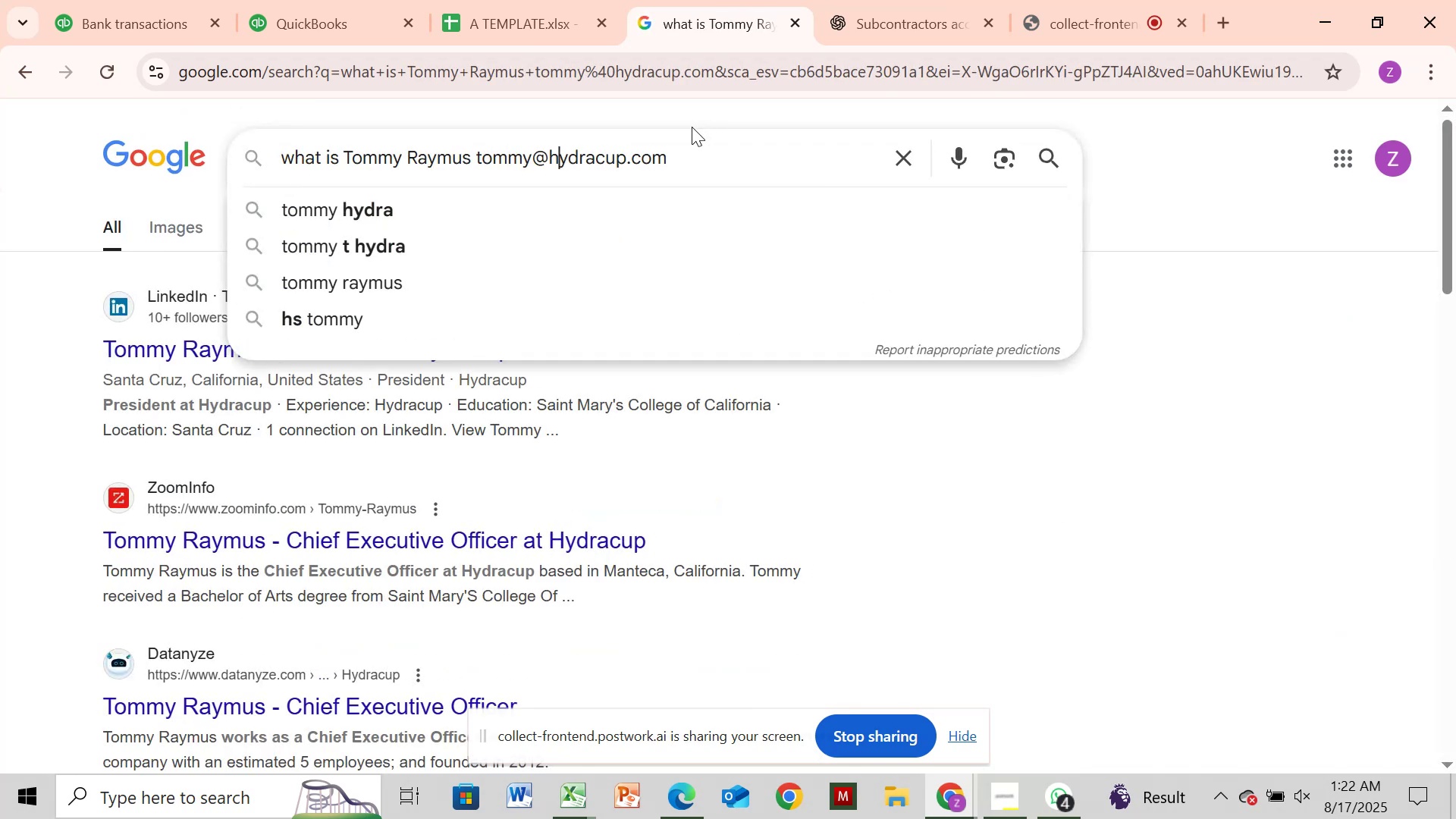 
key(ArrowLeft)
 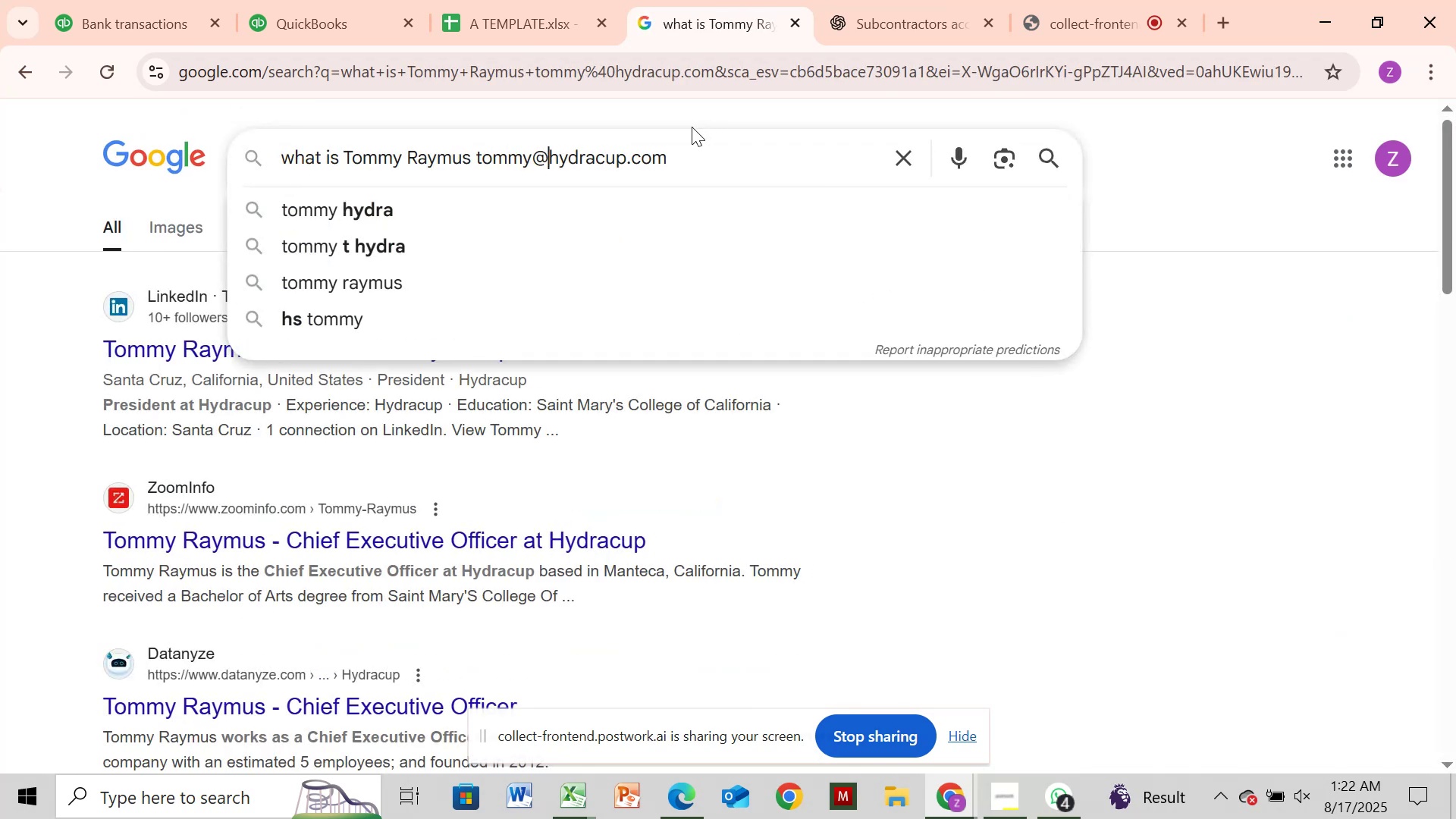 
key(ArrowLeft)
 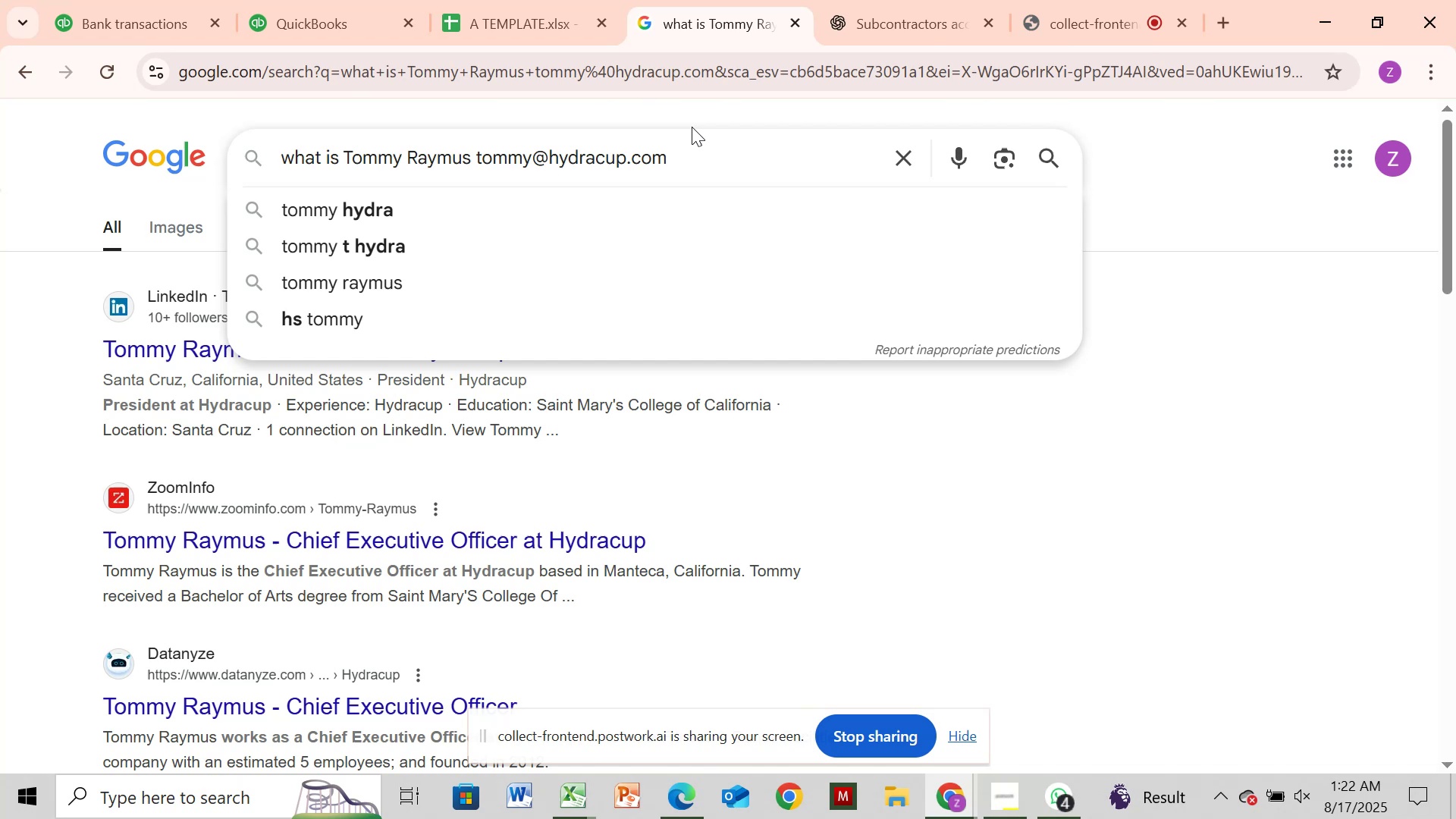 
key(Backspace)
 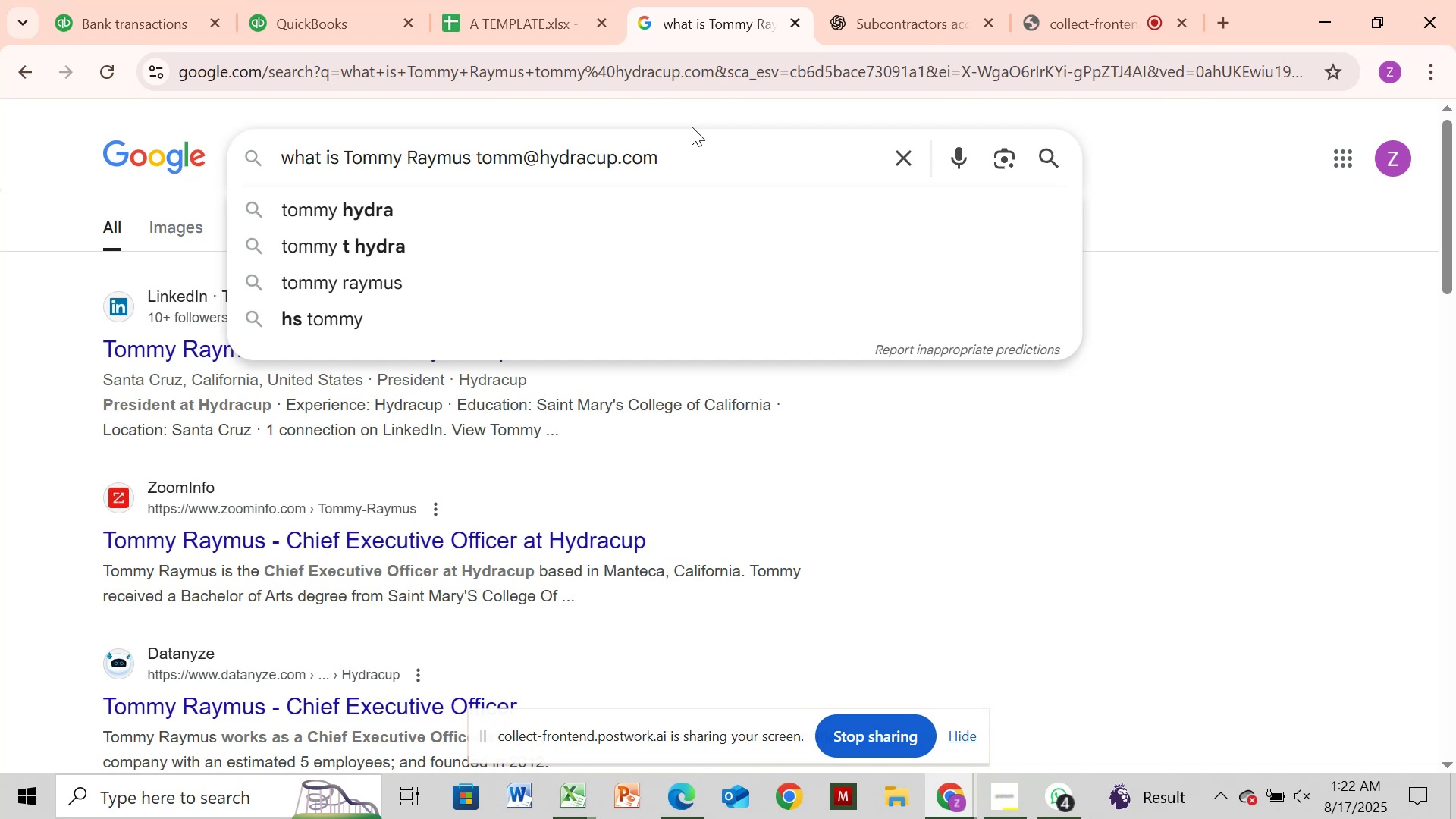 
key(Backspace)
 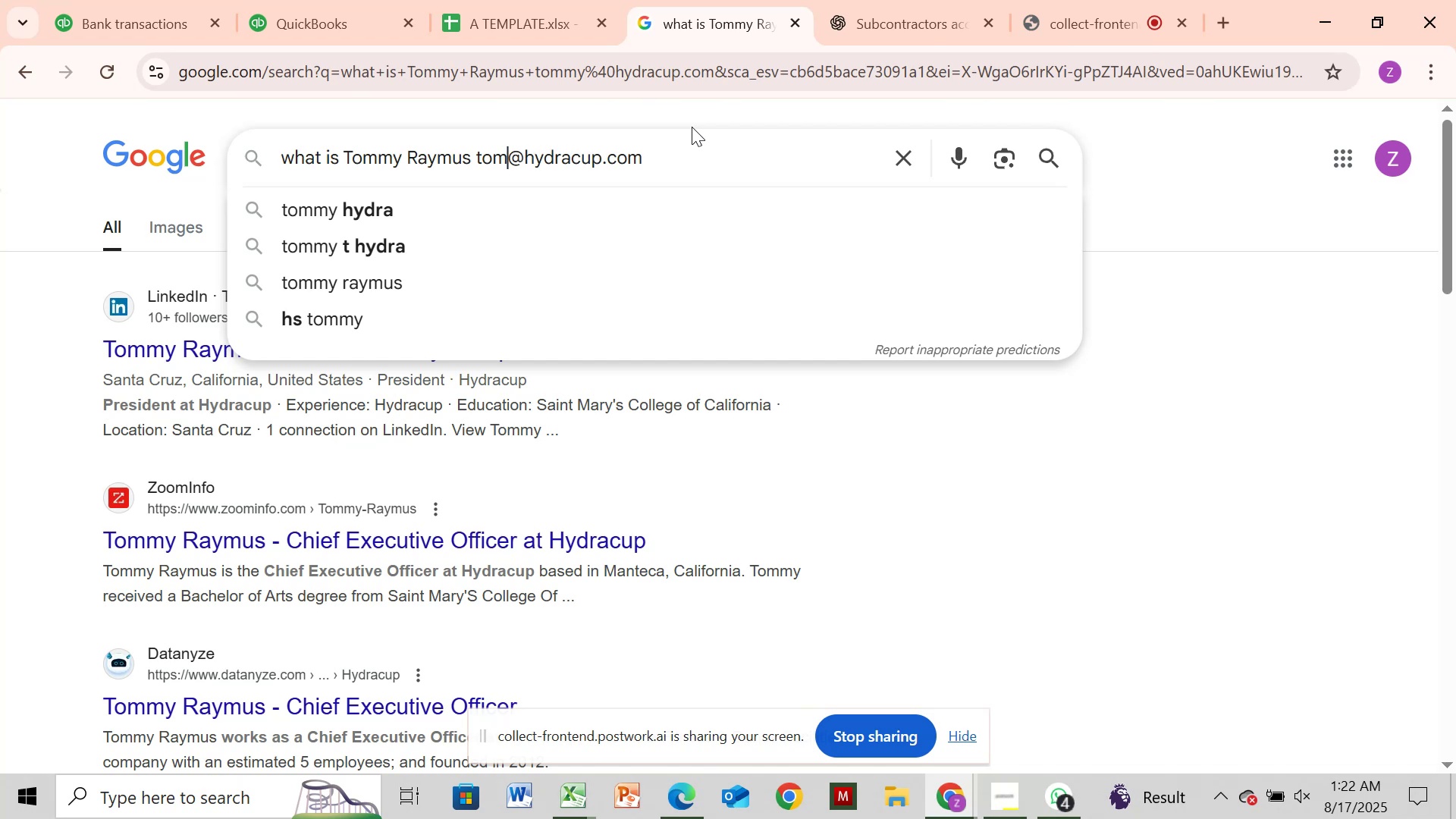 
hold_key(key=Backspace, duration=0.6)
 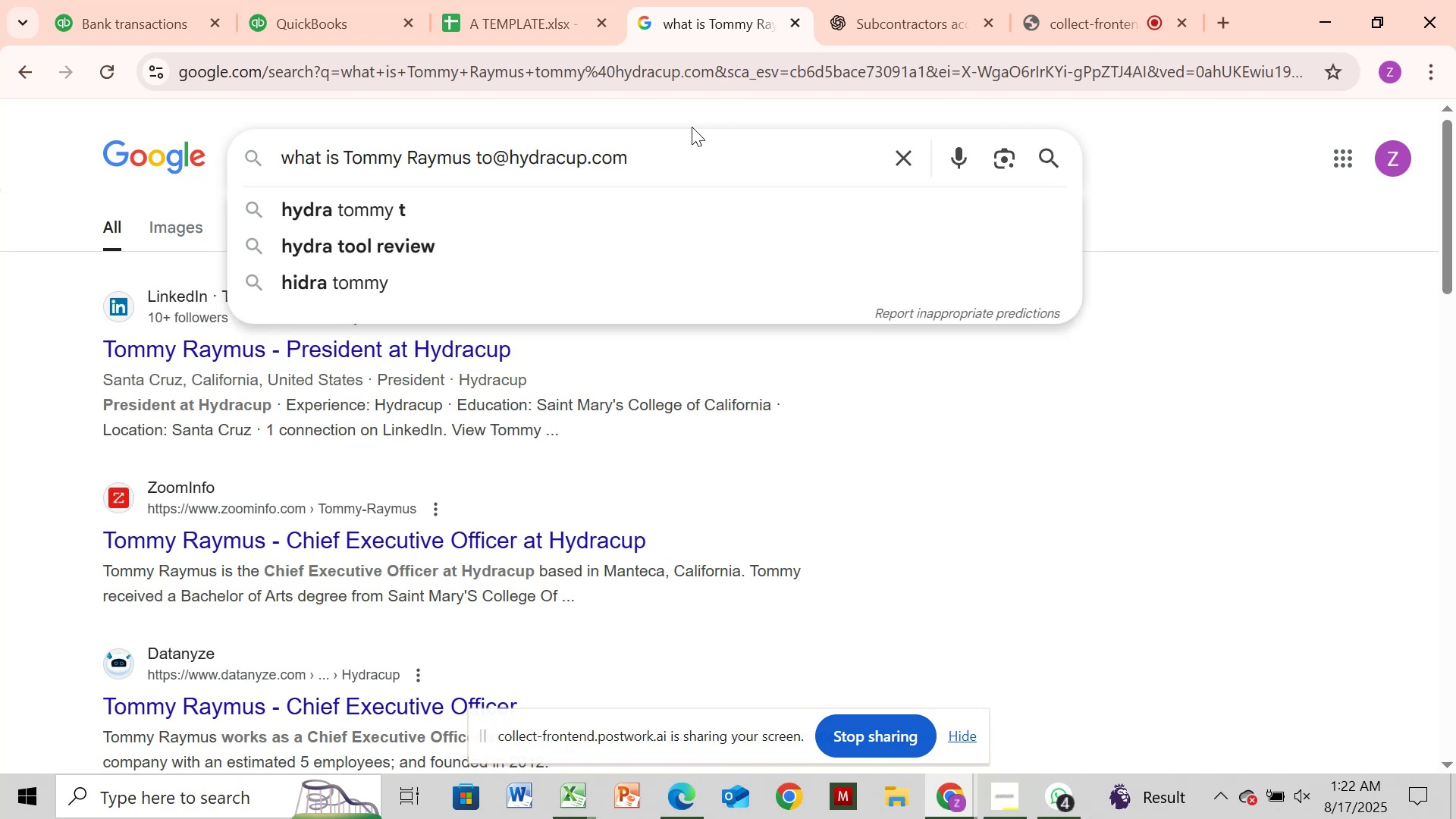 
hold_key(key=Backspace, duration=0.89)
 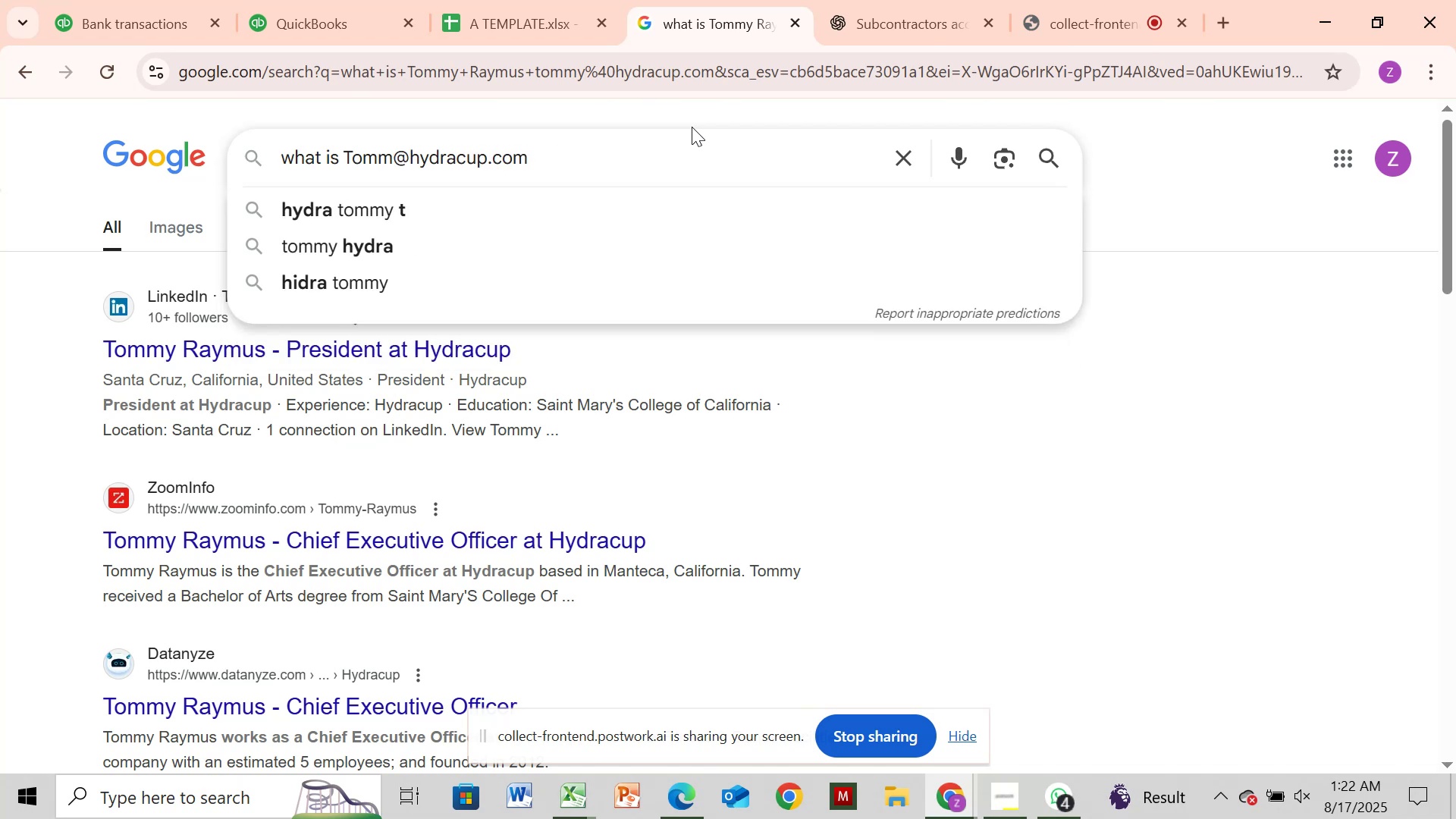 
key(Backspace)
 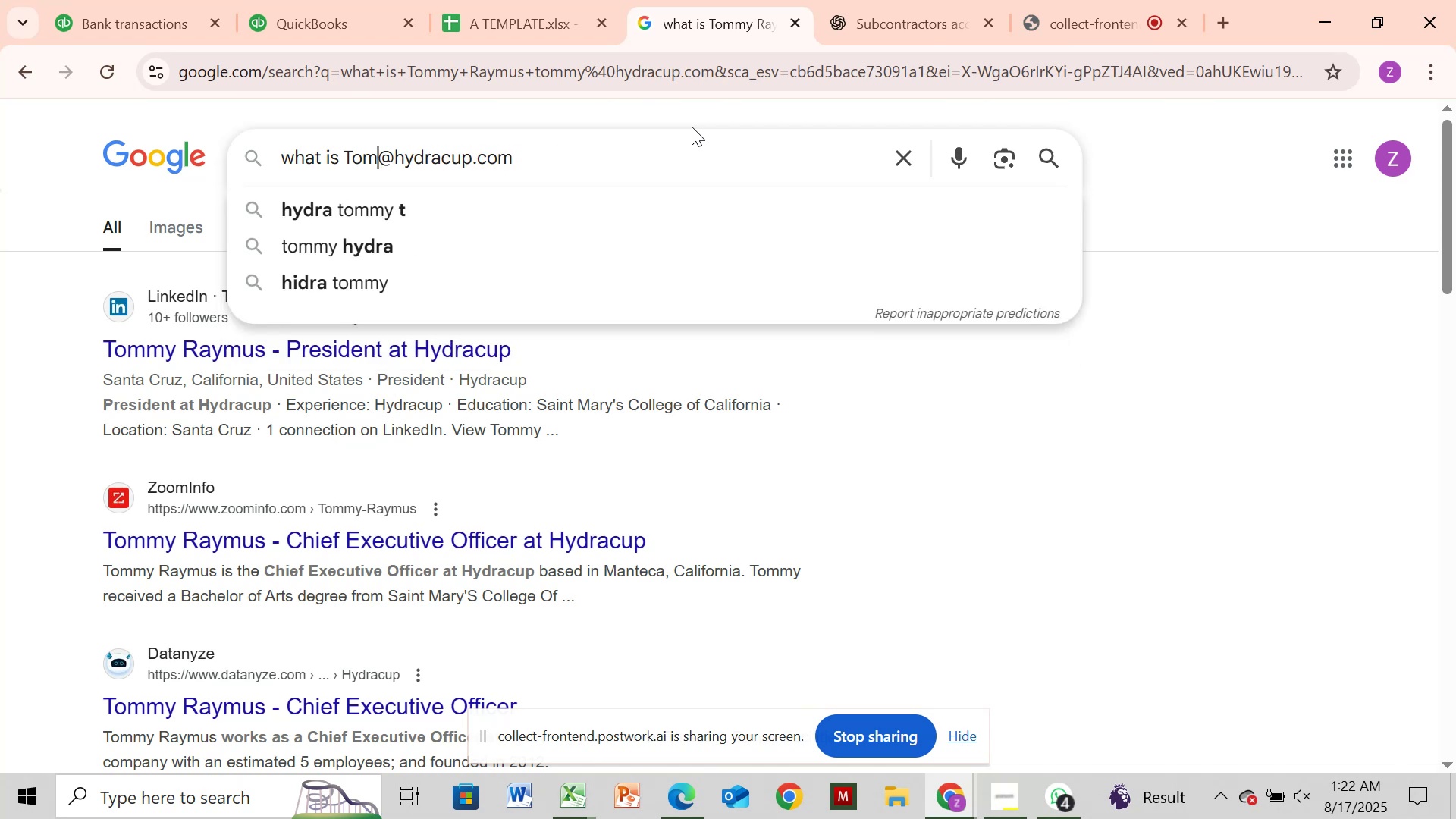 
key(Backspace)
 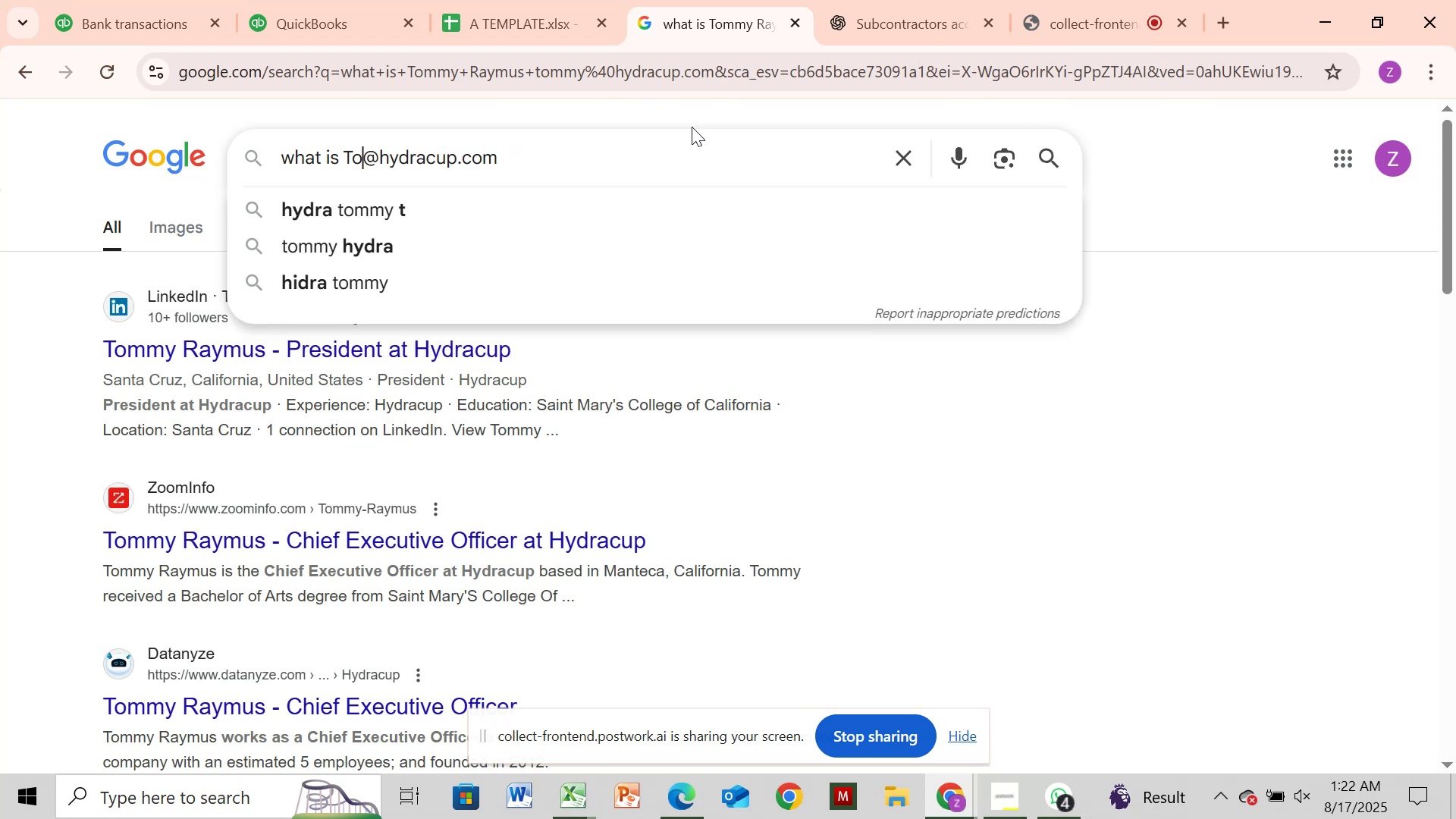 
key(Backspace)
 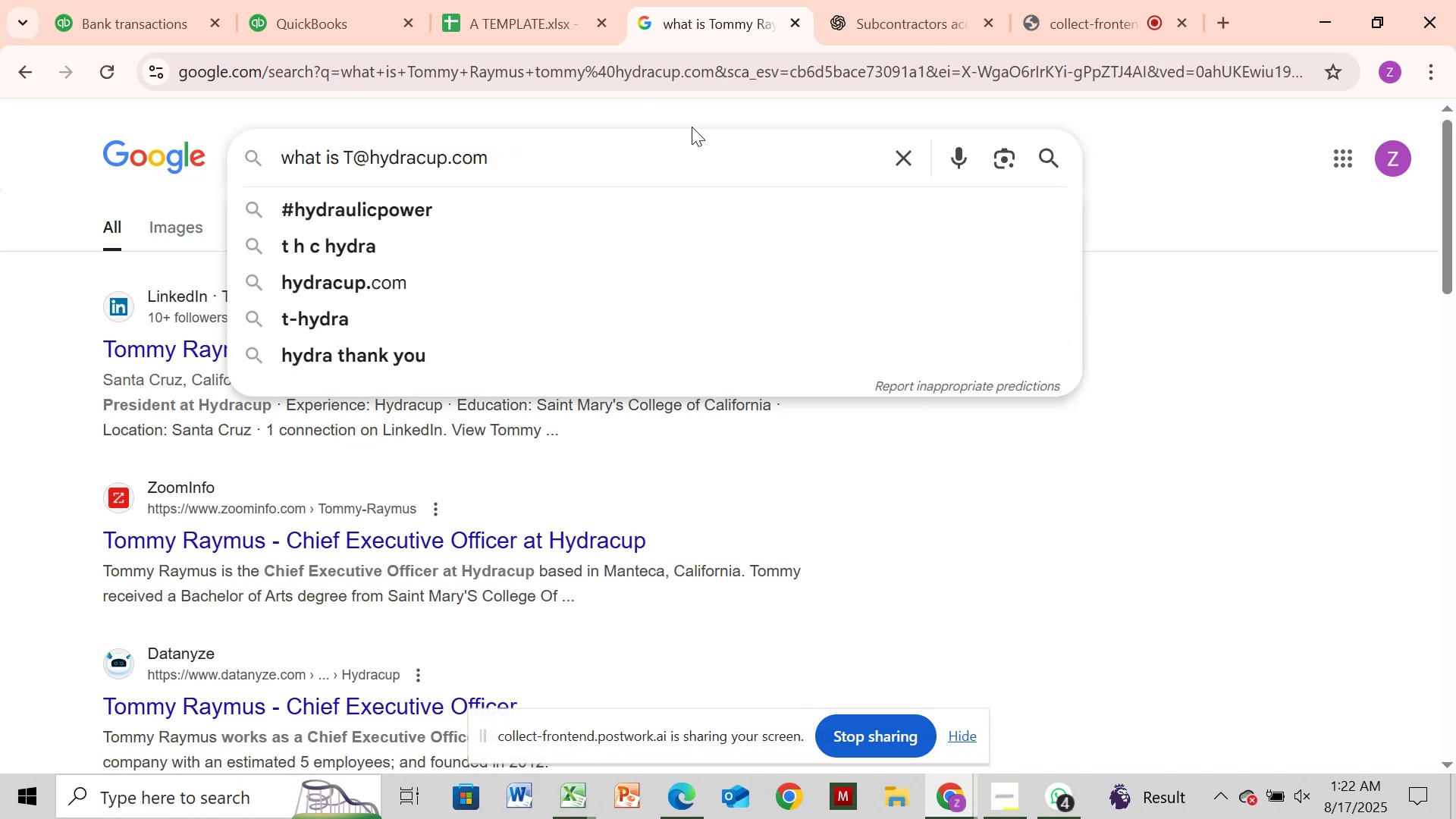 
key(Backspace)
 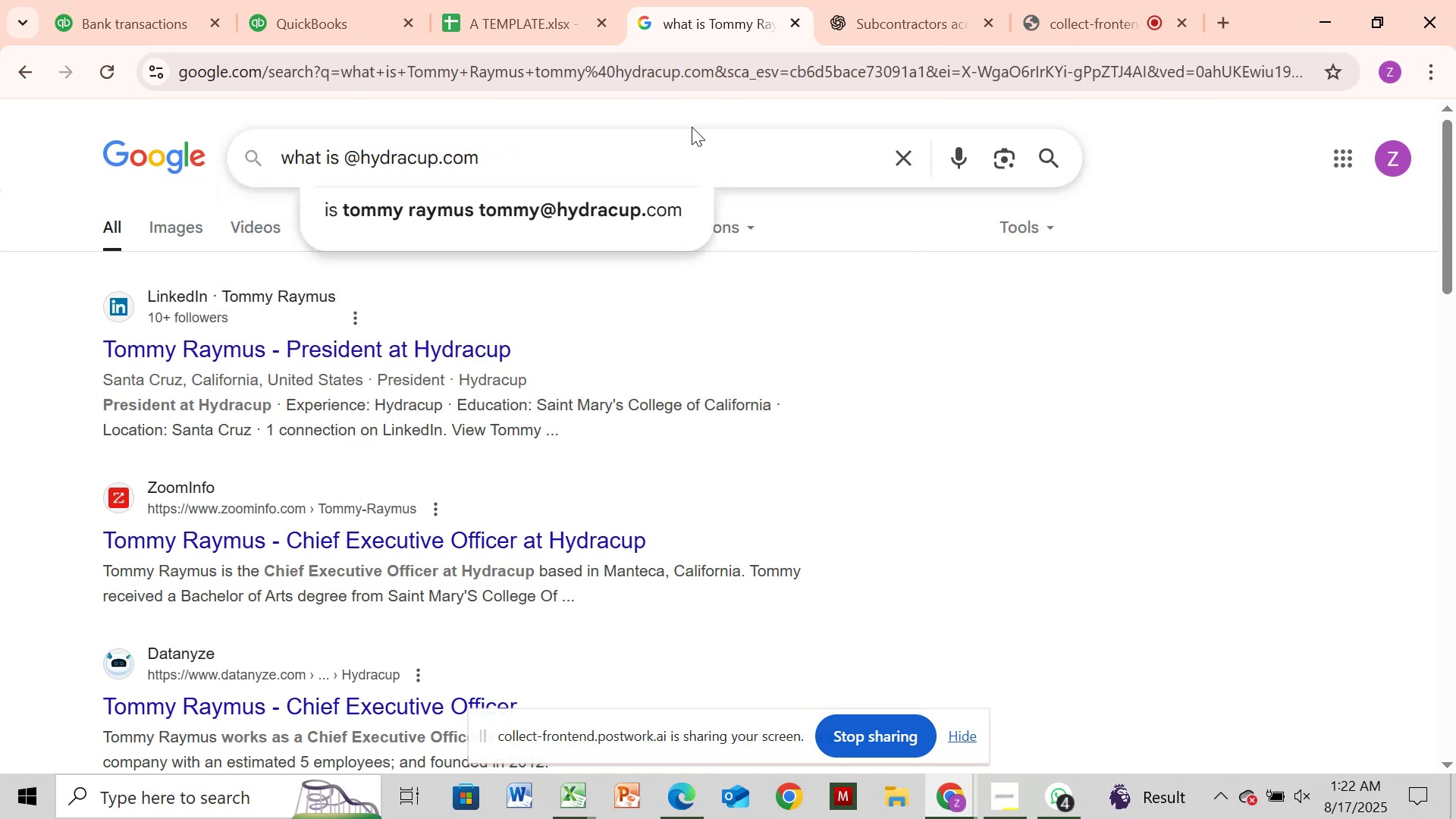 
key(Enter)
 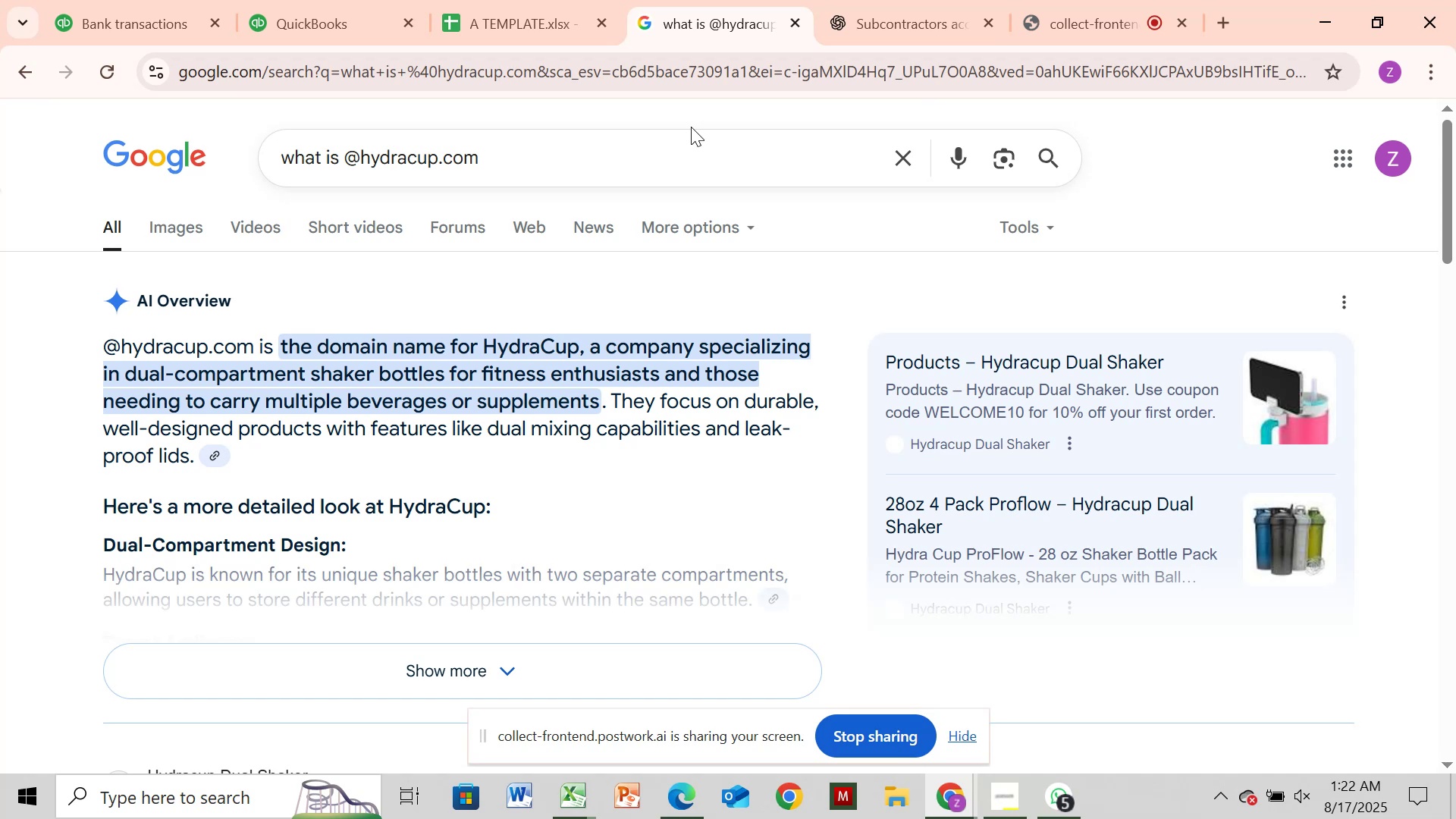 
wait(38.88)
 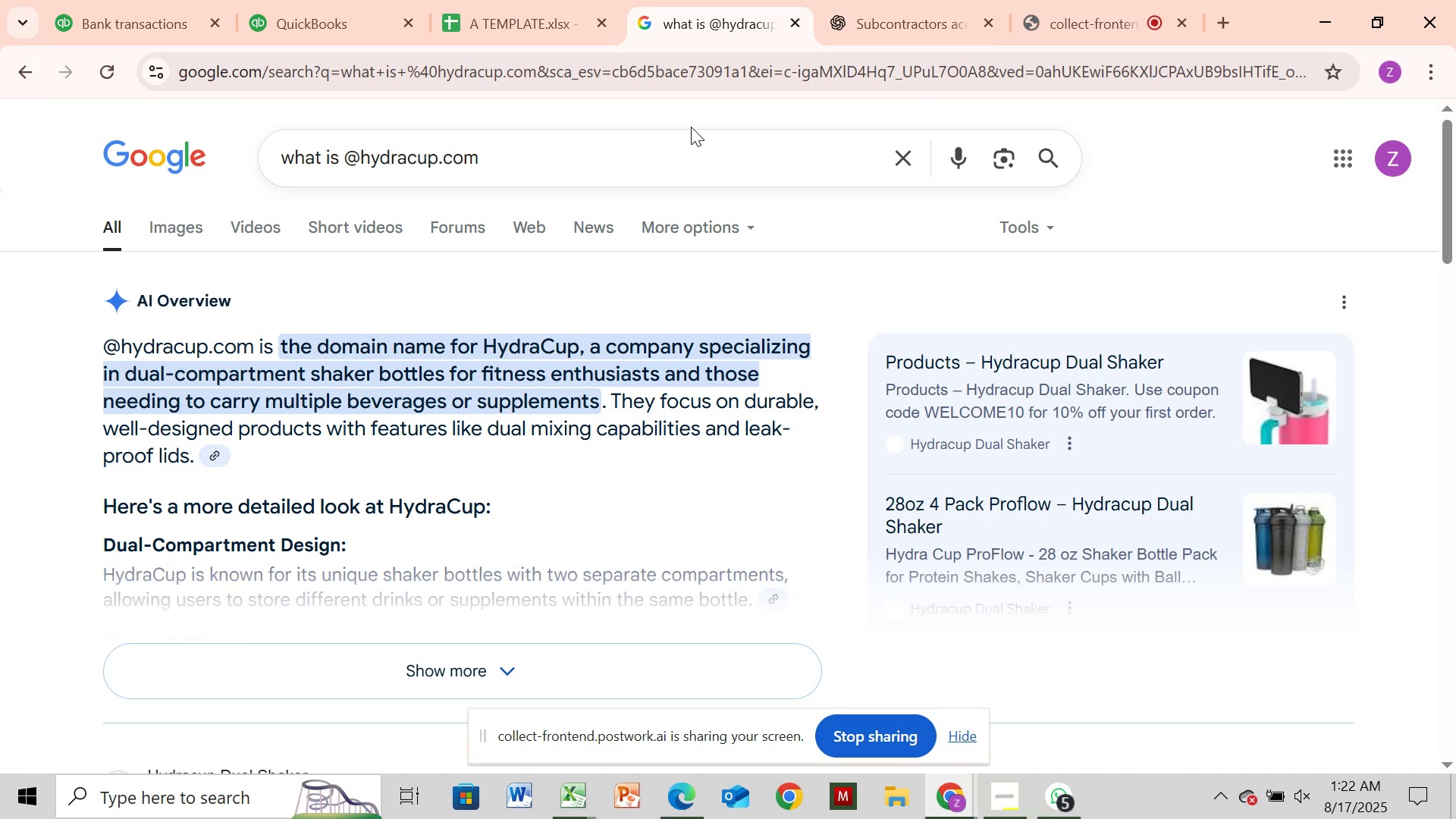 
scroll: coordinate [590, 425], scroll_direction: none, amount: 0.0
 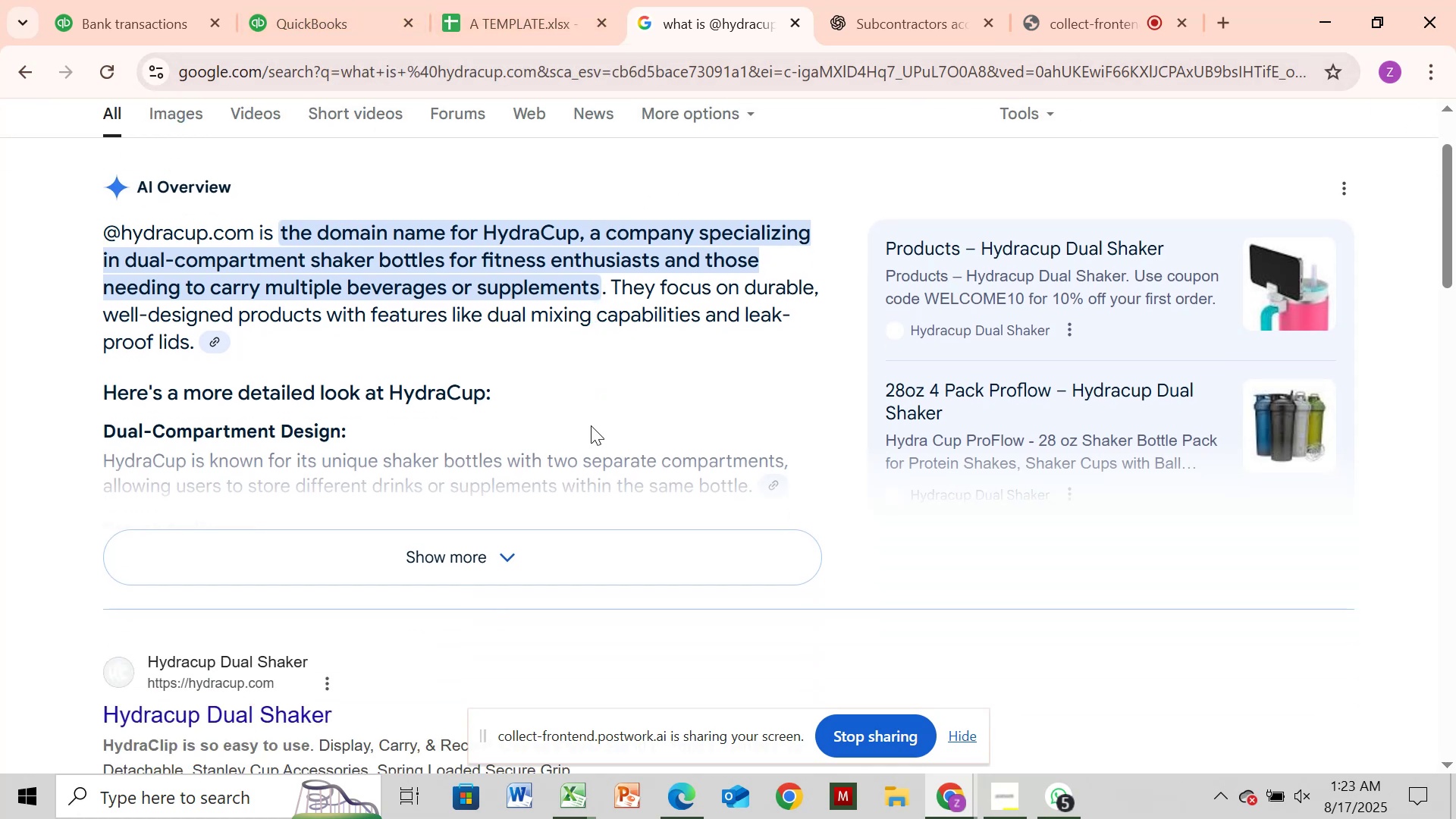 
scroll: coordinate [598, 422], scroll_direction: down, amount: 1.0
 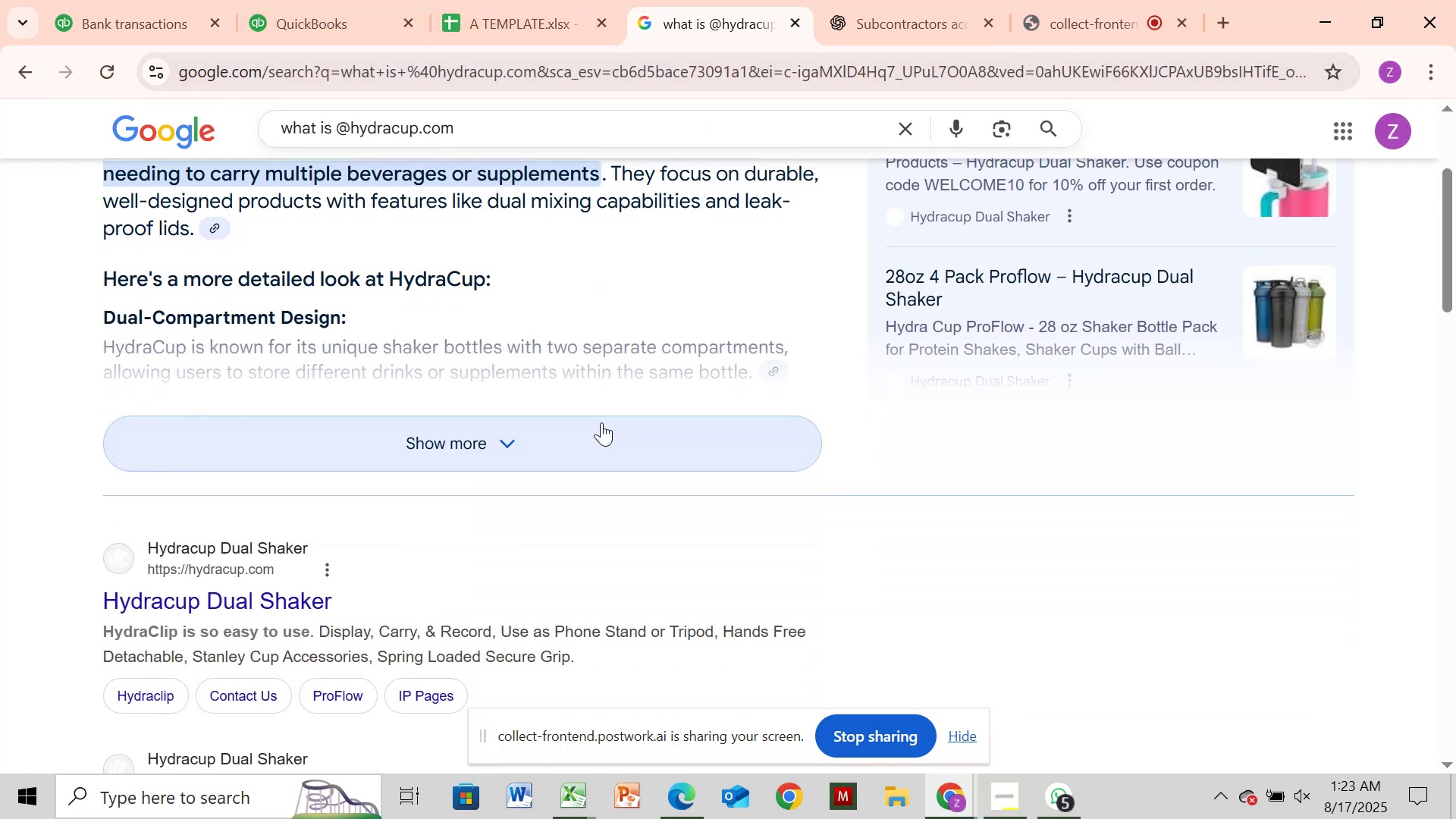 
scroll: coordinate [620, 413], scroll_direction: up, amount: 2.0
 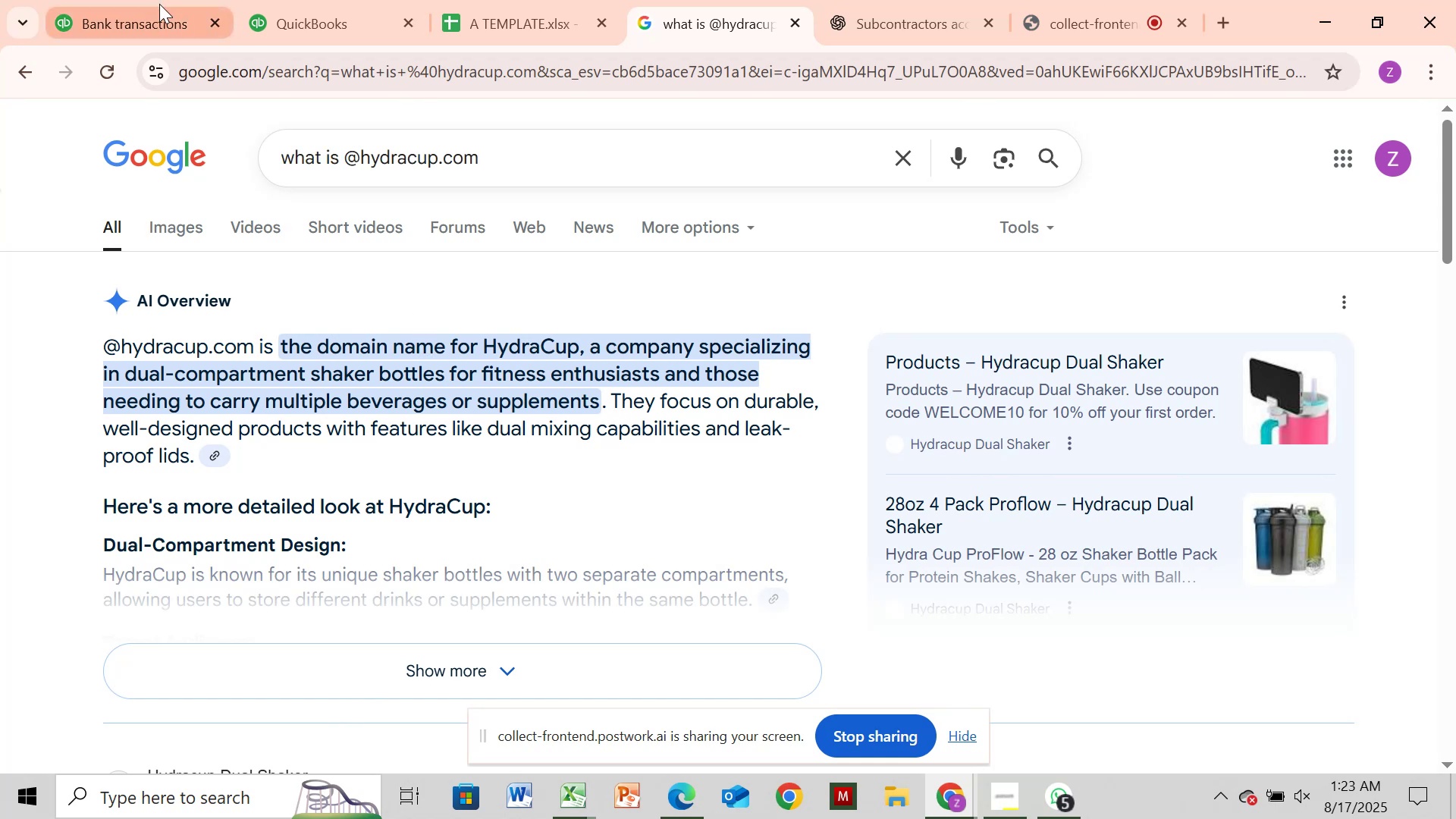 
left_click([153, 14])
 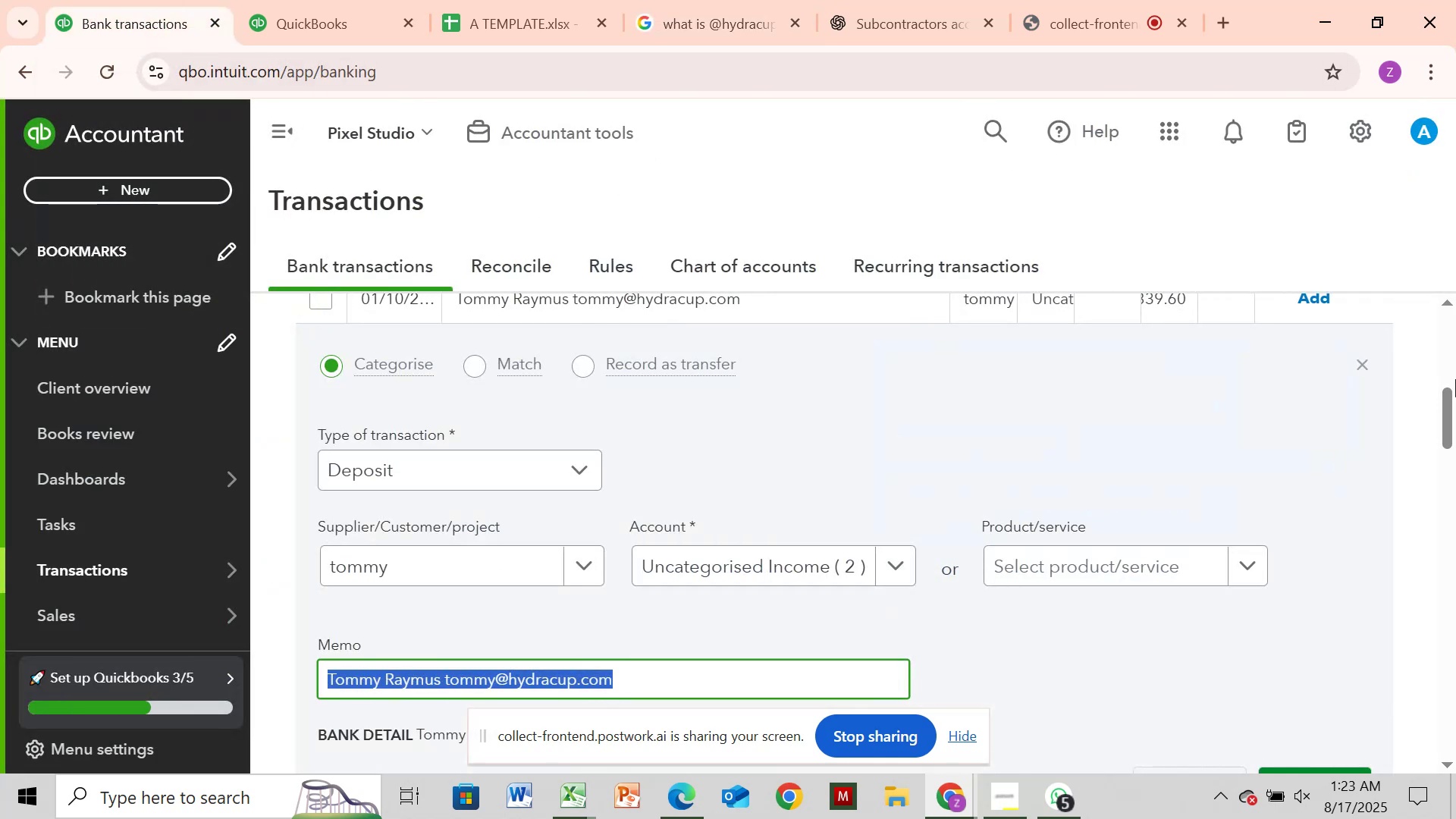 
left_click_drag(start_coordinate=[1450, 413], to_coordinate=[1451, 369])
 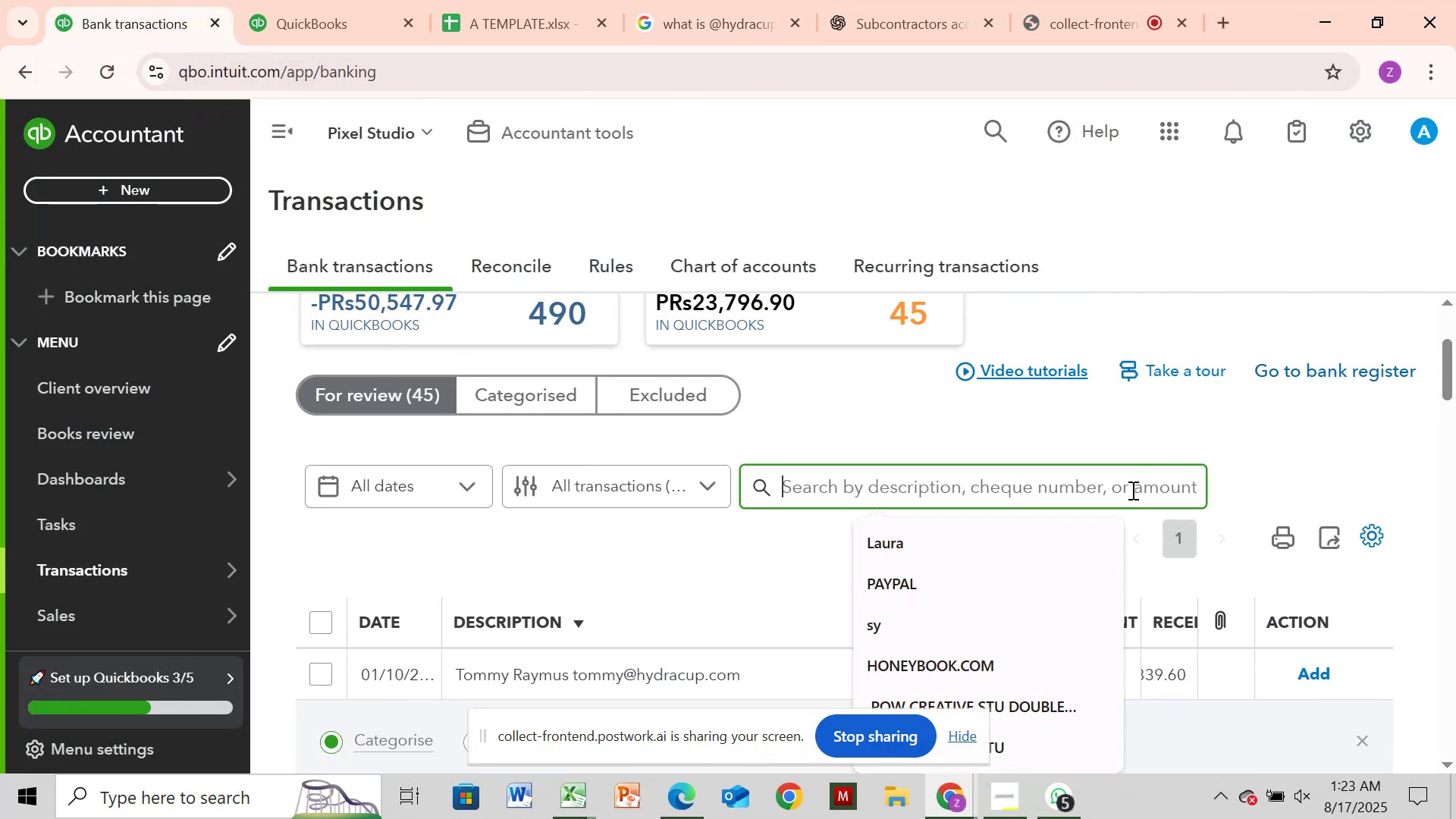 
key(Control+V)
 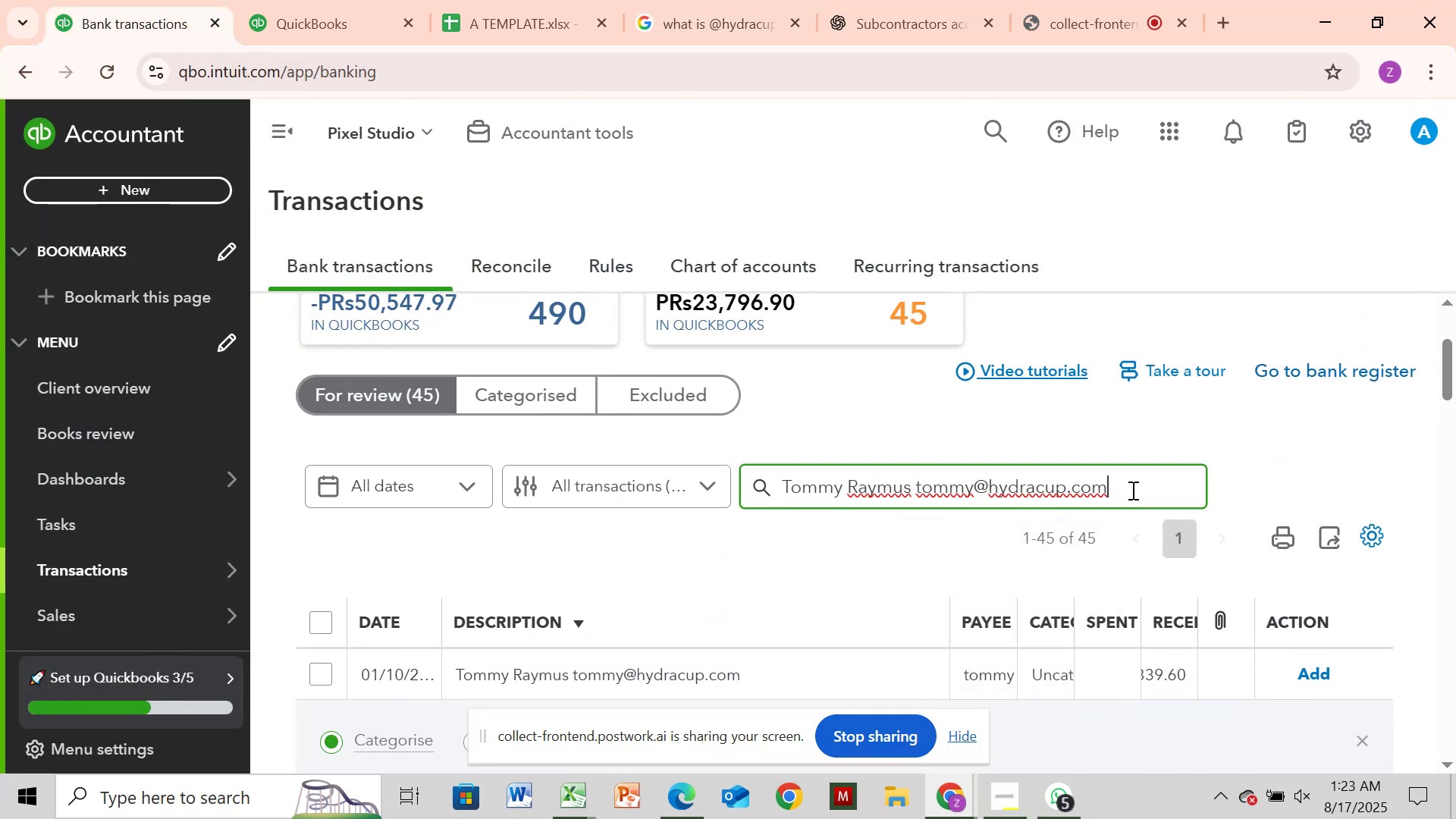 
key(Enter)
 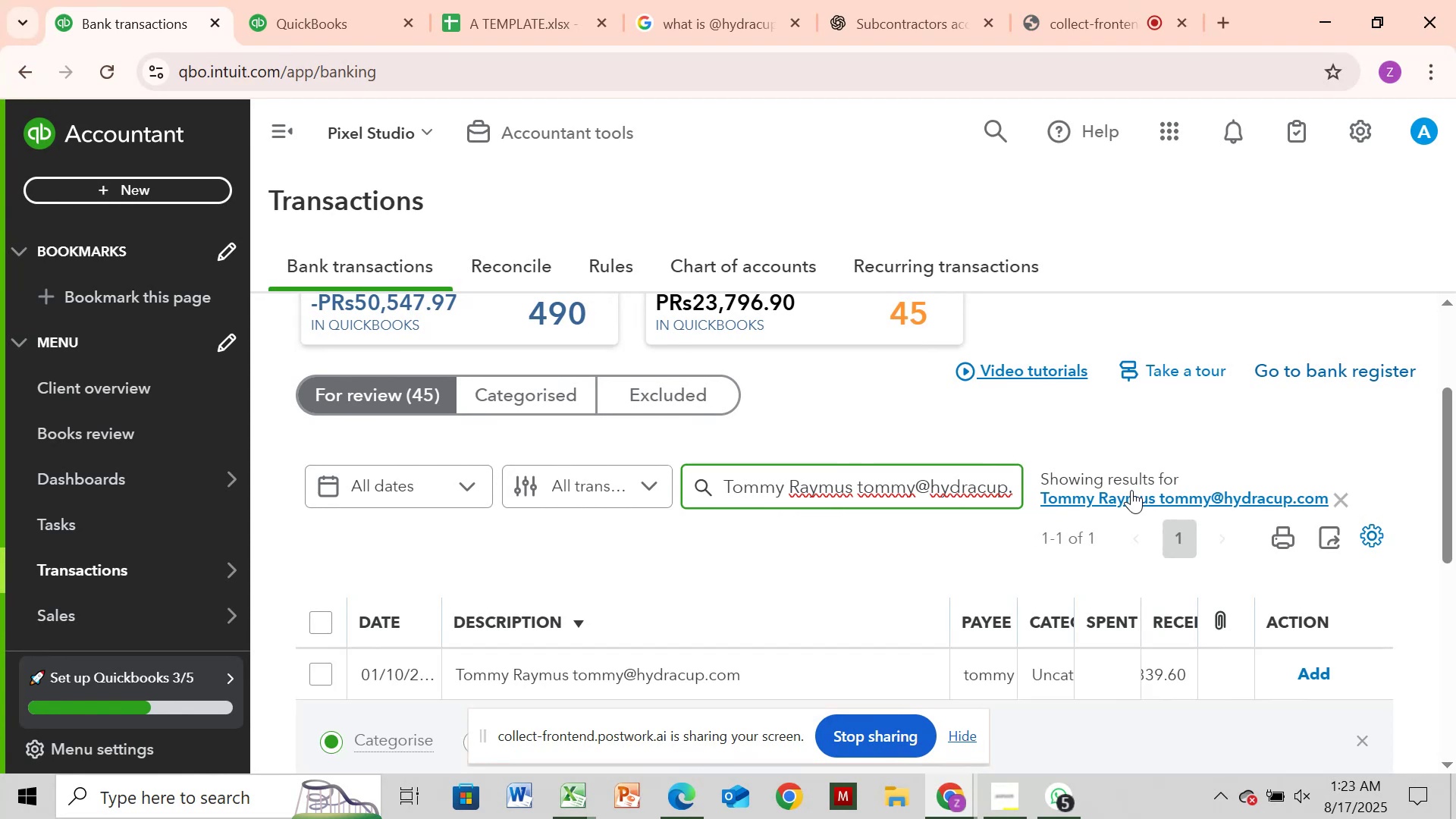 
wait(9.96)
 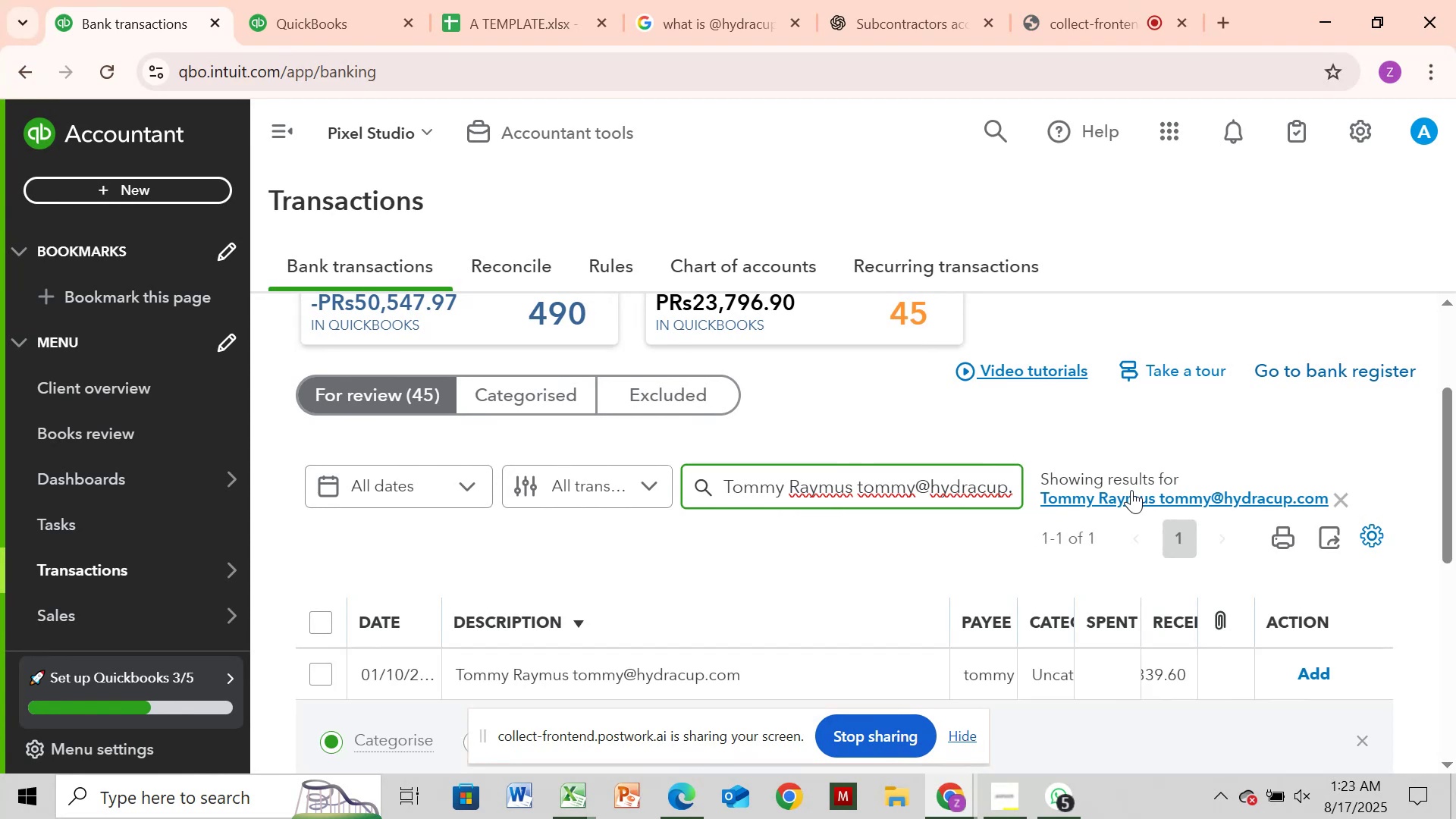 
left_click_drag(start_coordinate=[1197, 618], to_coordinate=[1236, 618])
 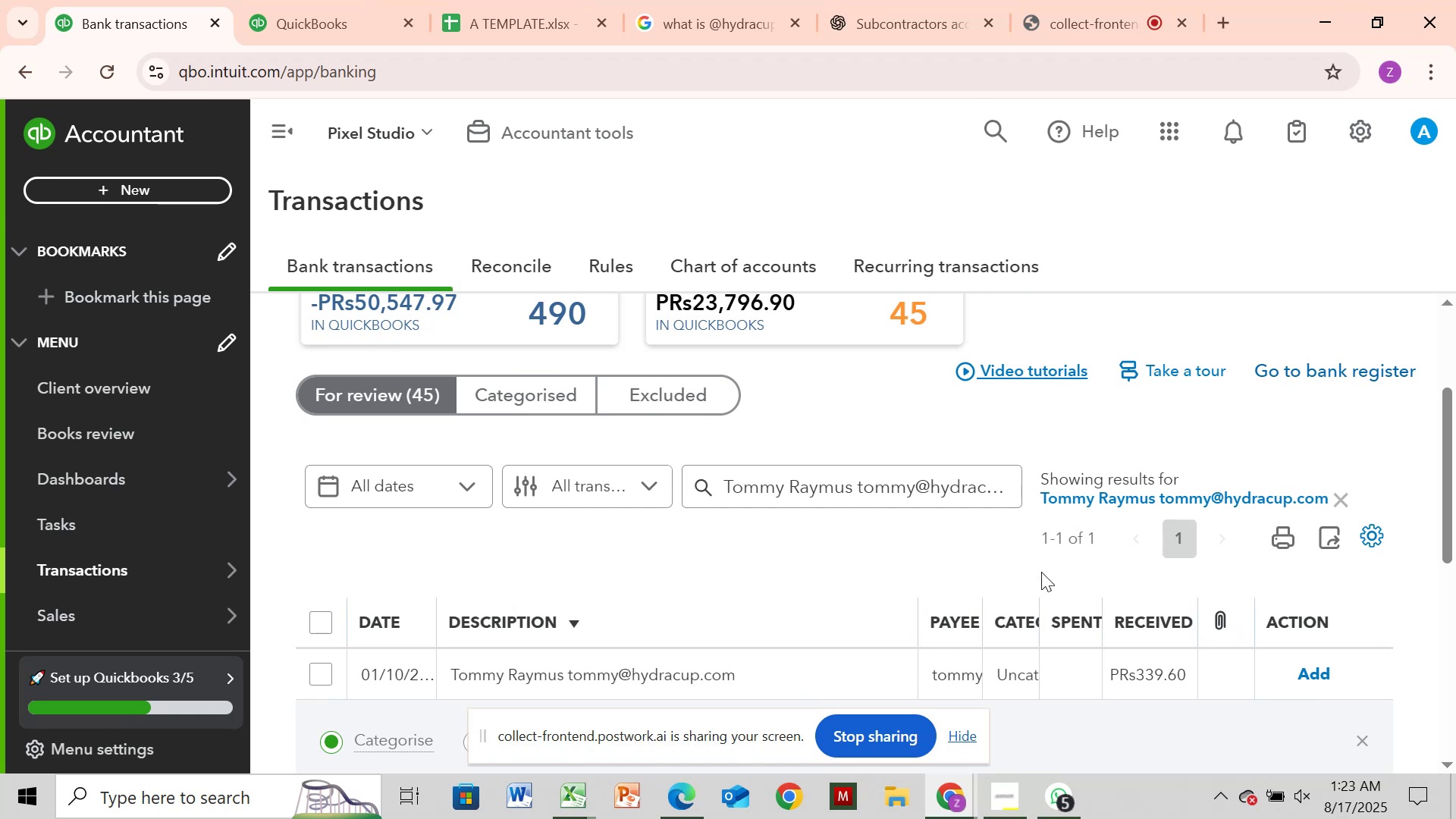 
wait(8.98)
 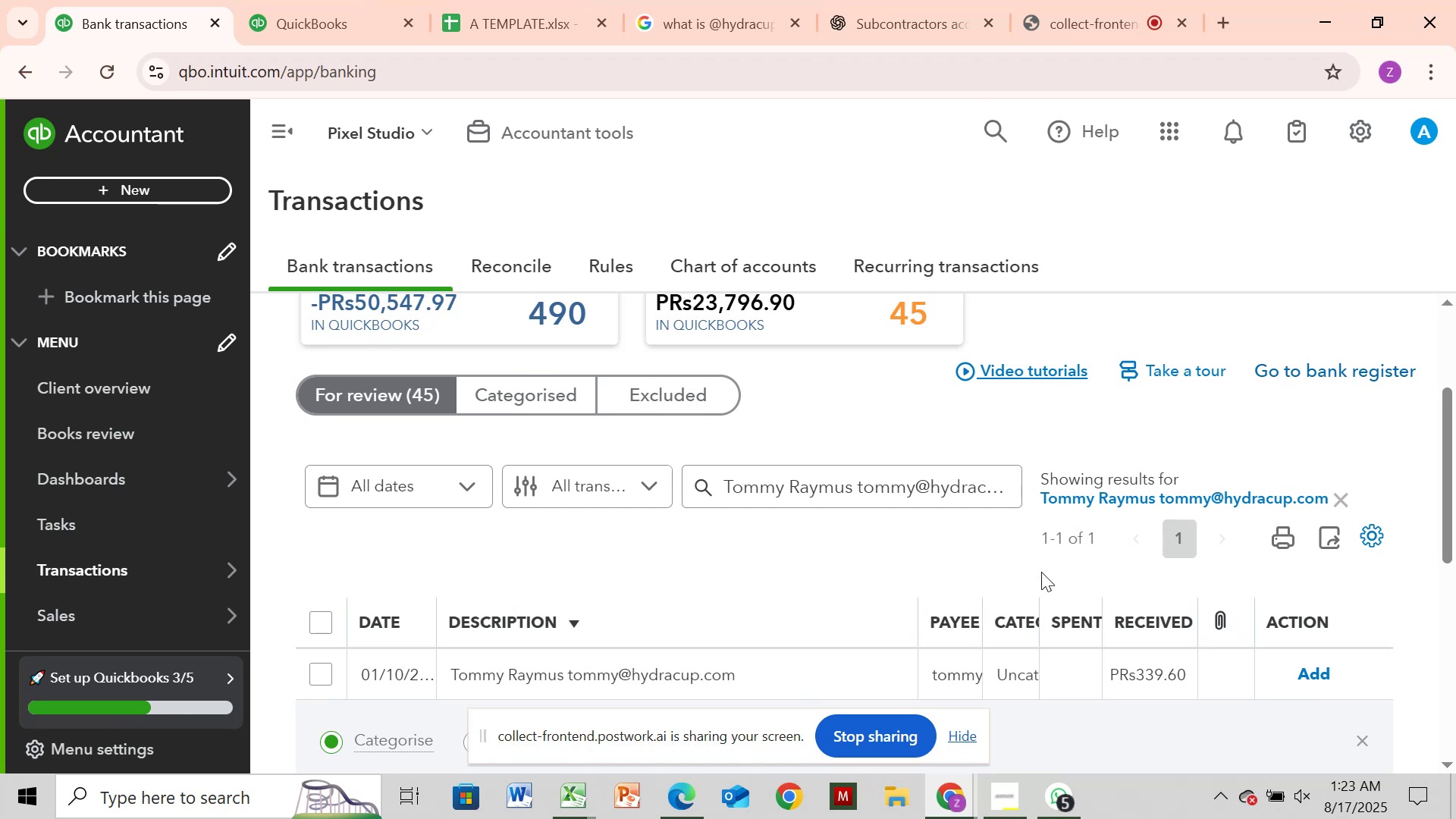 
left_click_drag(start_coordinate=[1444, 504], to_coordinate=[1451, 519])
 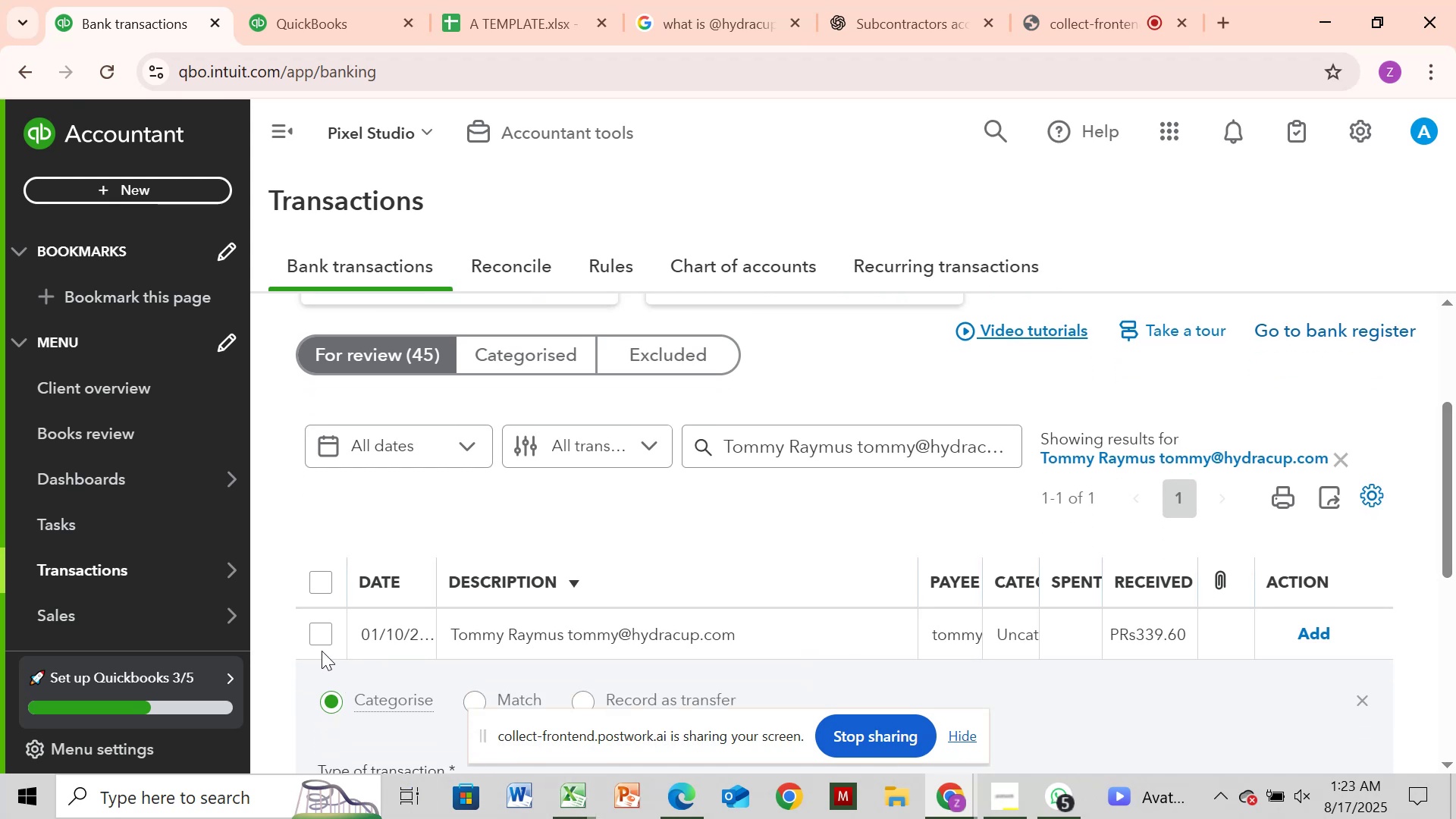 
left_click([322, 650])
 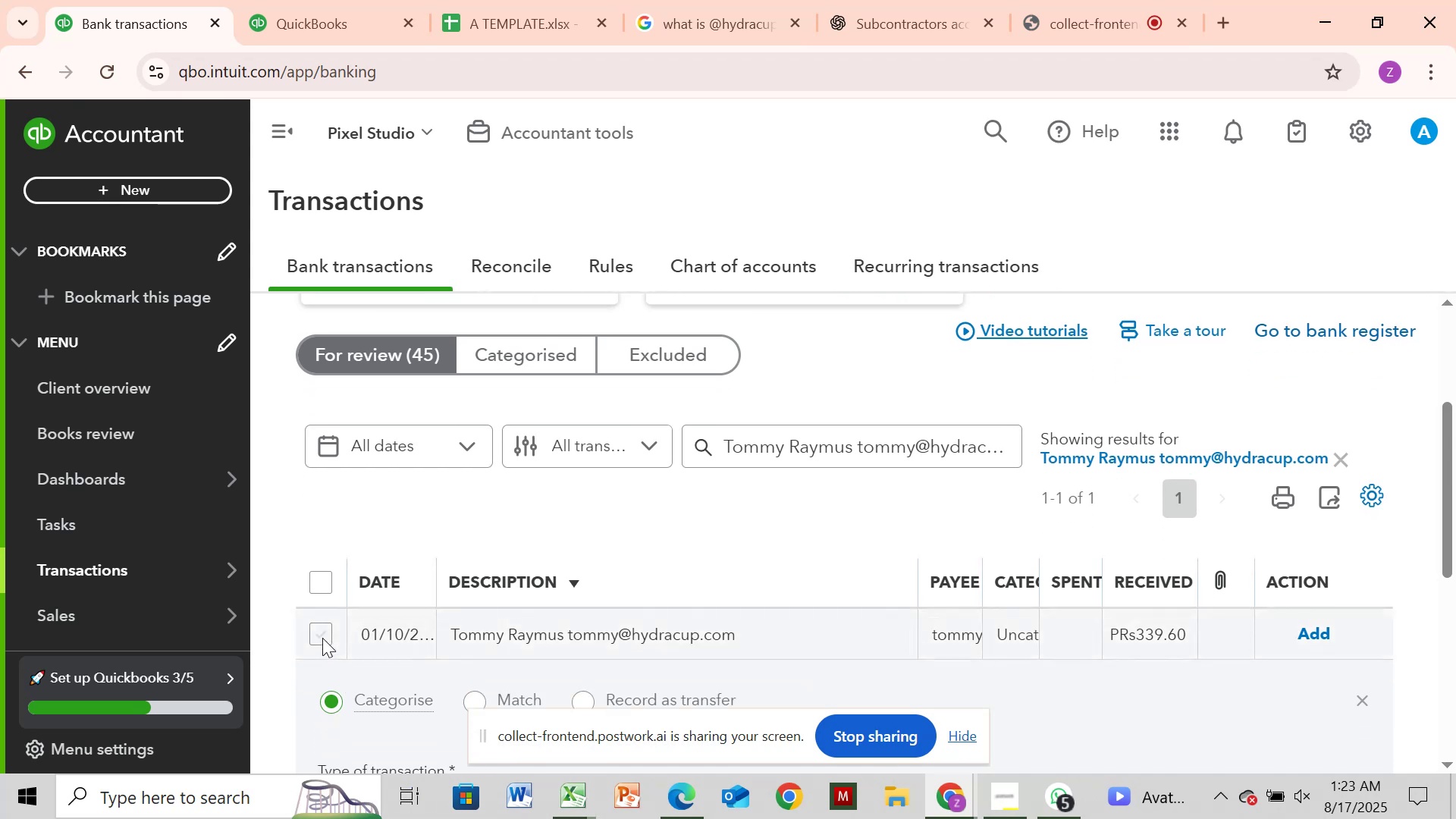 
left_click([322, 638])
 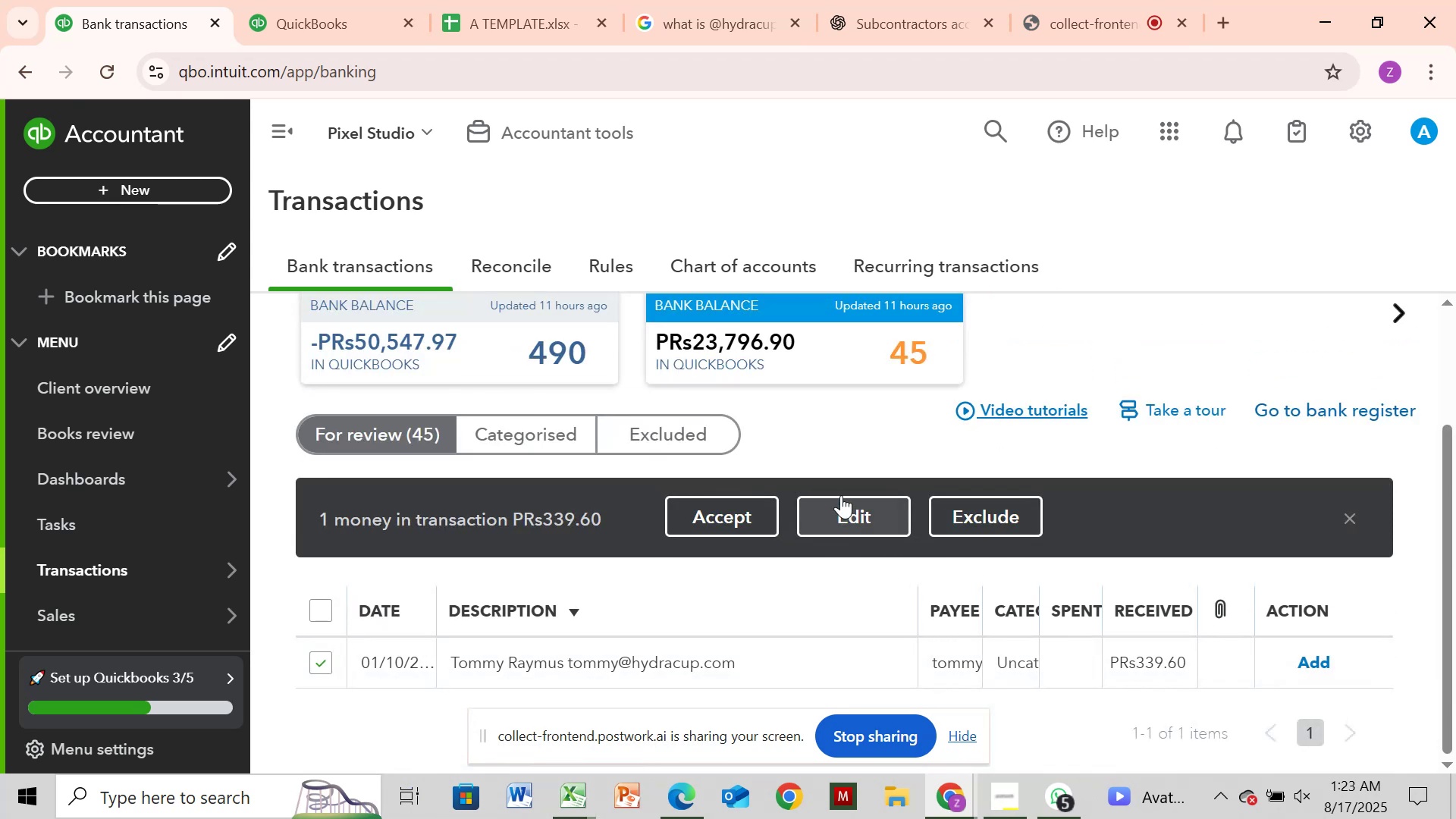 
left_click([840, 506])
 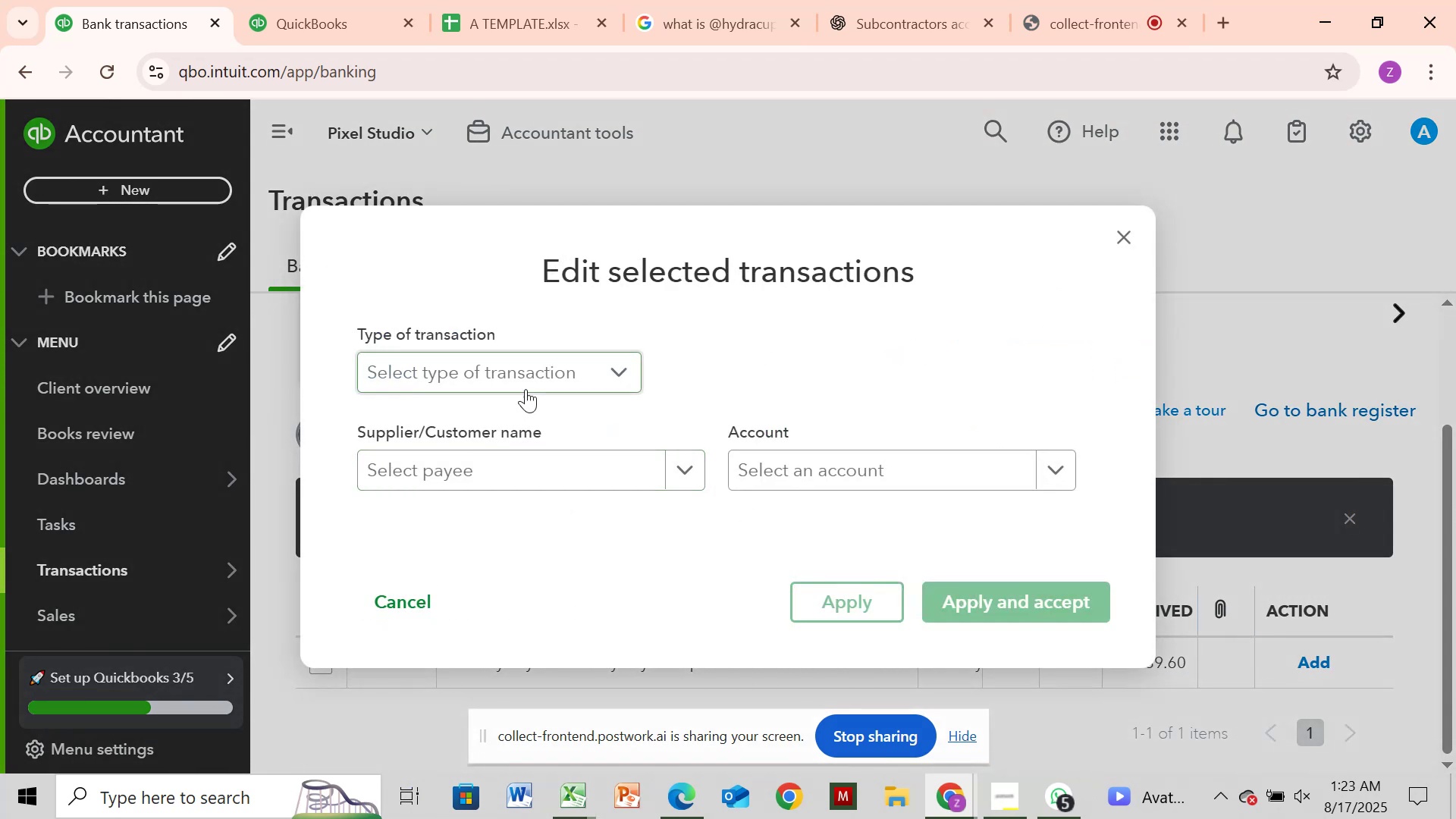 
left_click([535, 382])
 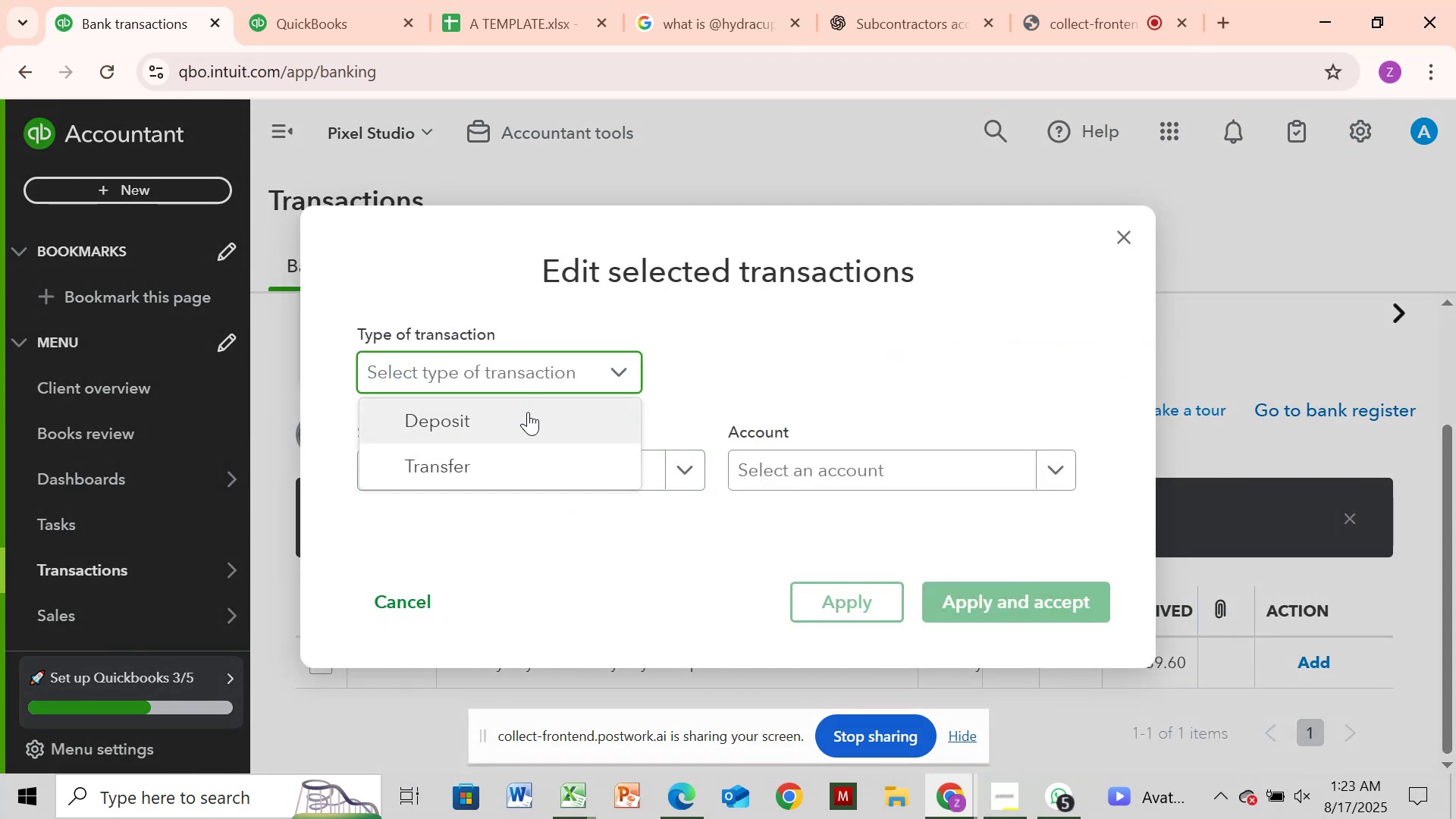 
left_click([528, 412])
 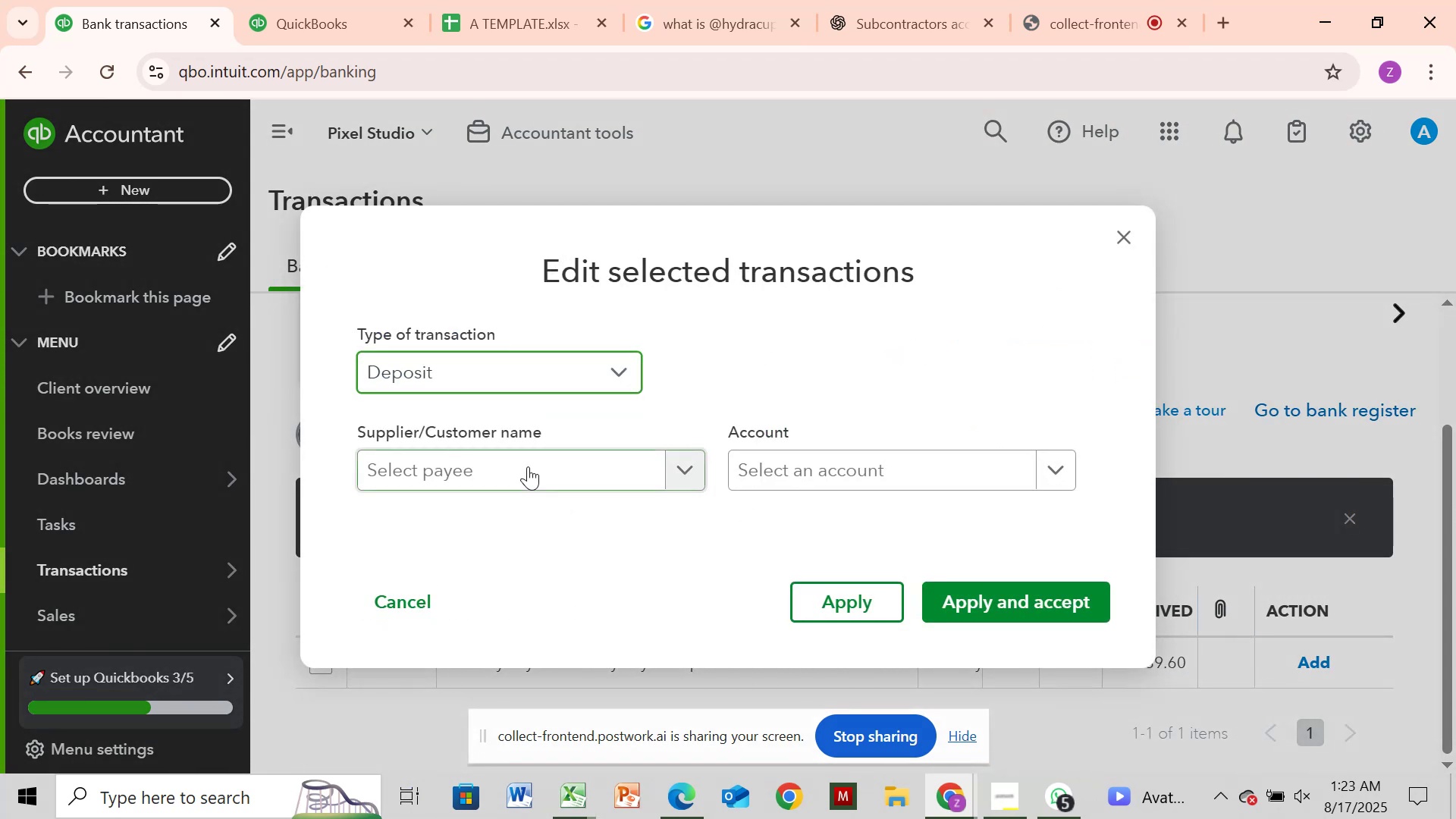 
left_click([528, 466])
 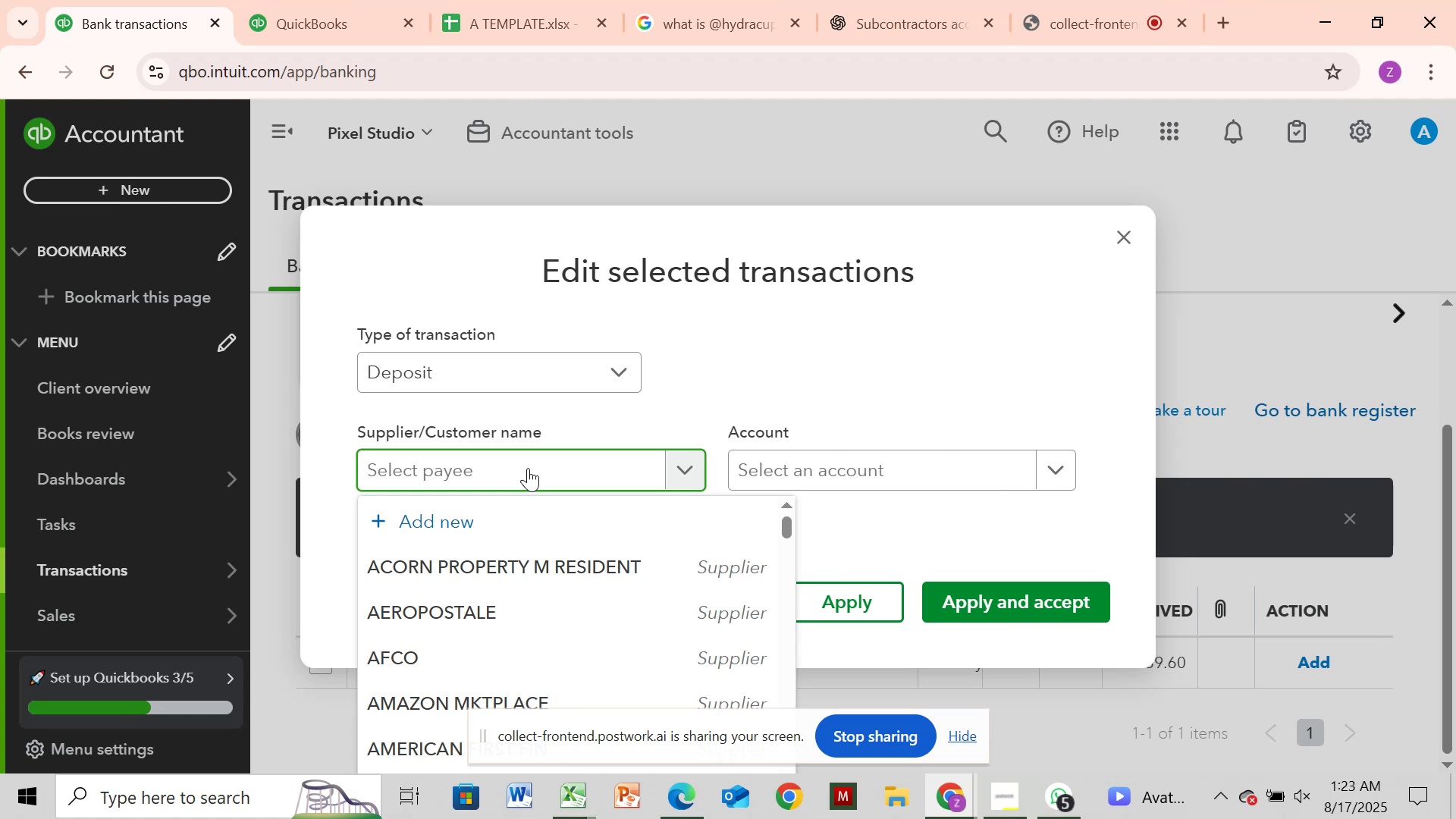 
key(Control+V)
 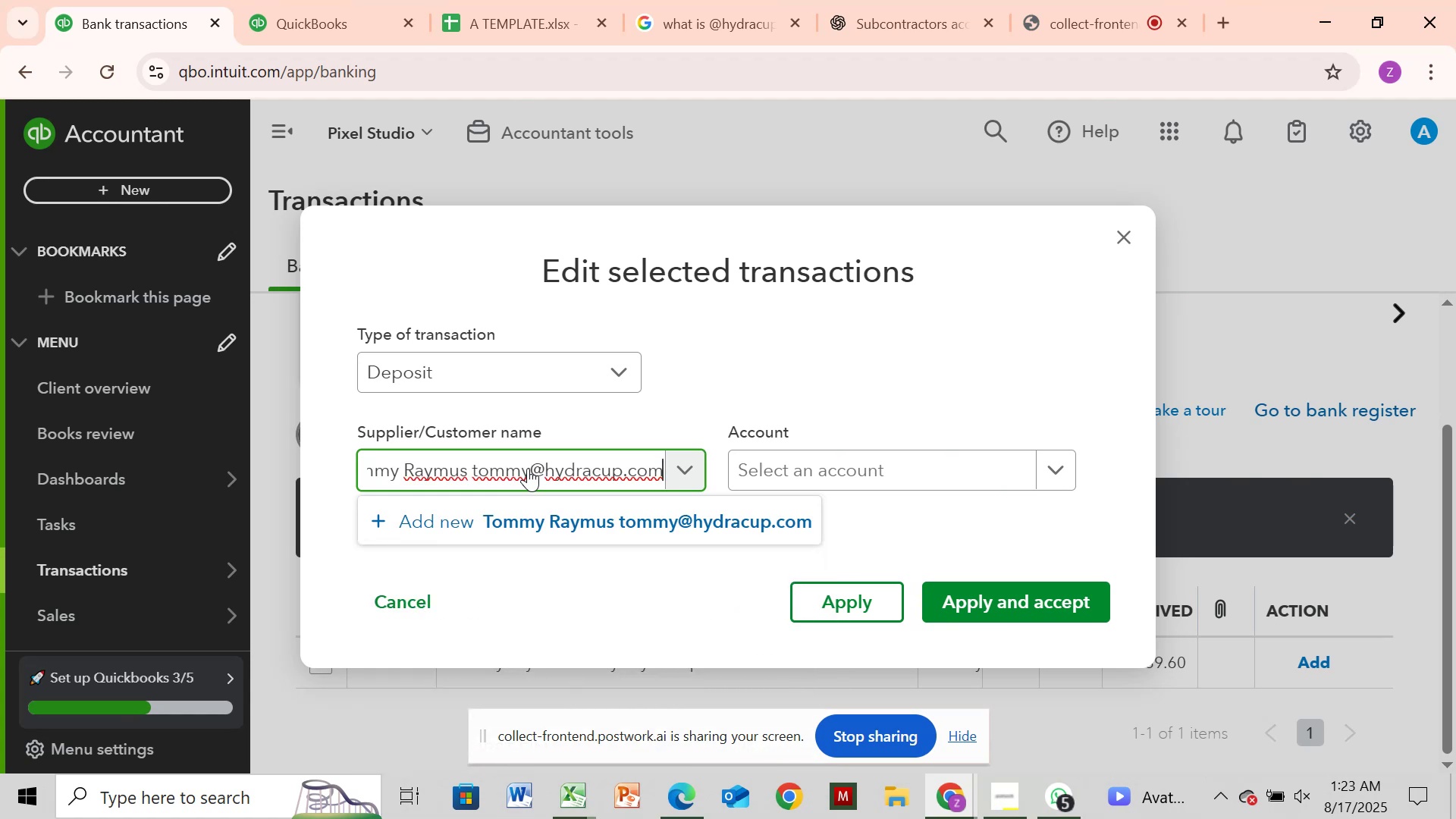 
key(ArrowLeft)
 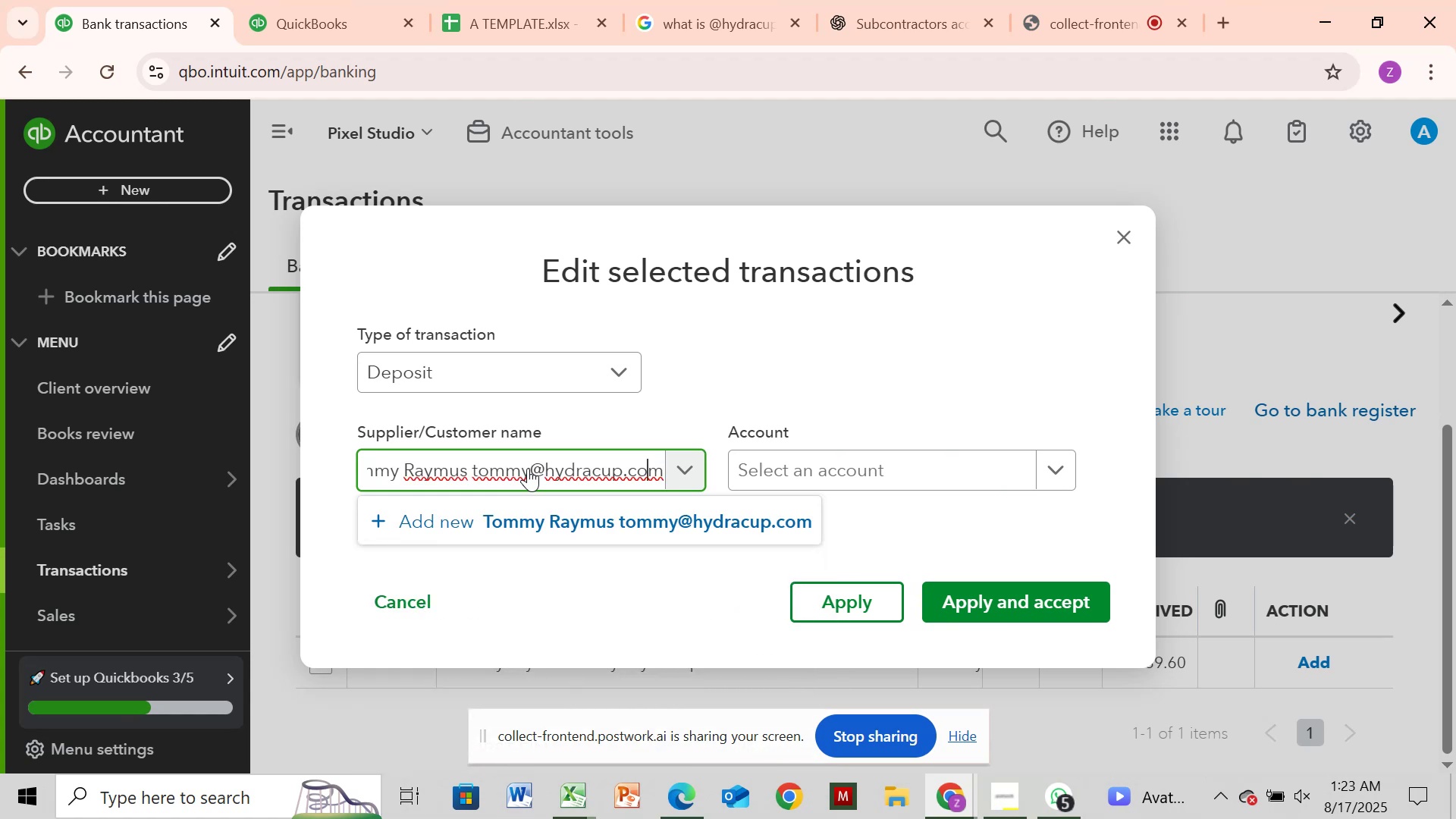 
key(ArrowLeft)
 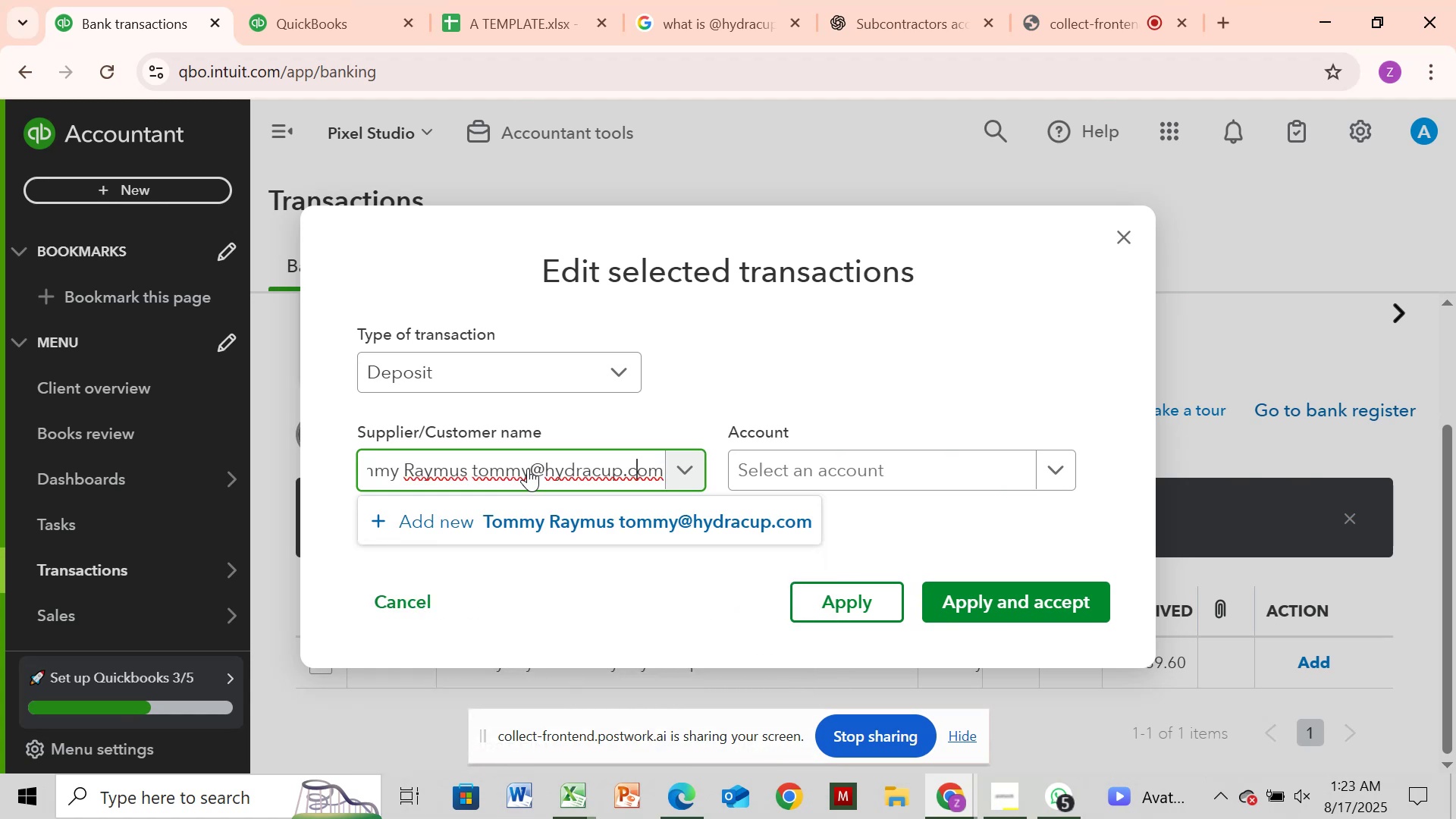 
key(ArrowLeft)
 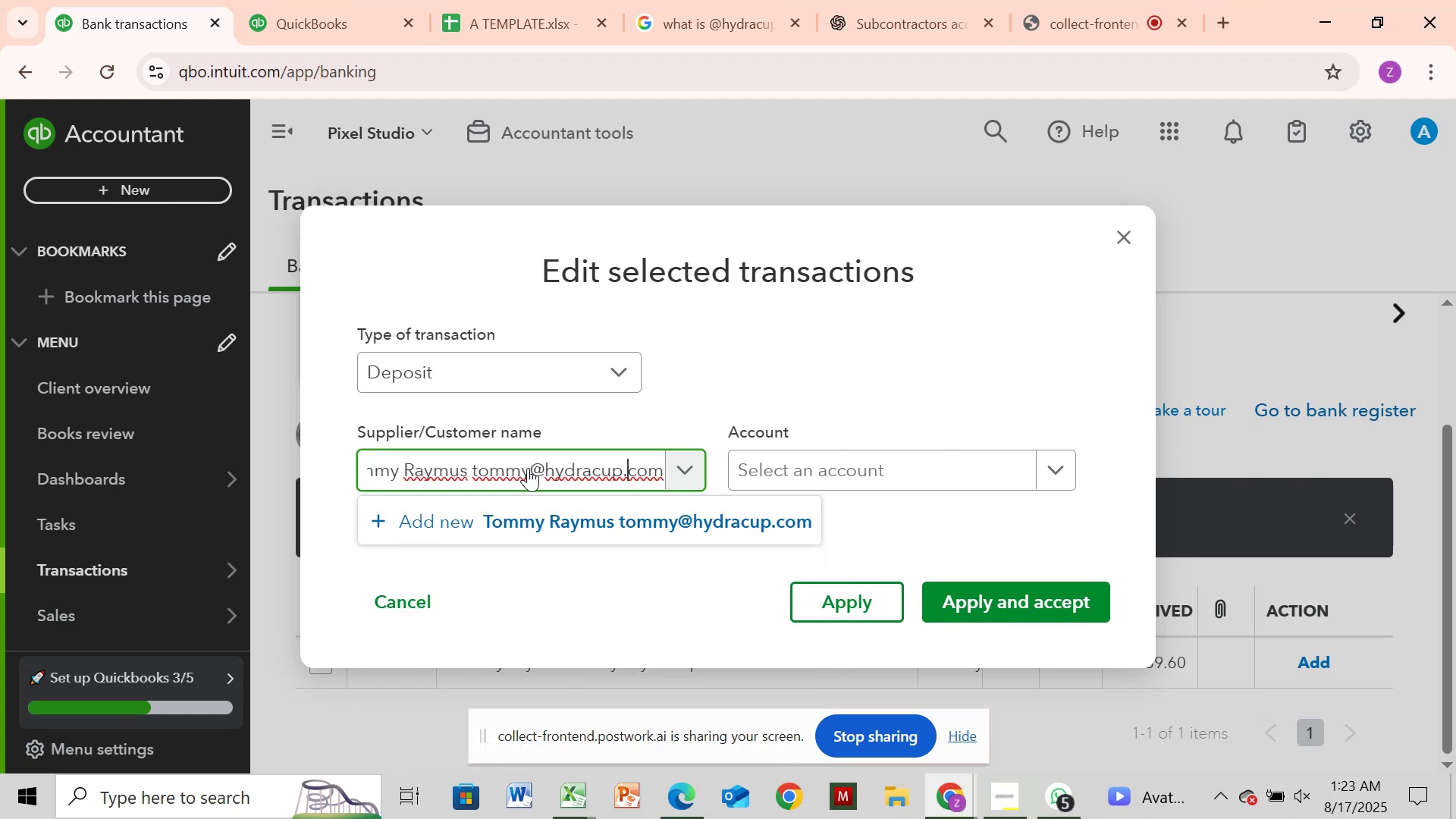 
key(ArrowLeft)
 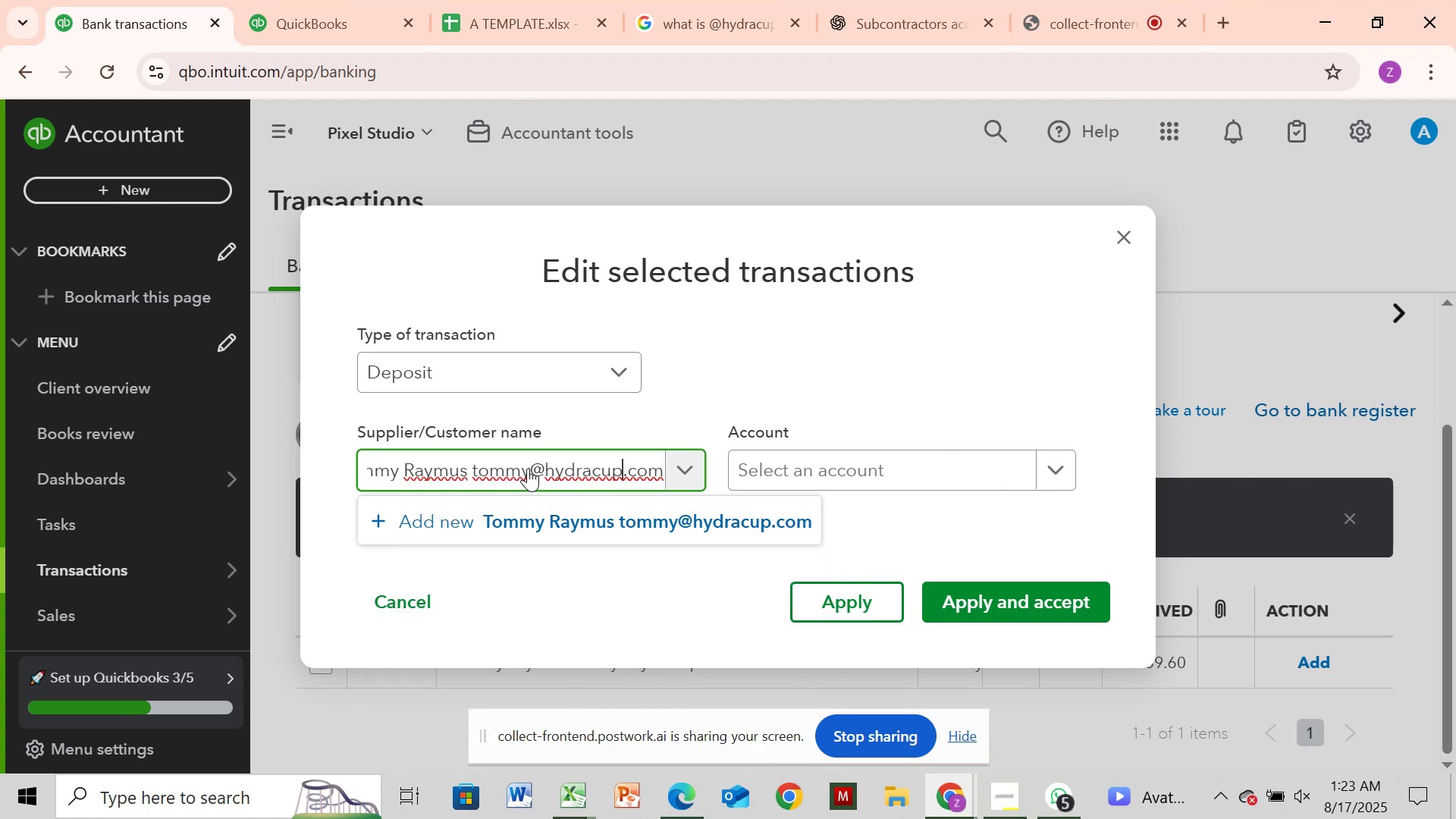 
key(ArrowLeft)
 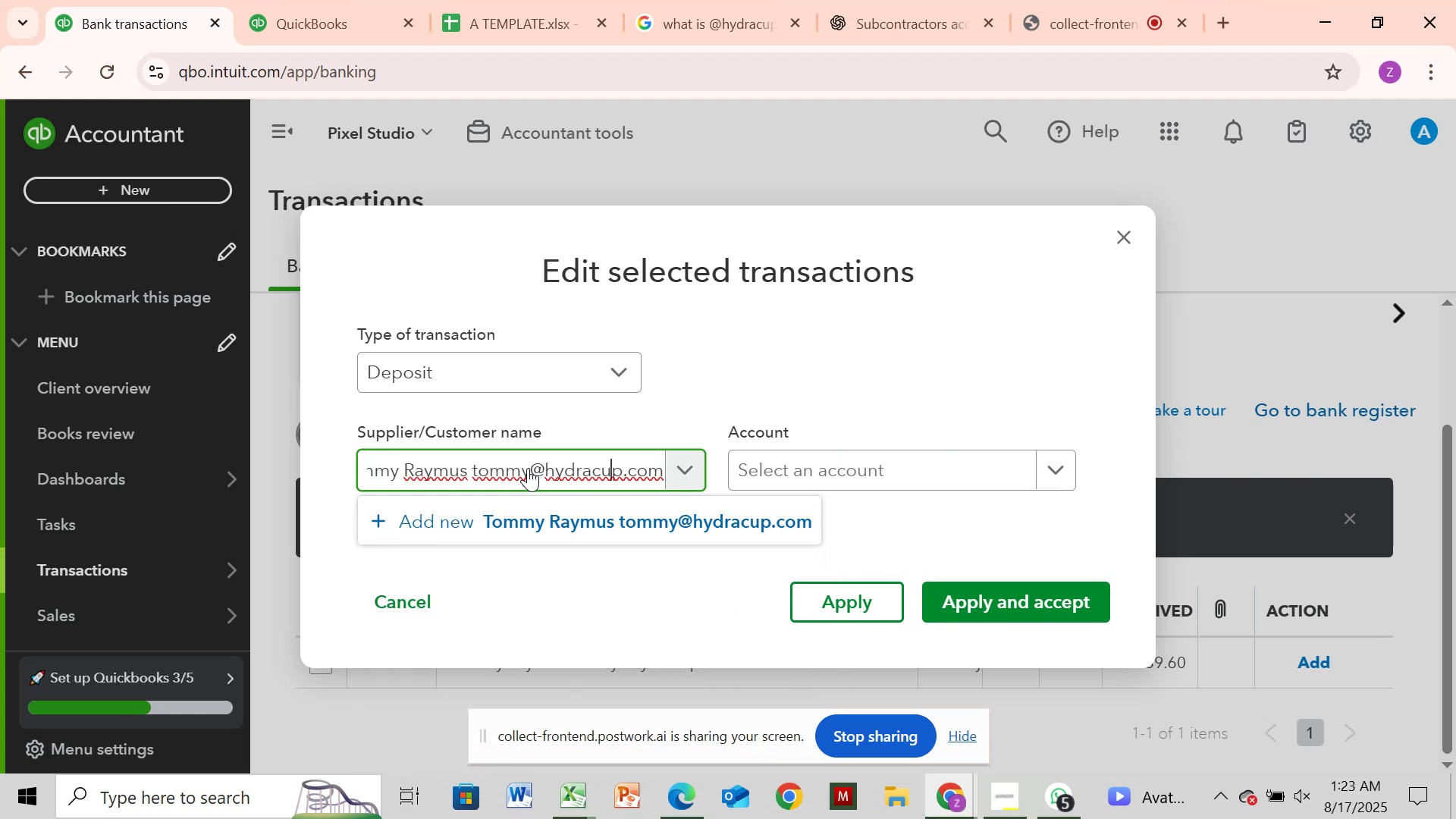 
key(ArrowLeft)
 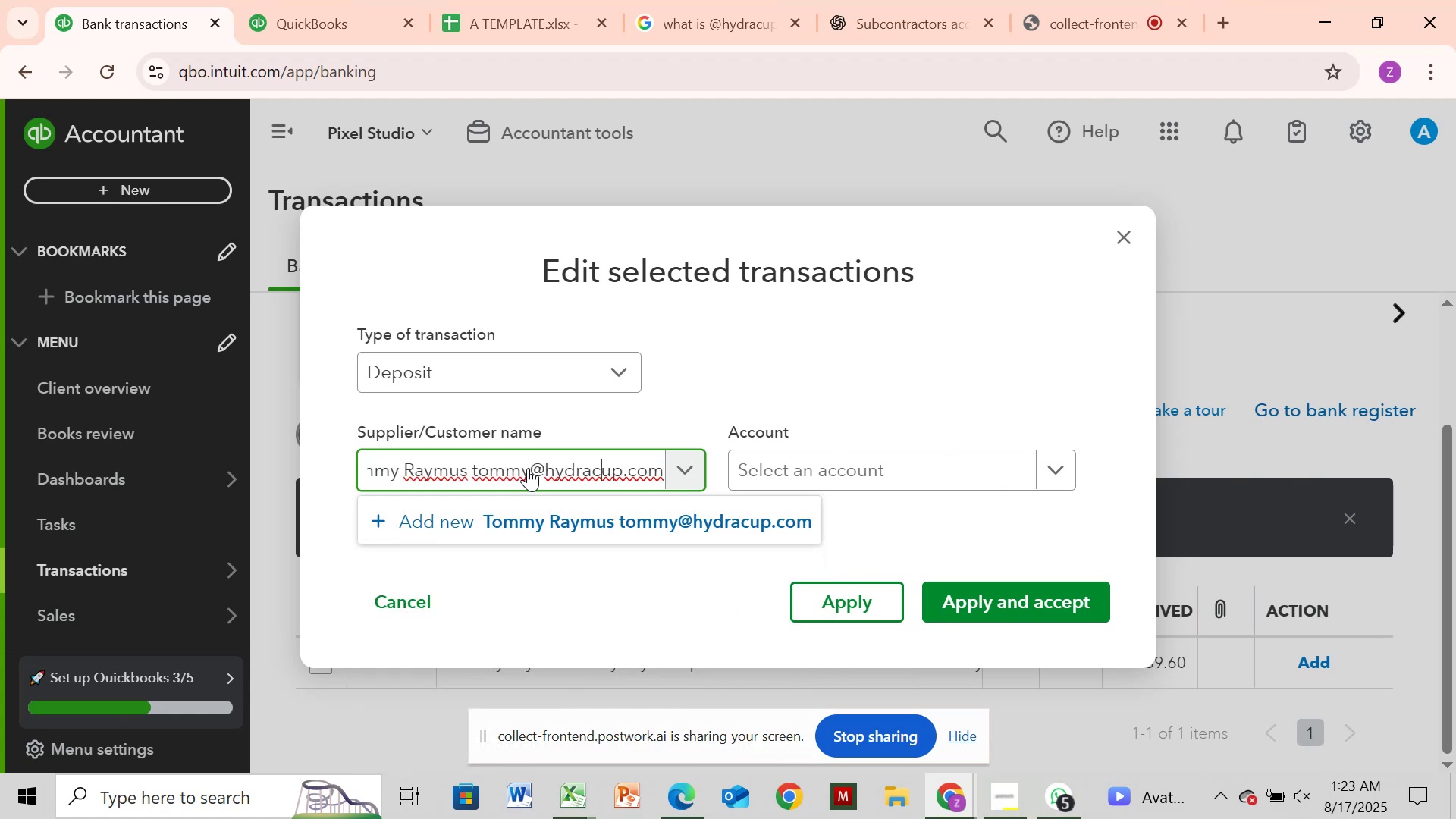 
key(ArrowLeft)
 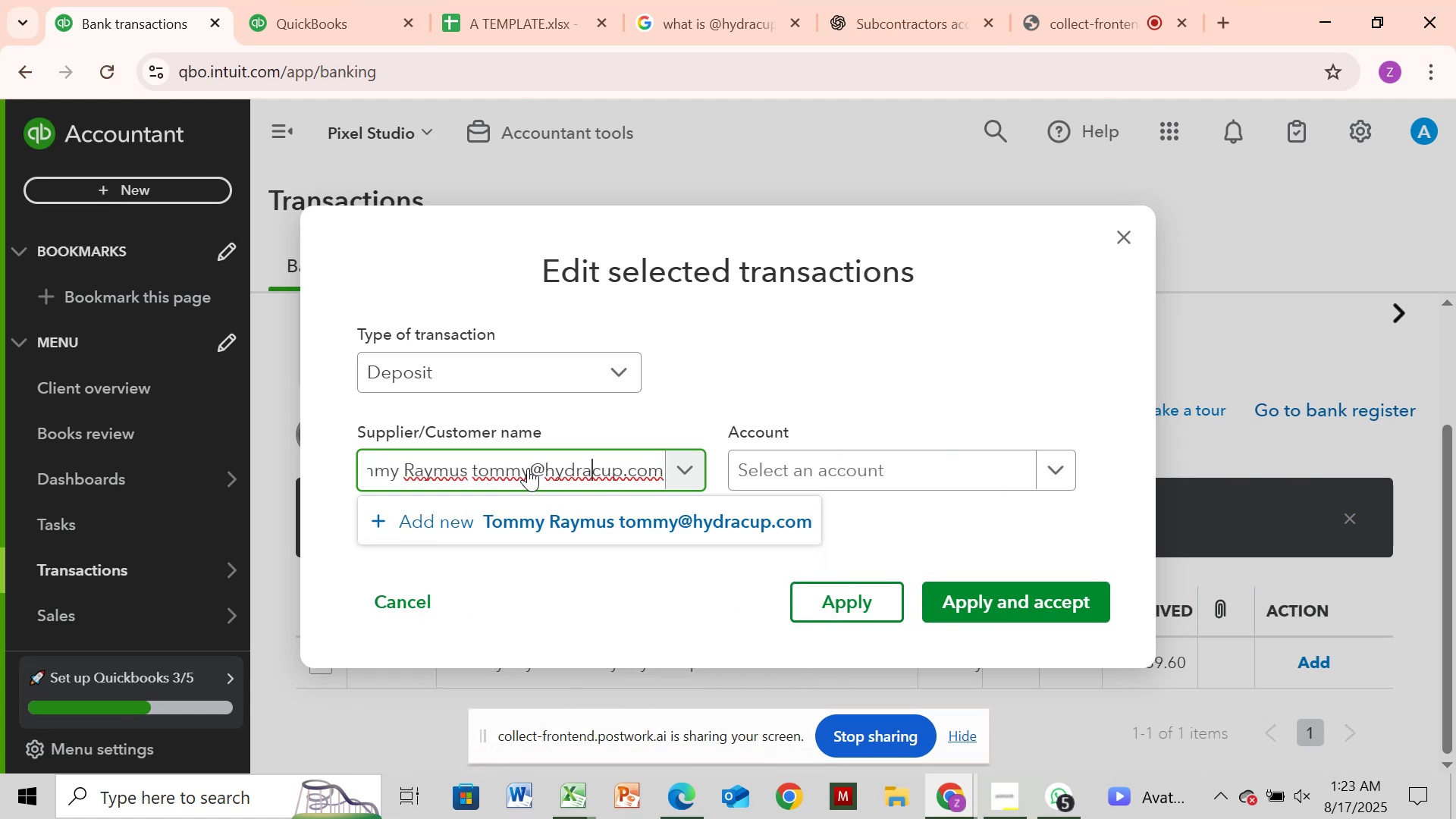 
key(ArrowLeft)
 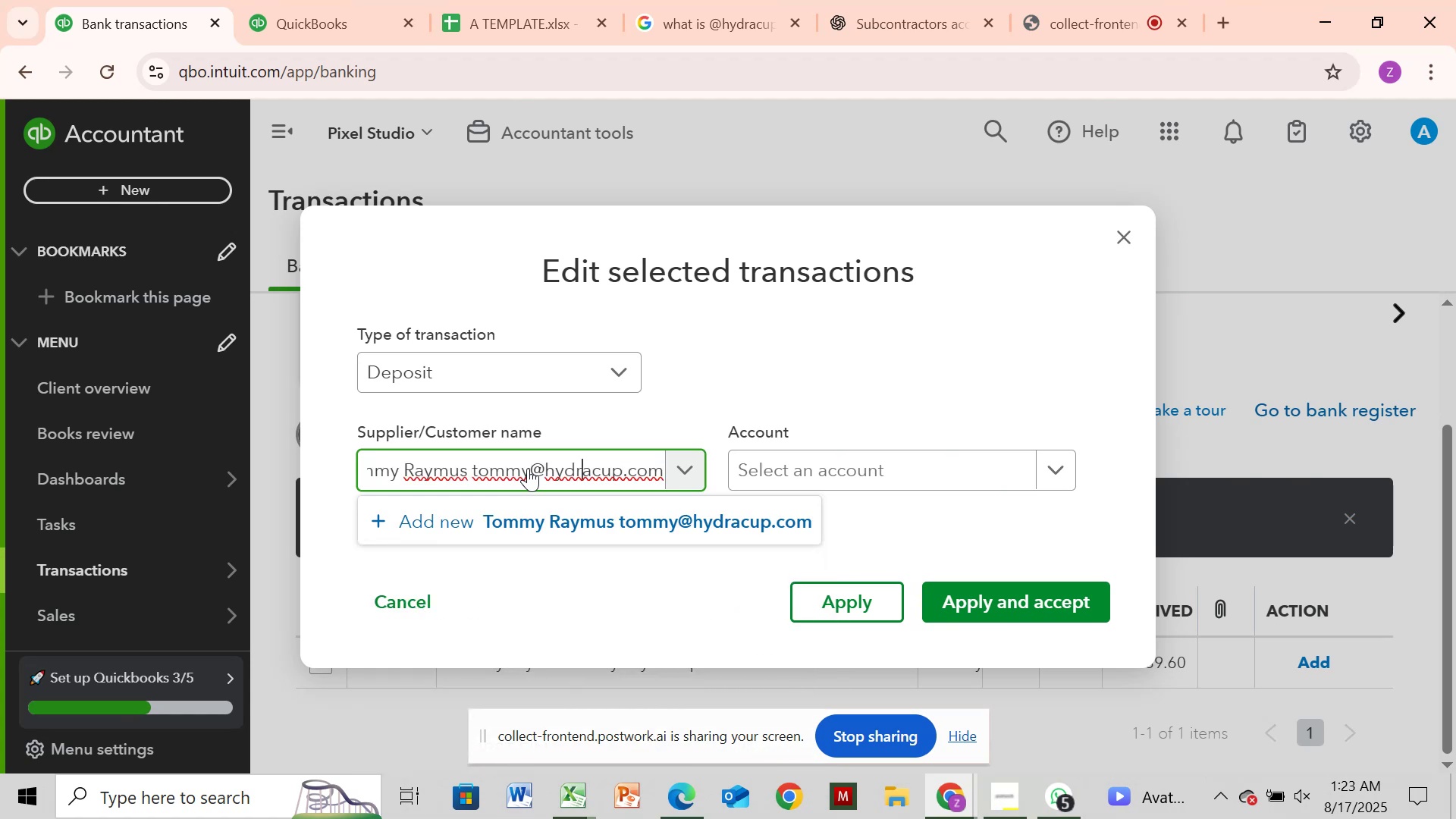 
key(ArrowLeft)
 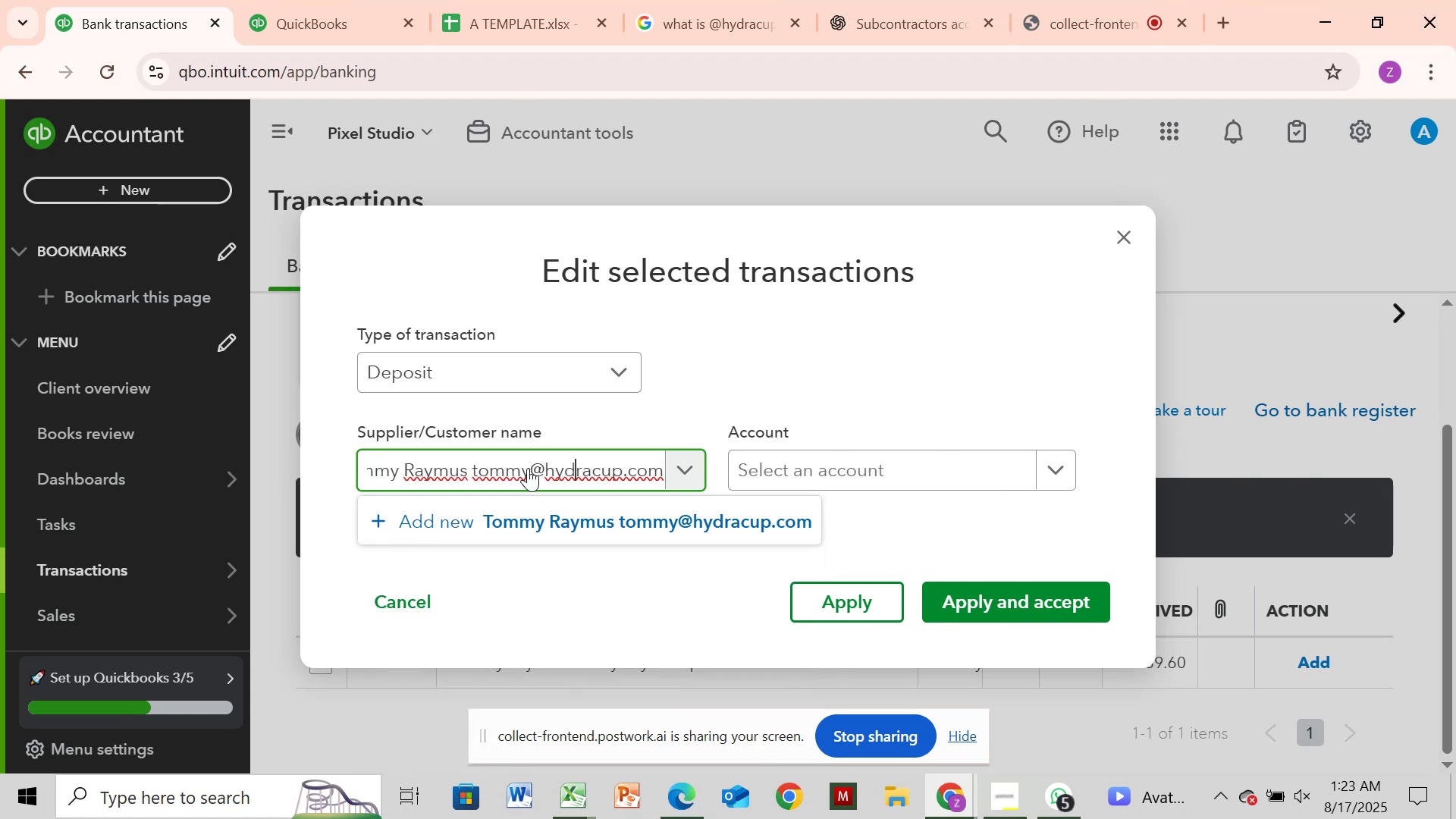 
key(ArrowLeft)
 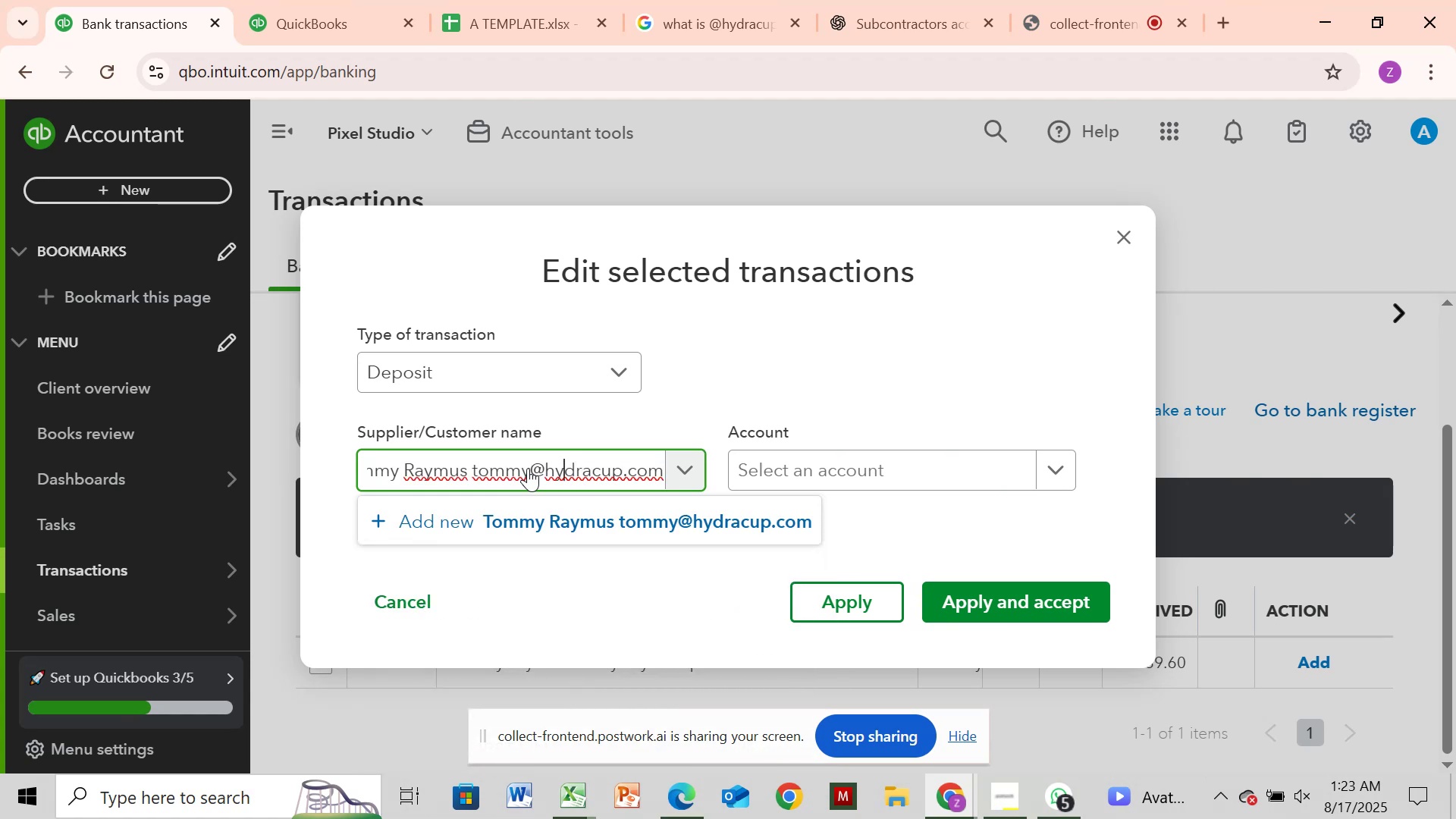 
key(ArrowLeft)
 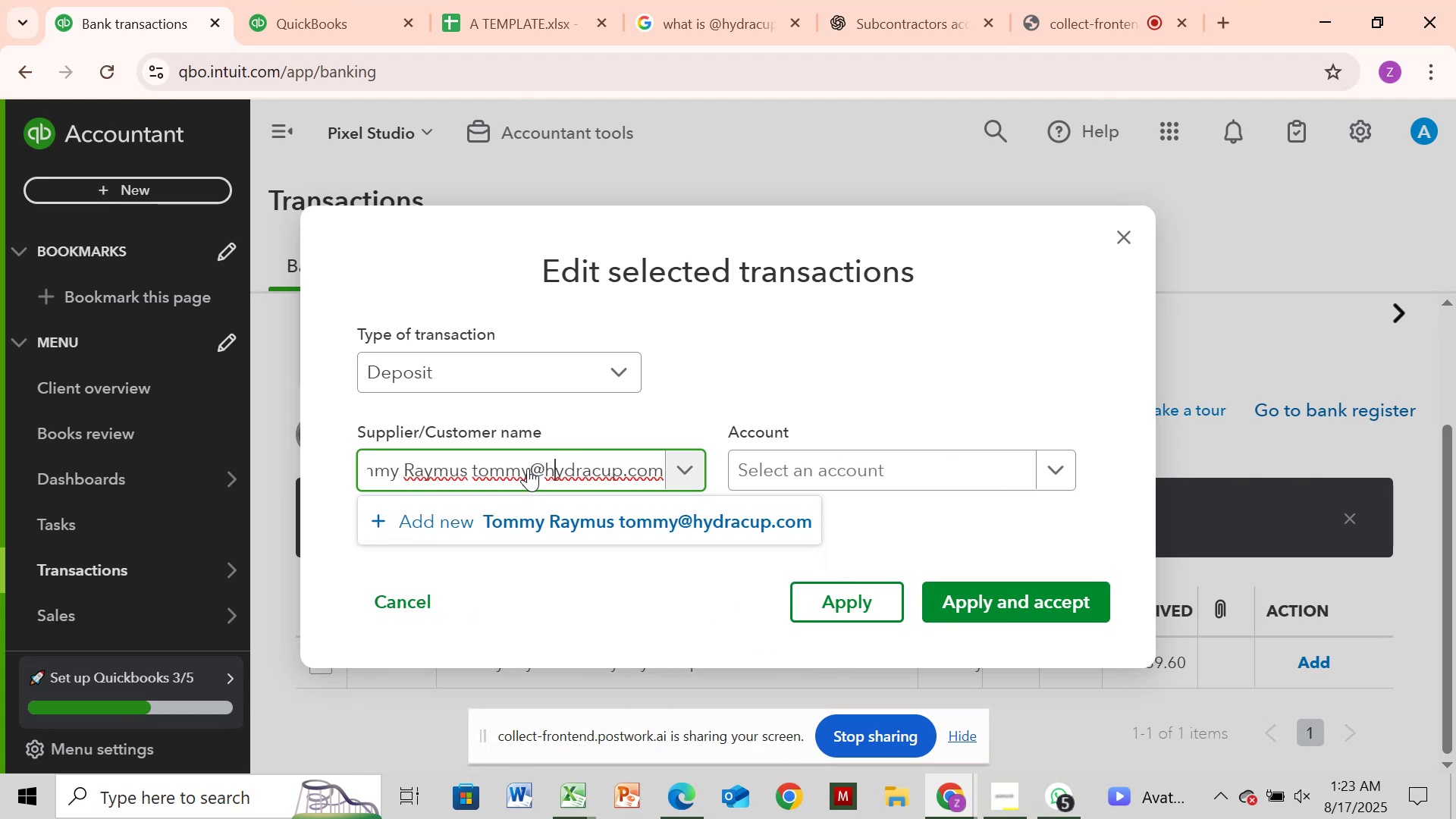 
key(ArrowLeft)
 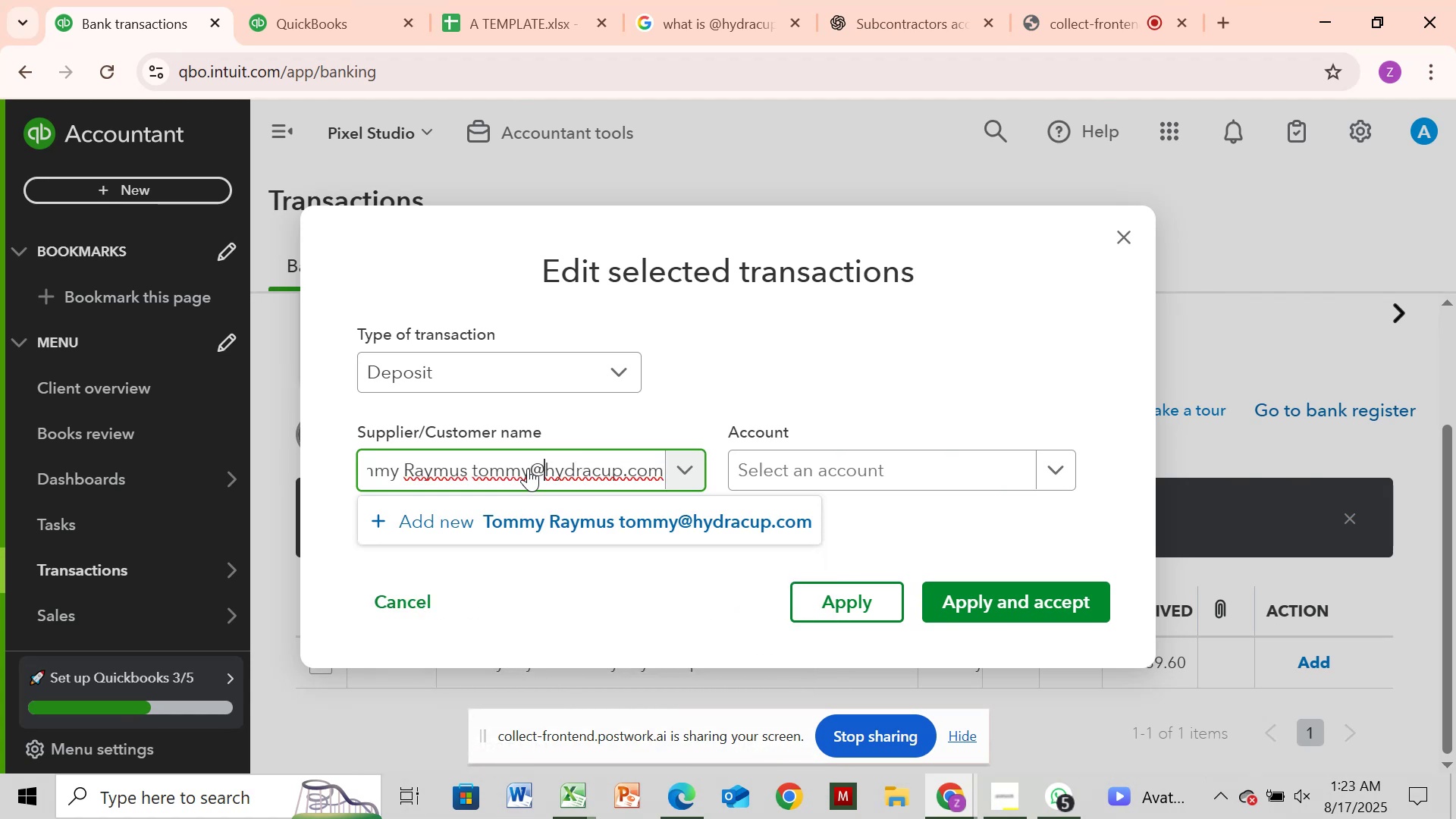 
hold_key(key=Backspace, duration=1.48)
 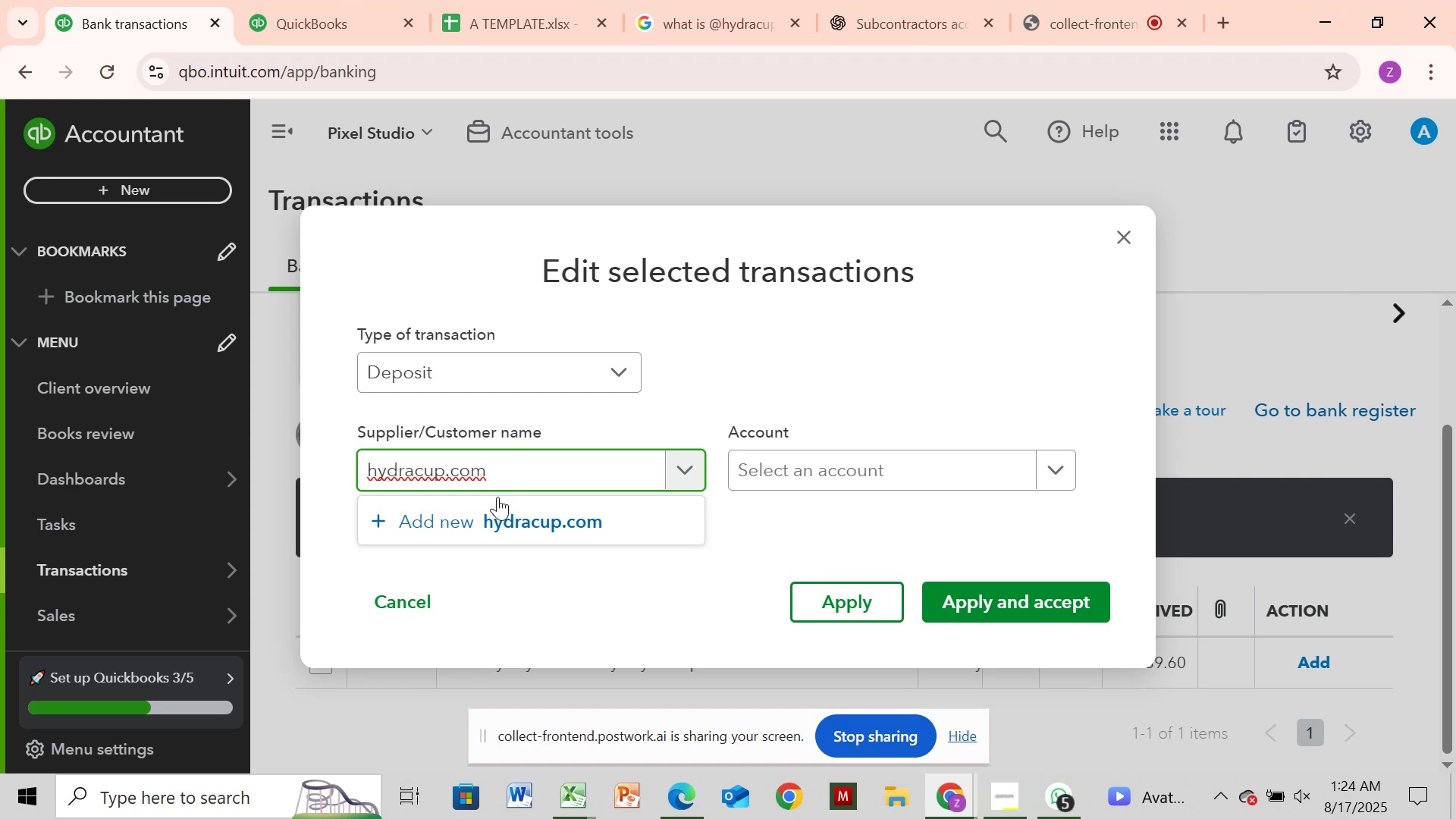 
left_click([493, 508])
 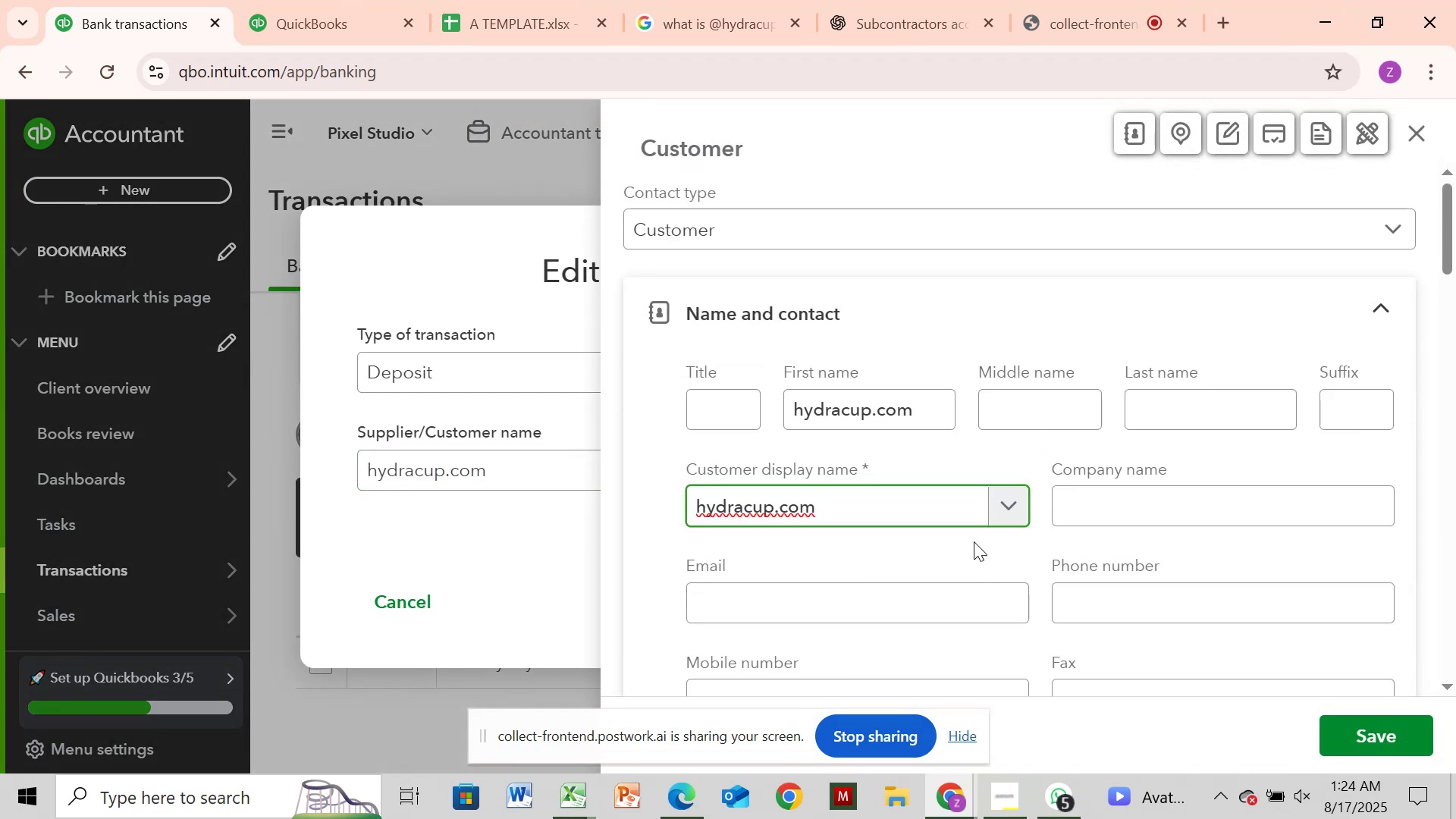 
left_click([1377, 738])
 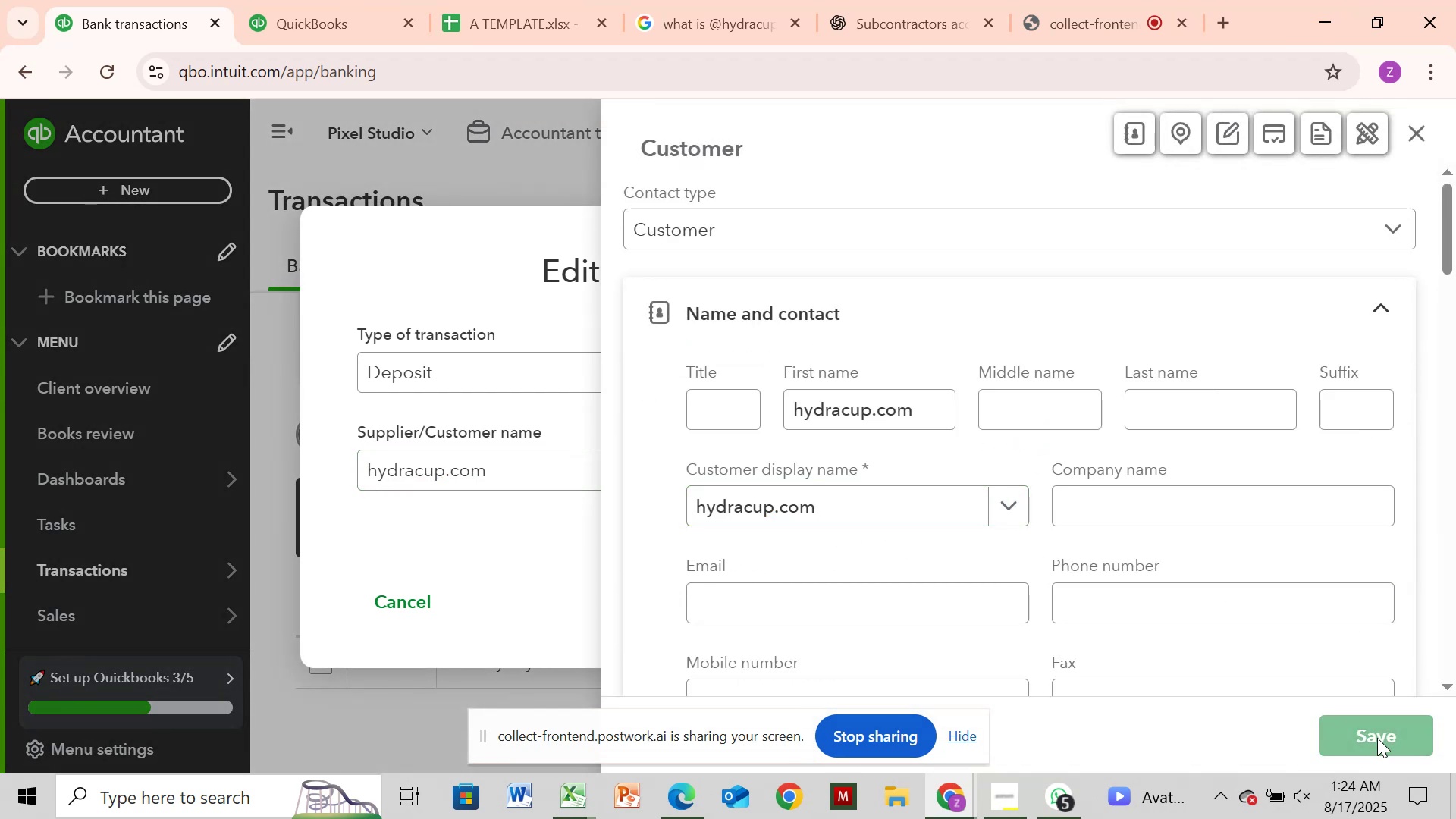 
wait(8.83)
 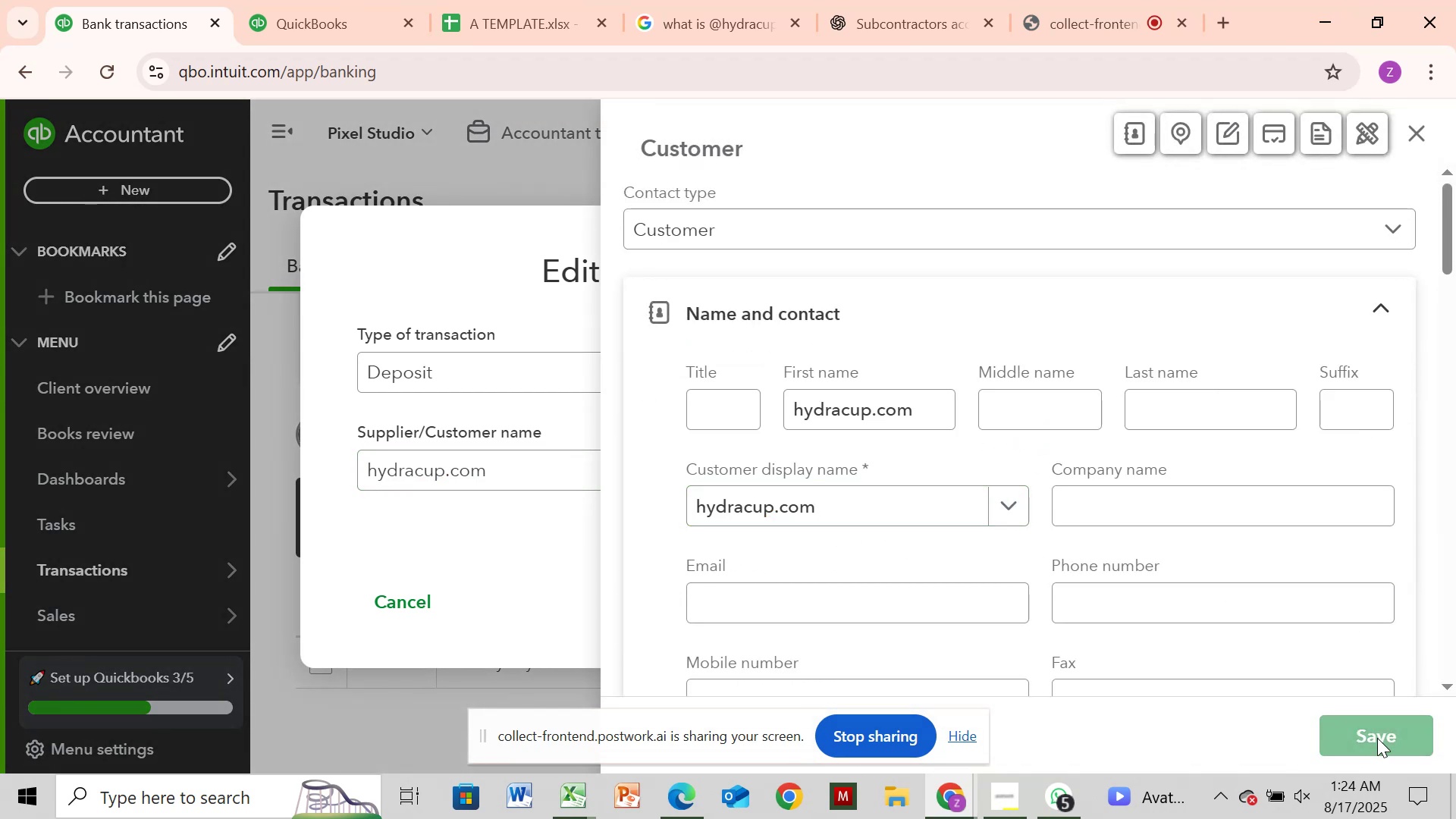 
left_click([789, 466])
 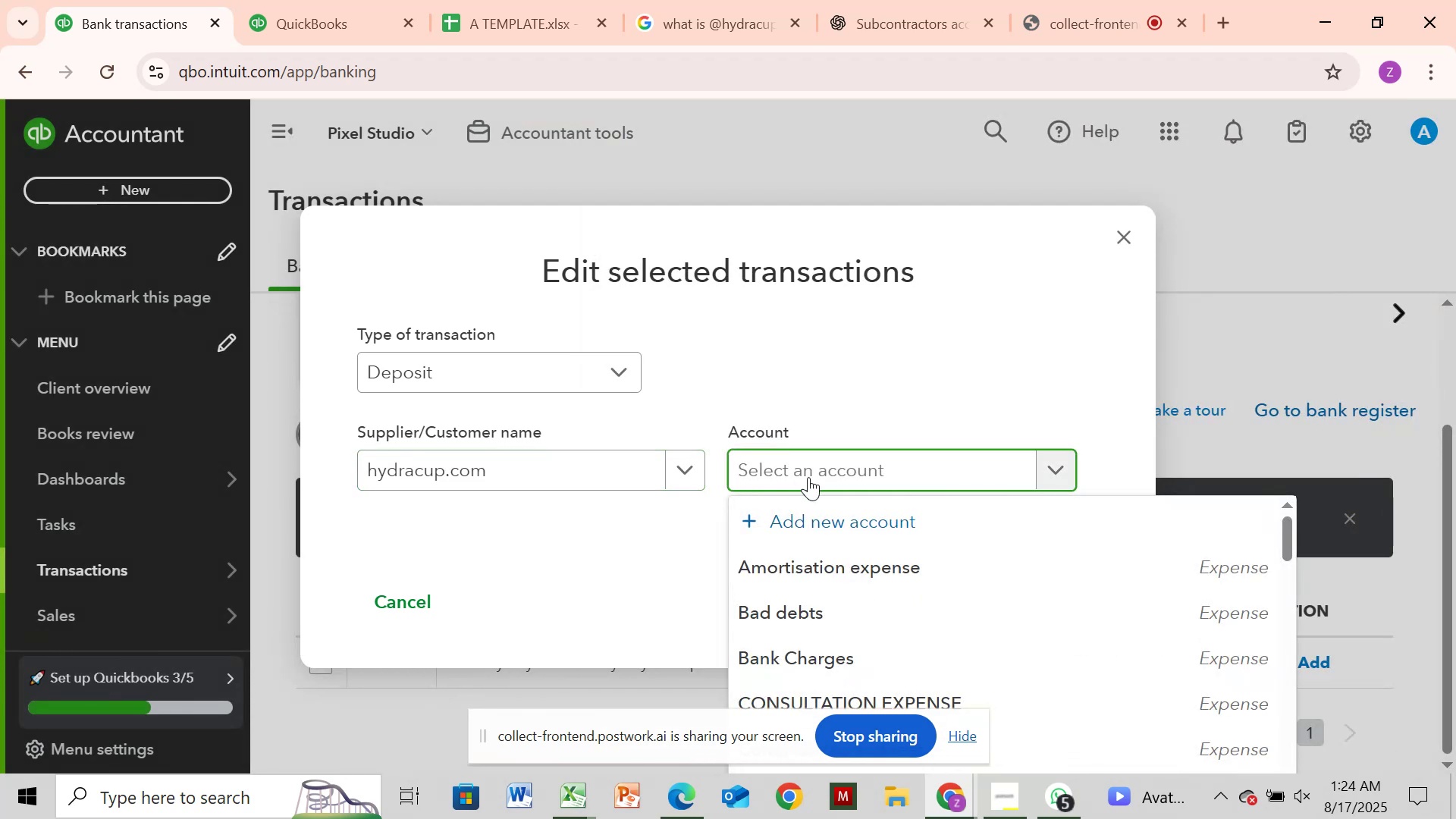 
type(ser)
 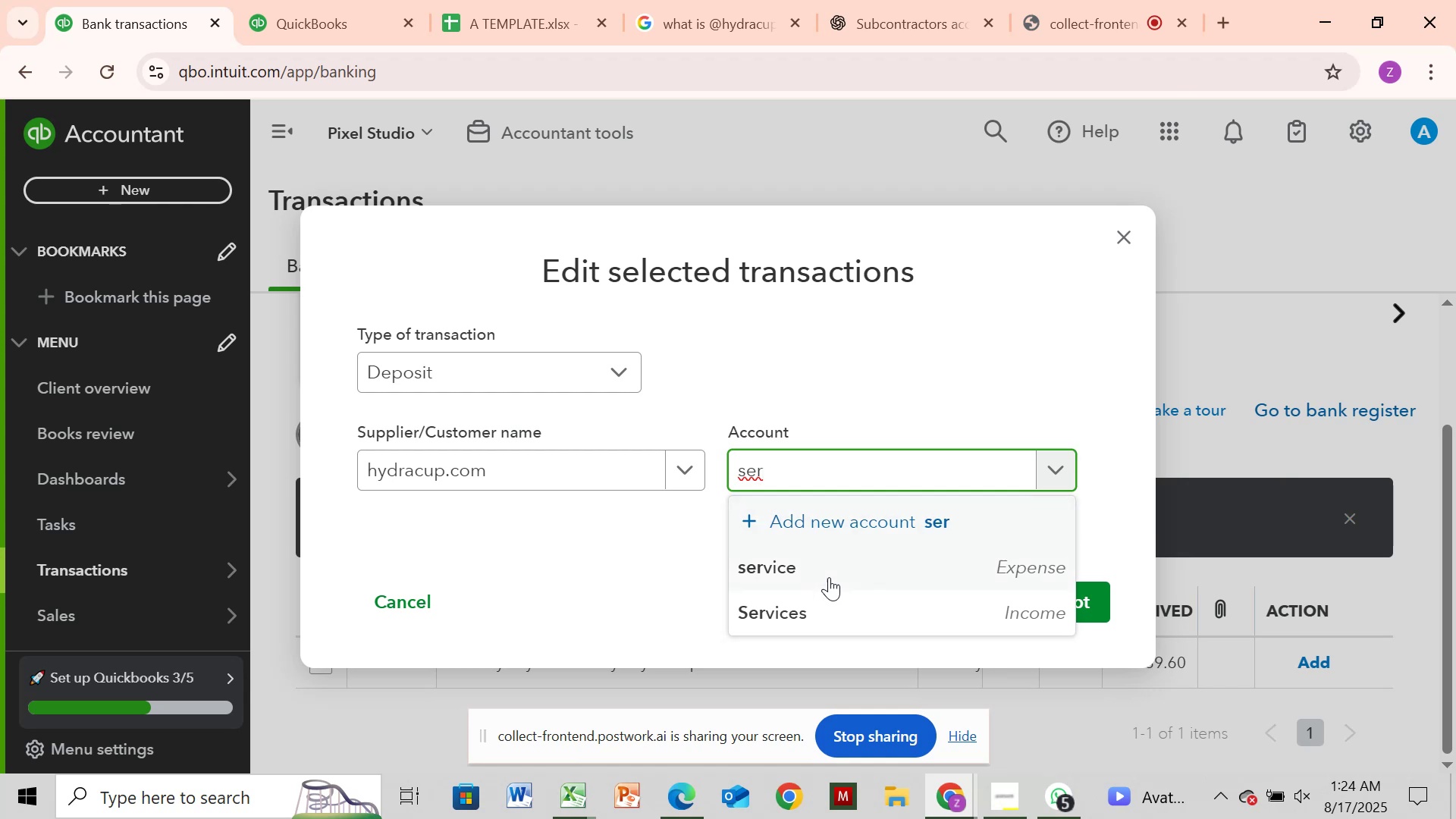 
left_click([830, 615])
 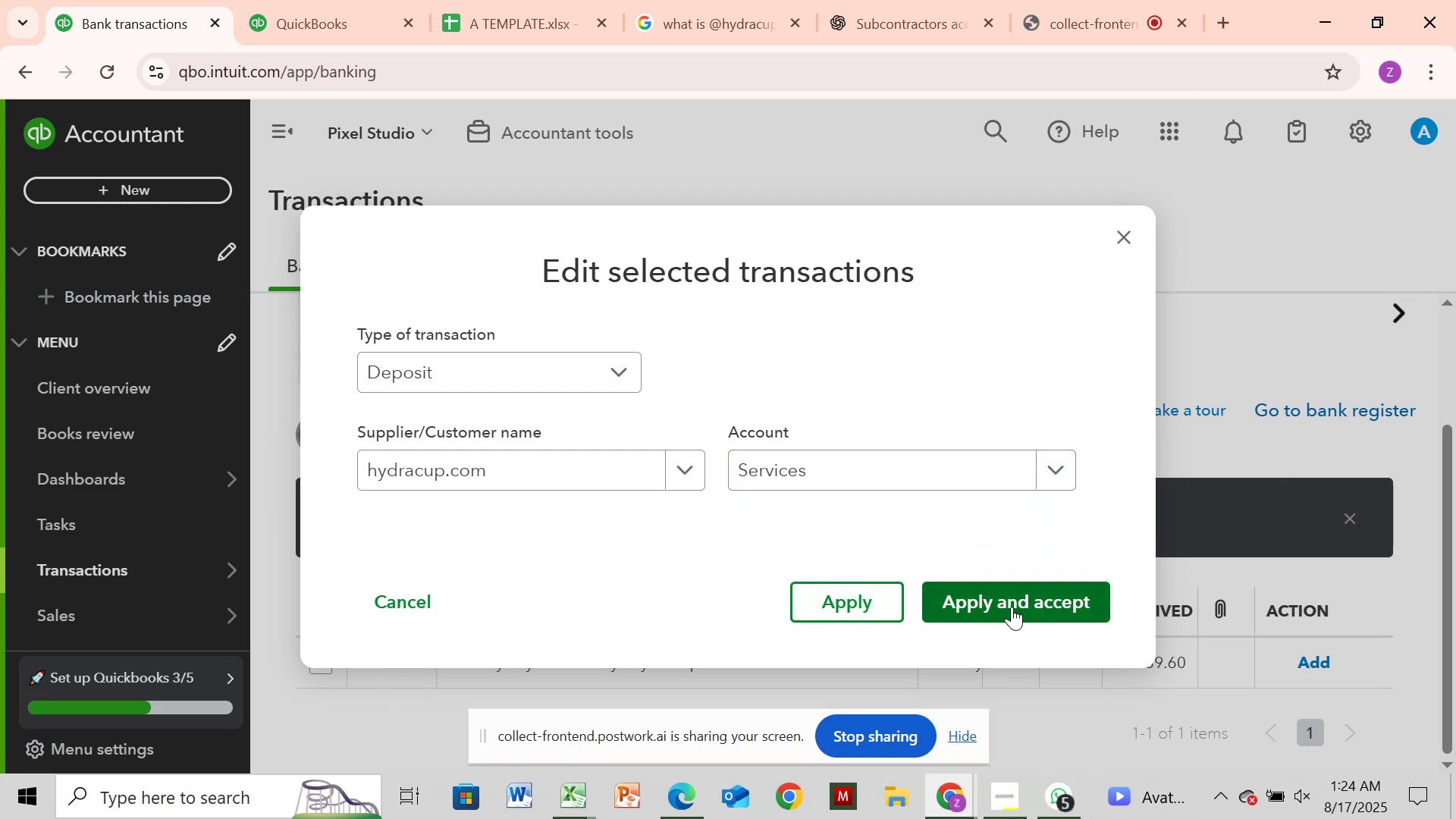 
left_click([1012, 607])
 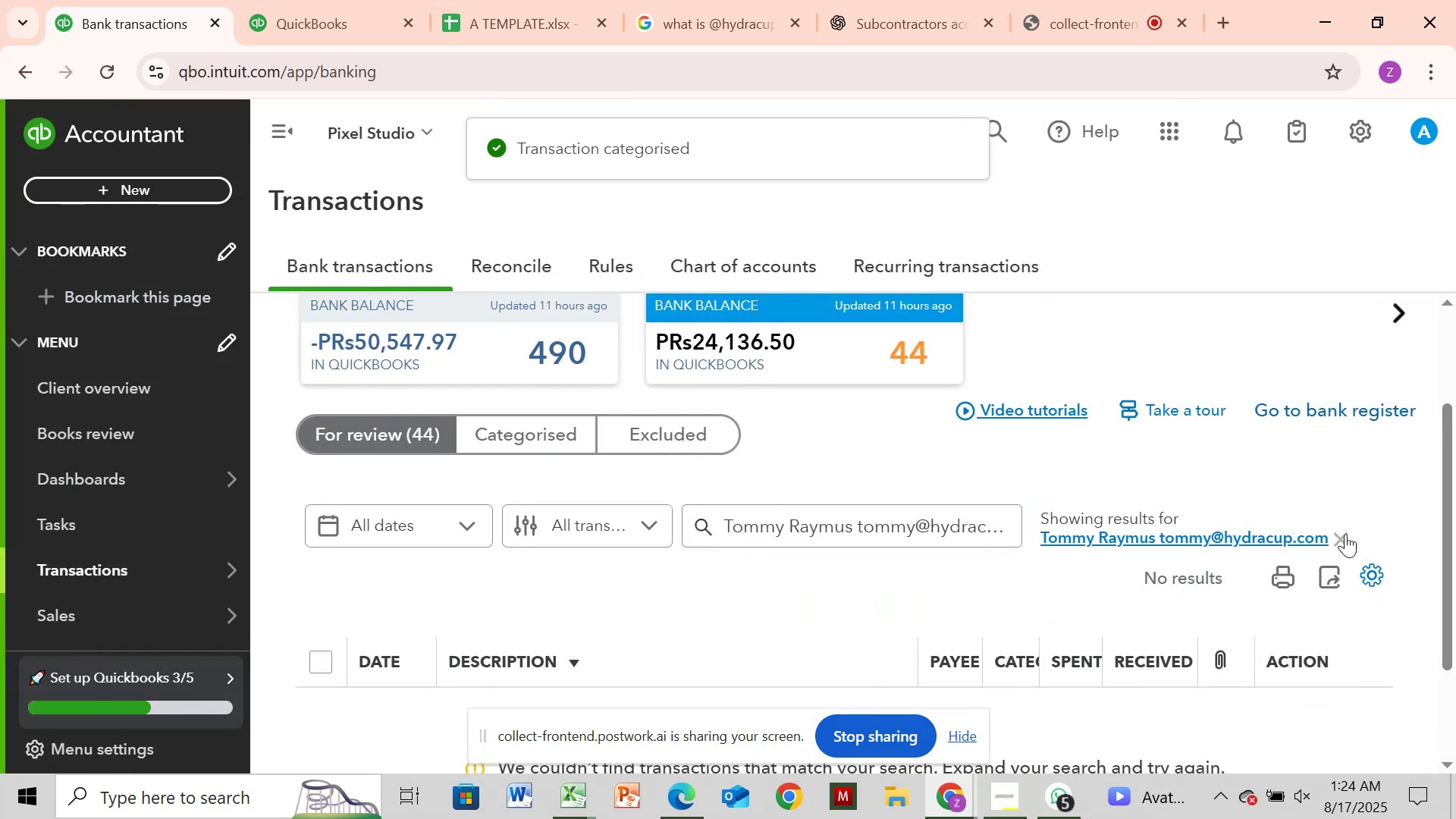 
wait(5.85)
 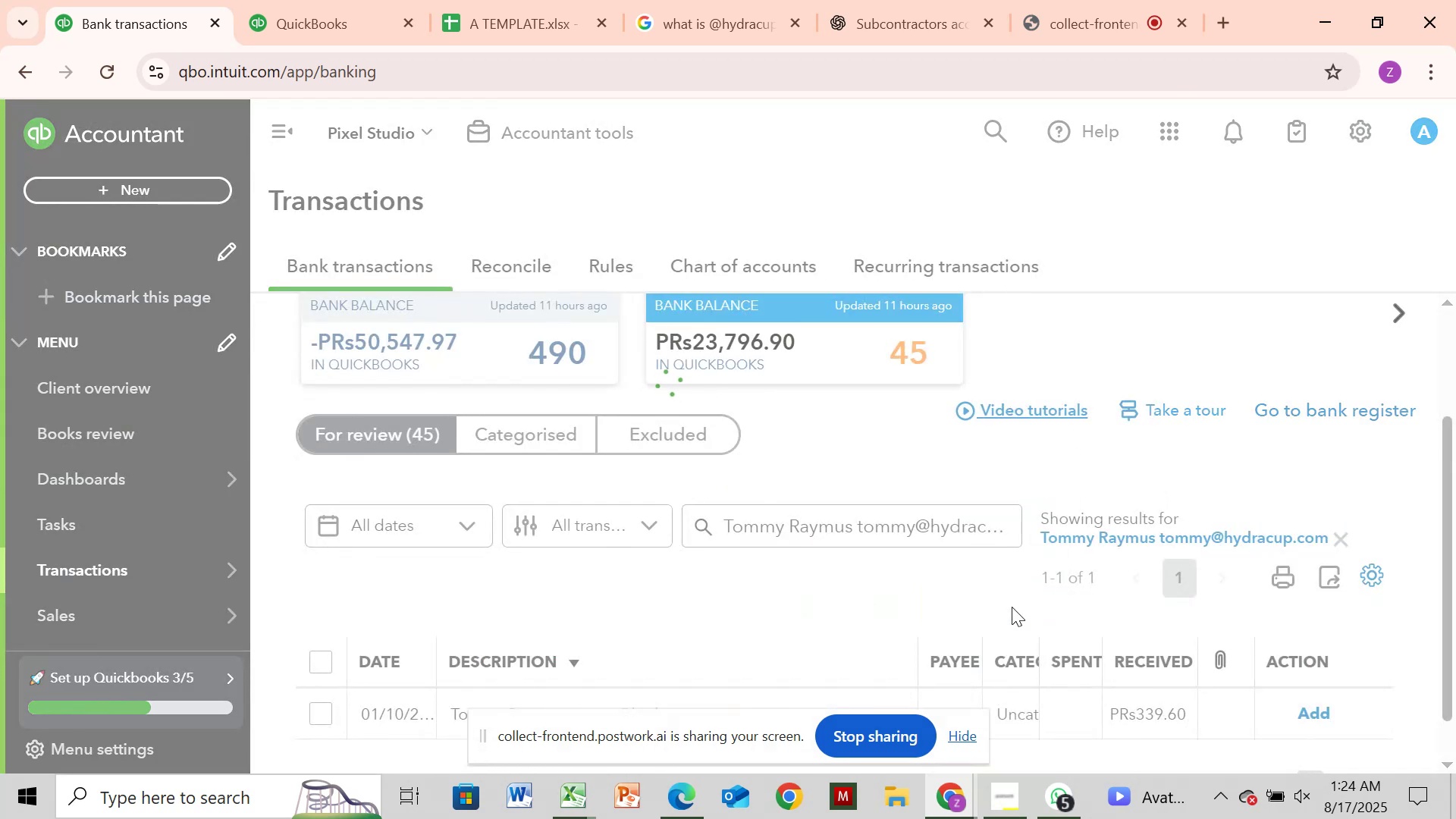 
left_click_drag(start_coordinate=[1448, 532], to_coordinate=[1442, 633])
 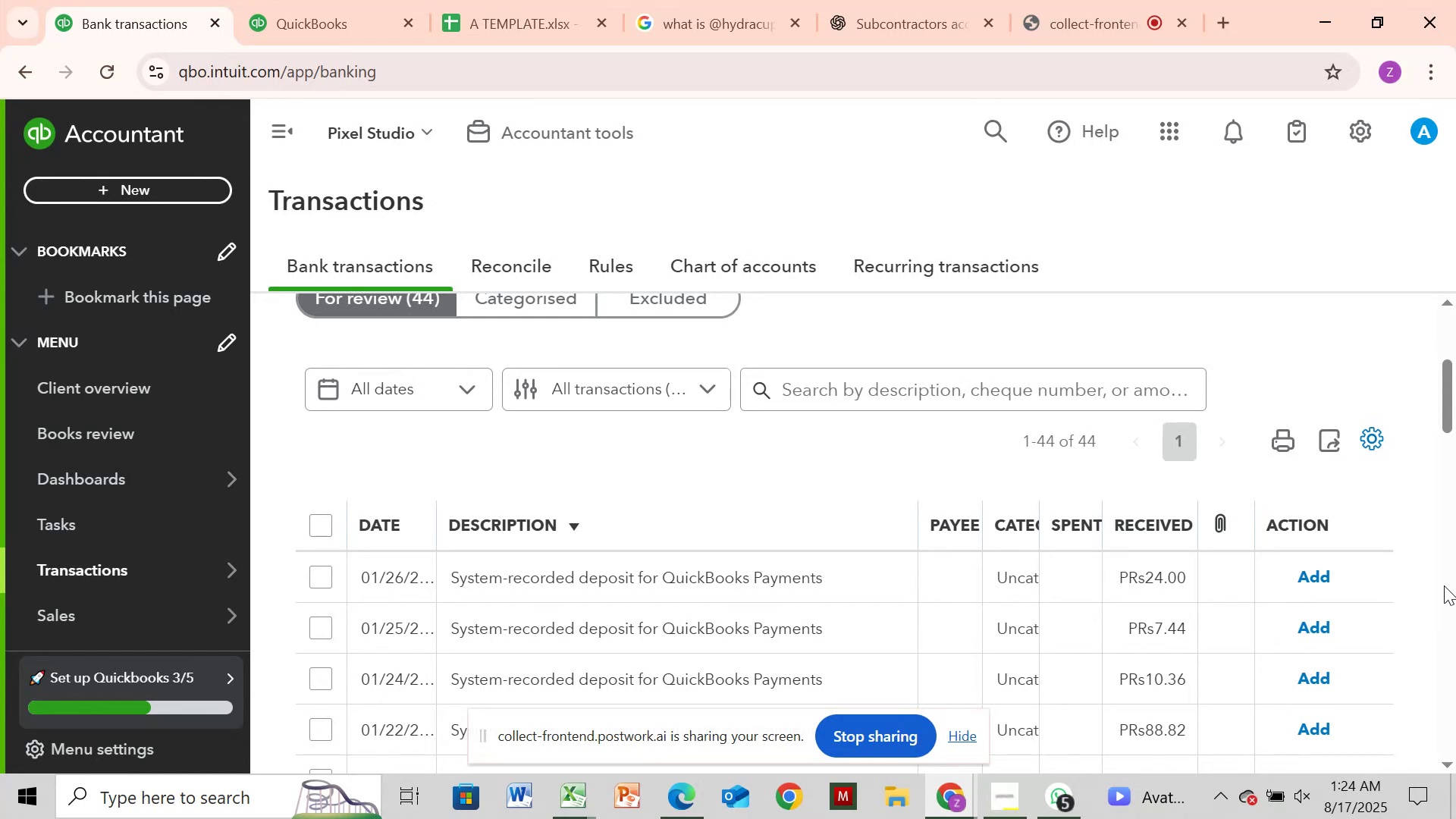 
left_click_drag(start_coordinate=[1441, 387], to_coordinate=[1450, 509])
 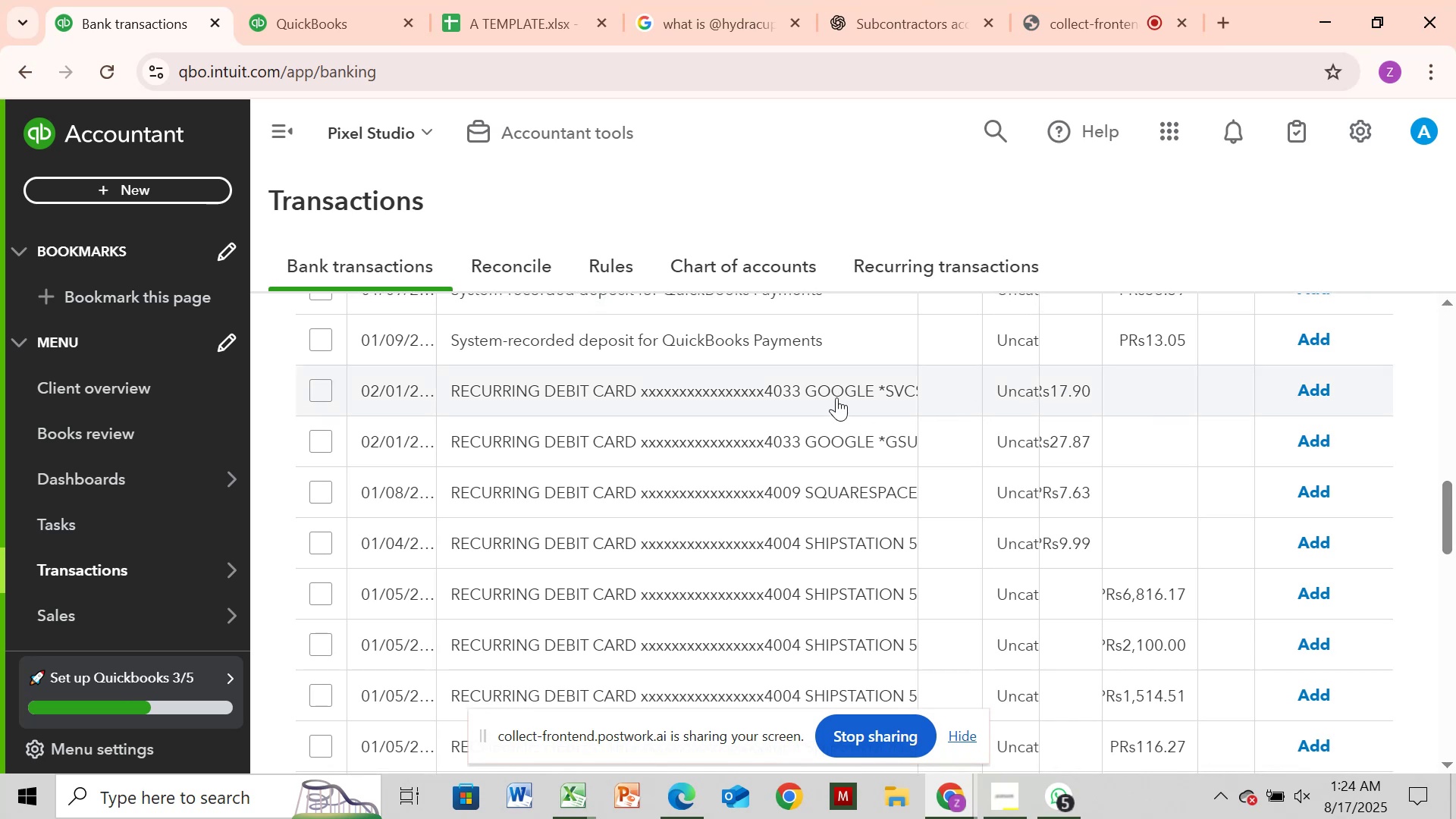 
left_click([836, 397])
 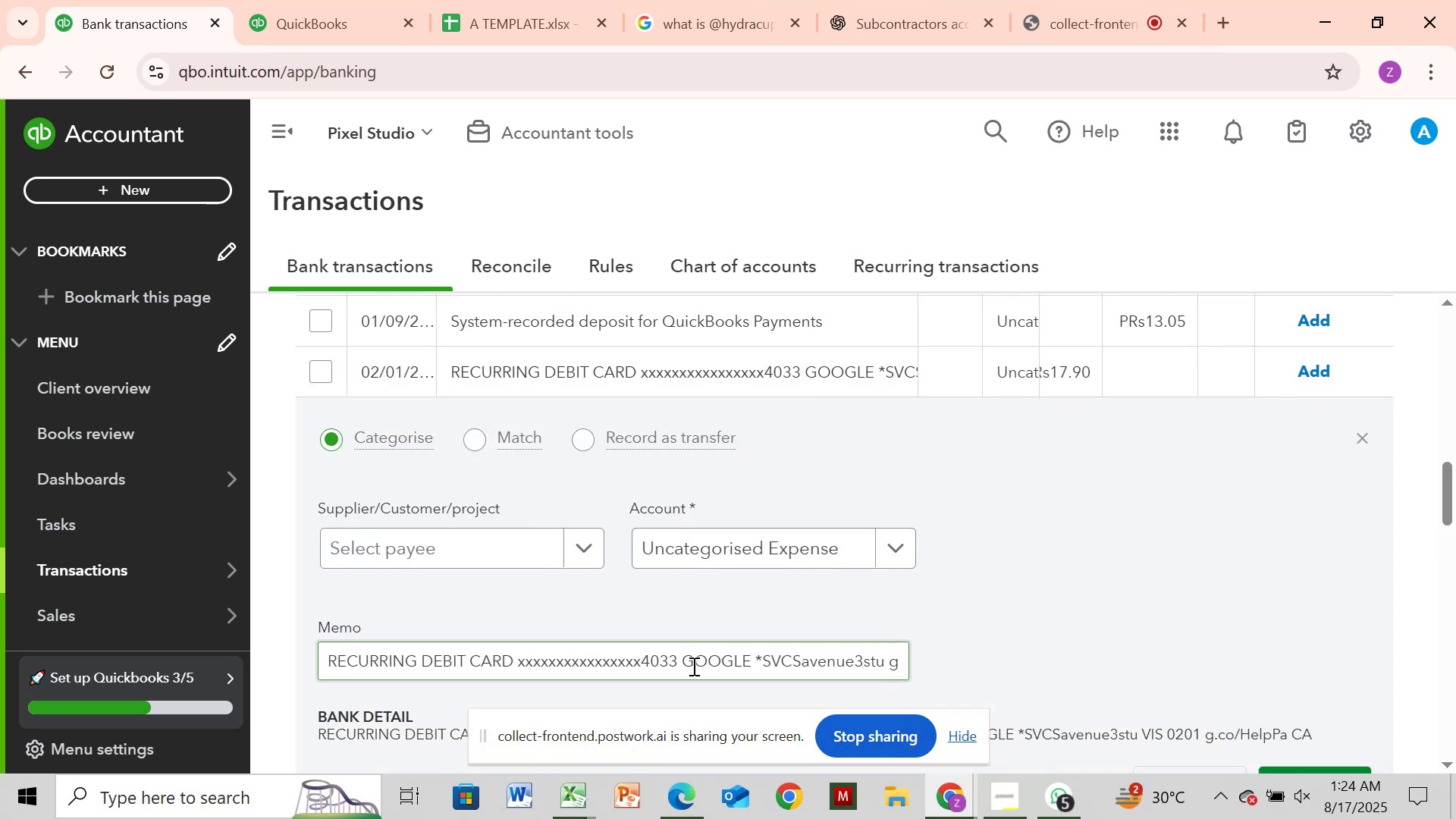 
wait(7.59)
 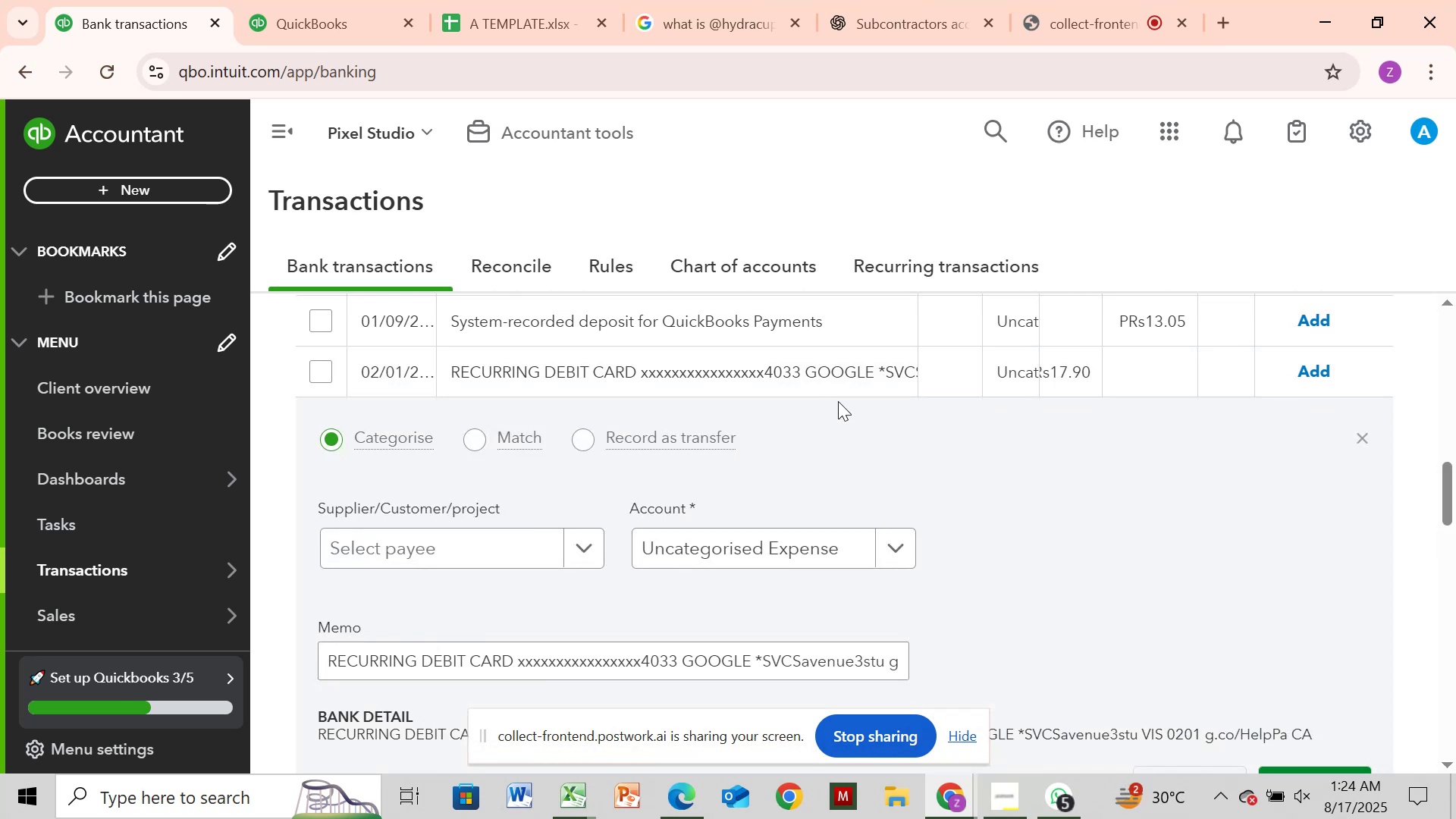 
left_click_drag(start_coordinate=[682, 666], to_coordinate=[849, 670])
 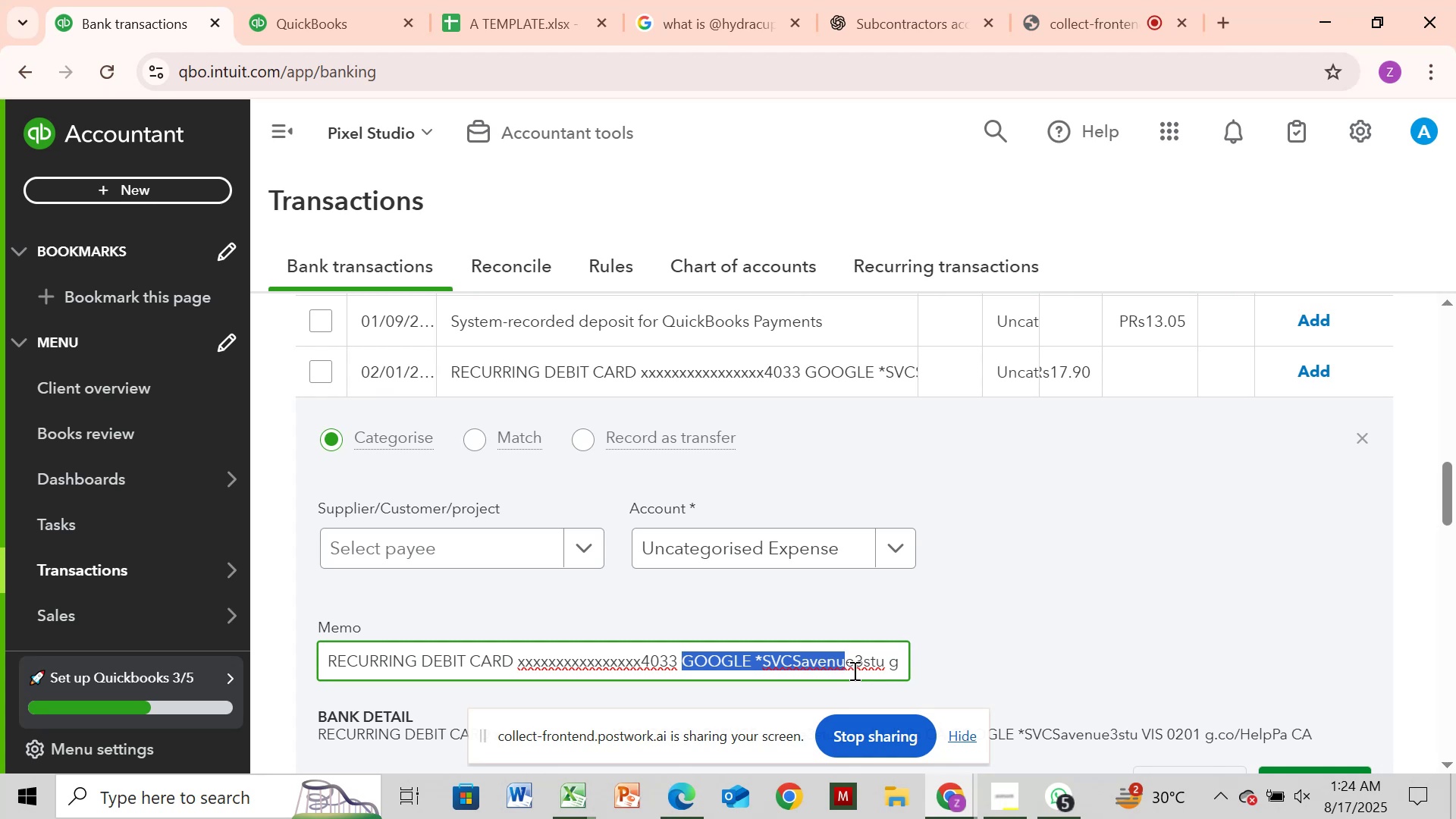 
key(Control+C)
 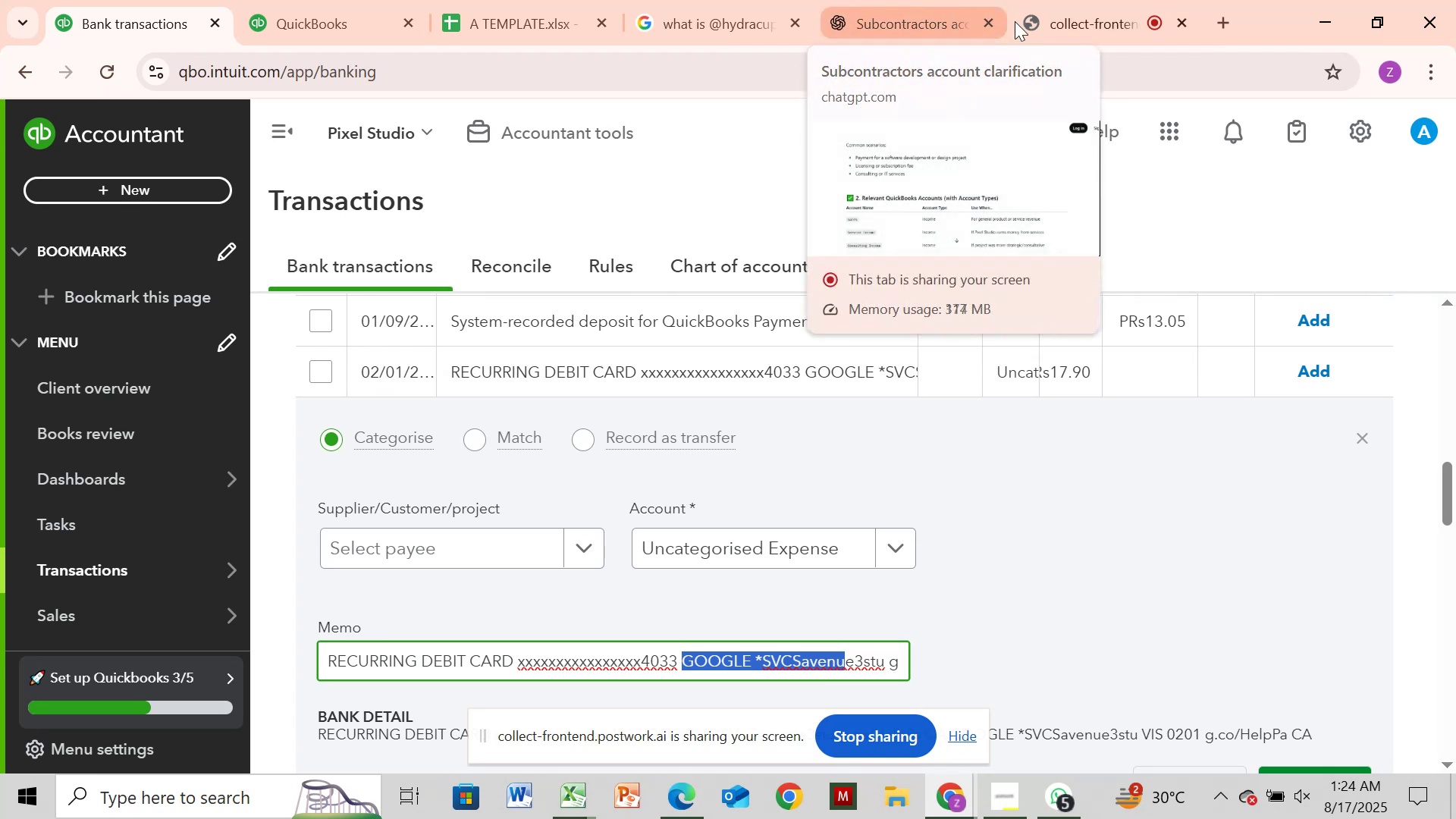 
left_click_drag(start_coordinate=[712, 11], to_coordinate=[717, 17])
 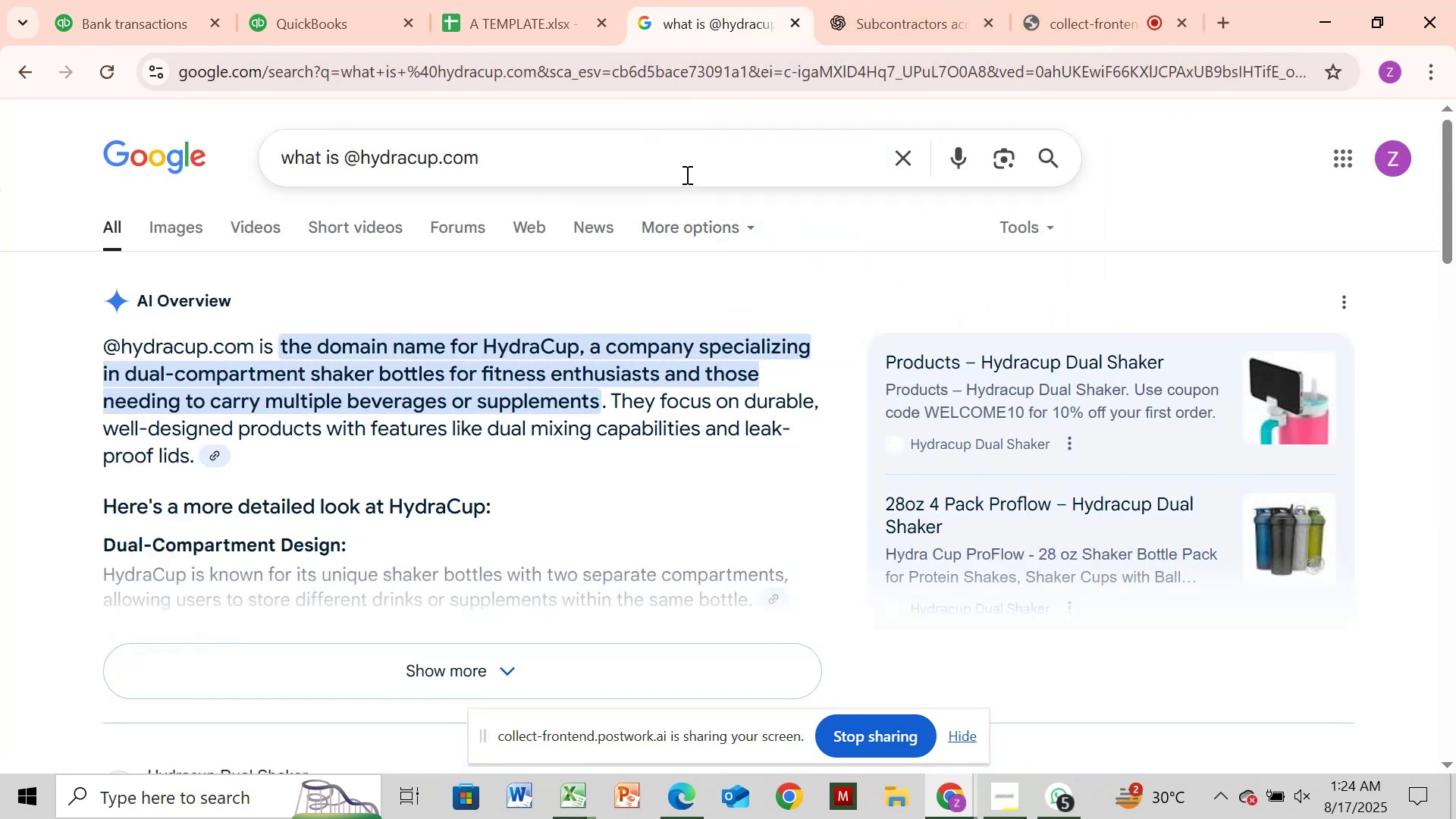 
left_click([686, 171])
 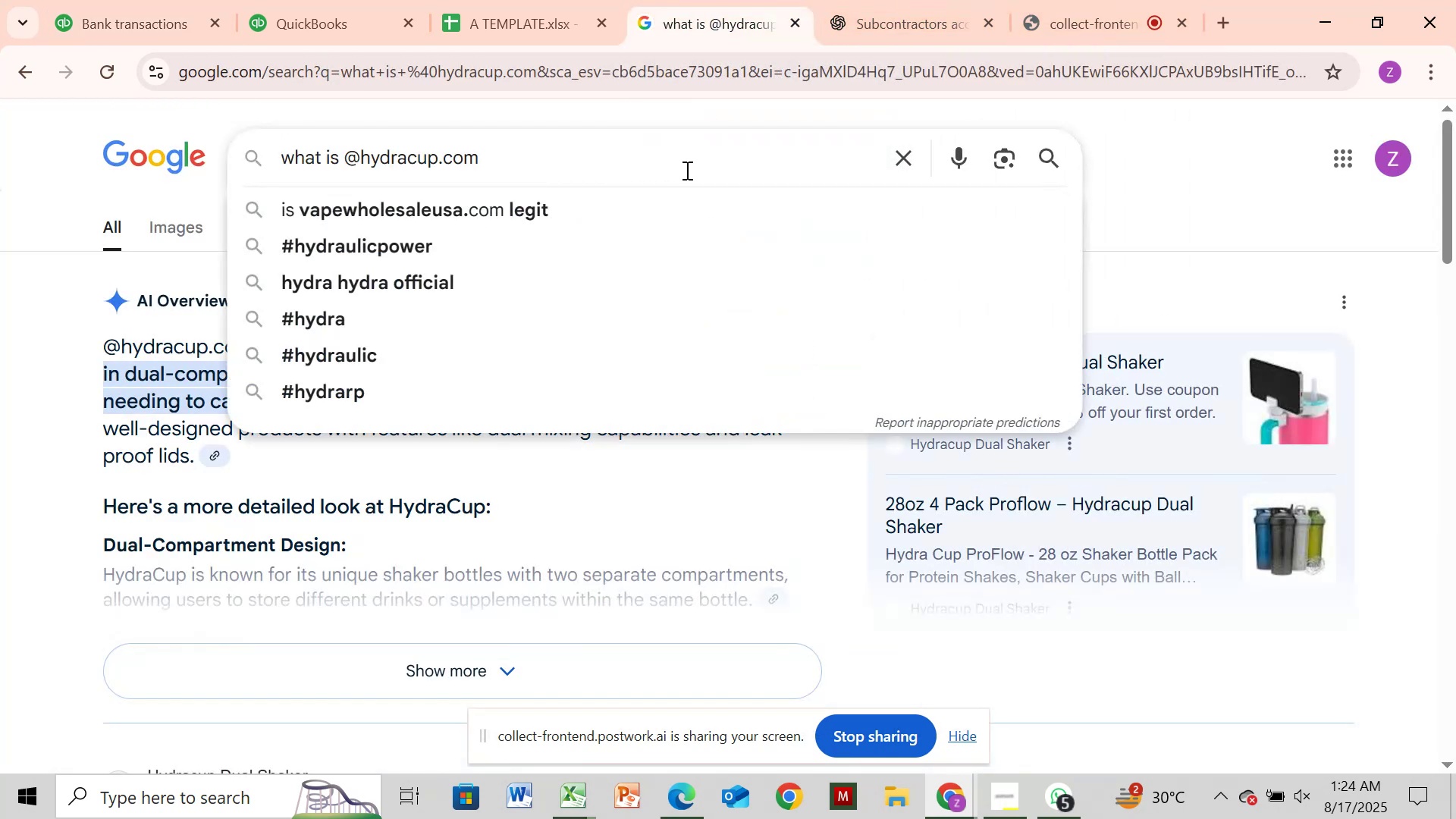 
hold_key(key=Backspace, duration=0.97)
 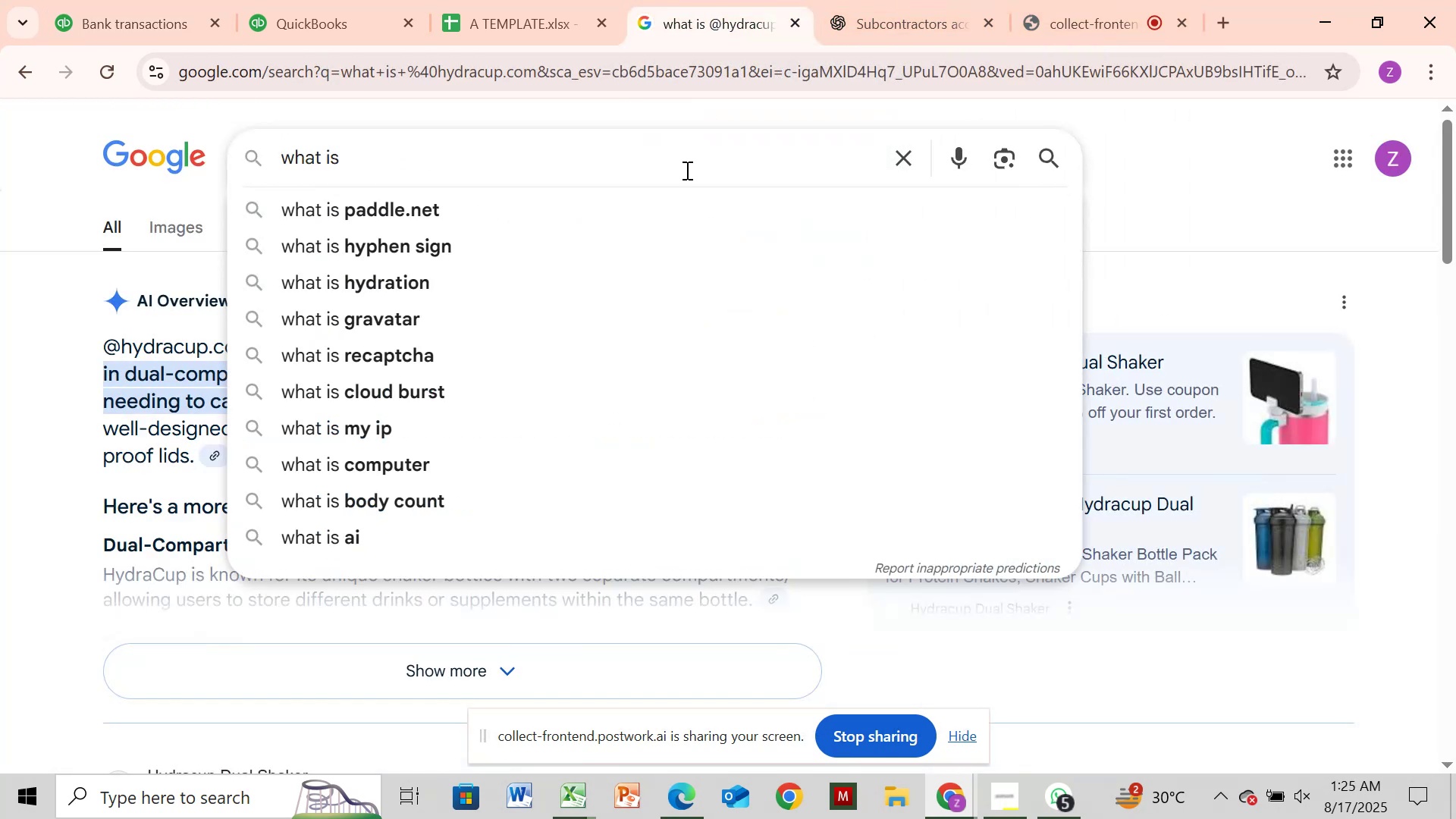 
key(Space)
 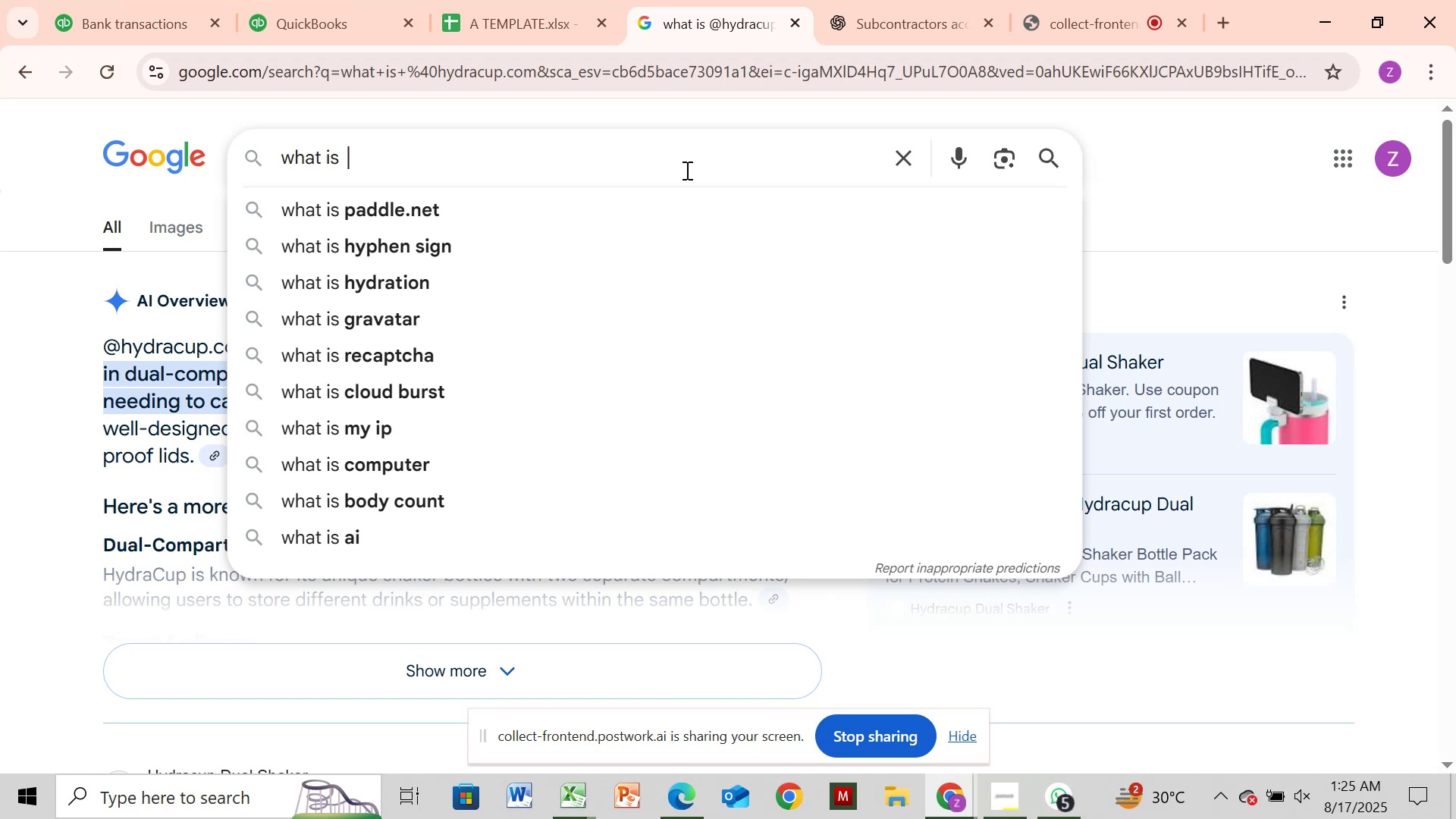 
key(Control+V)
 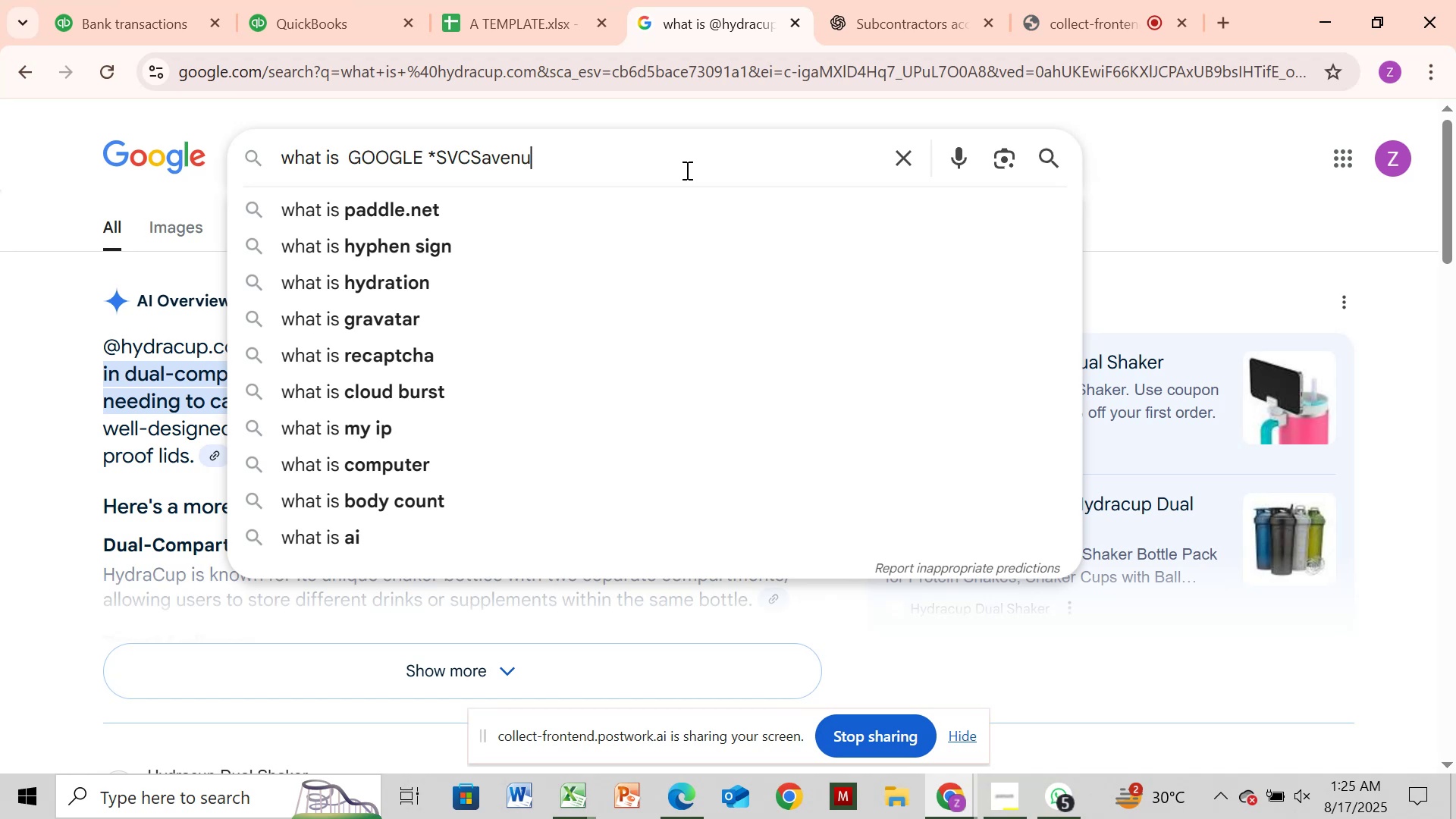 
key(Enter)
 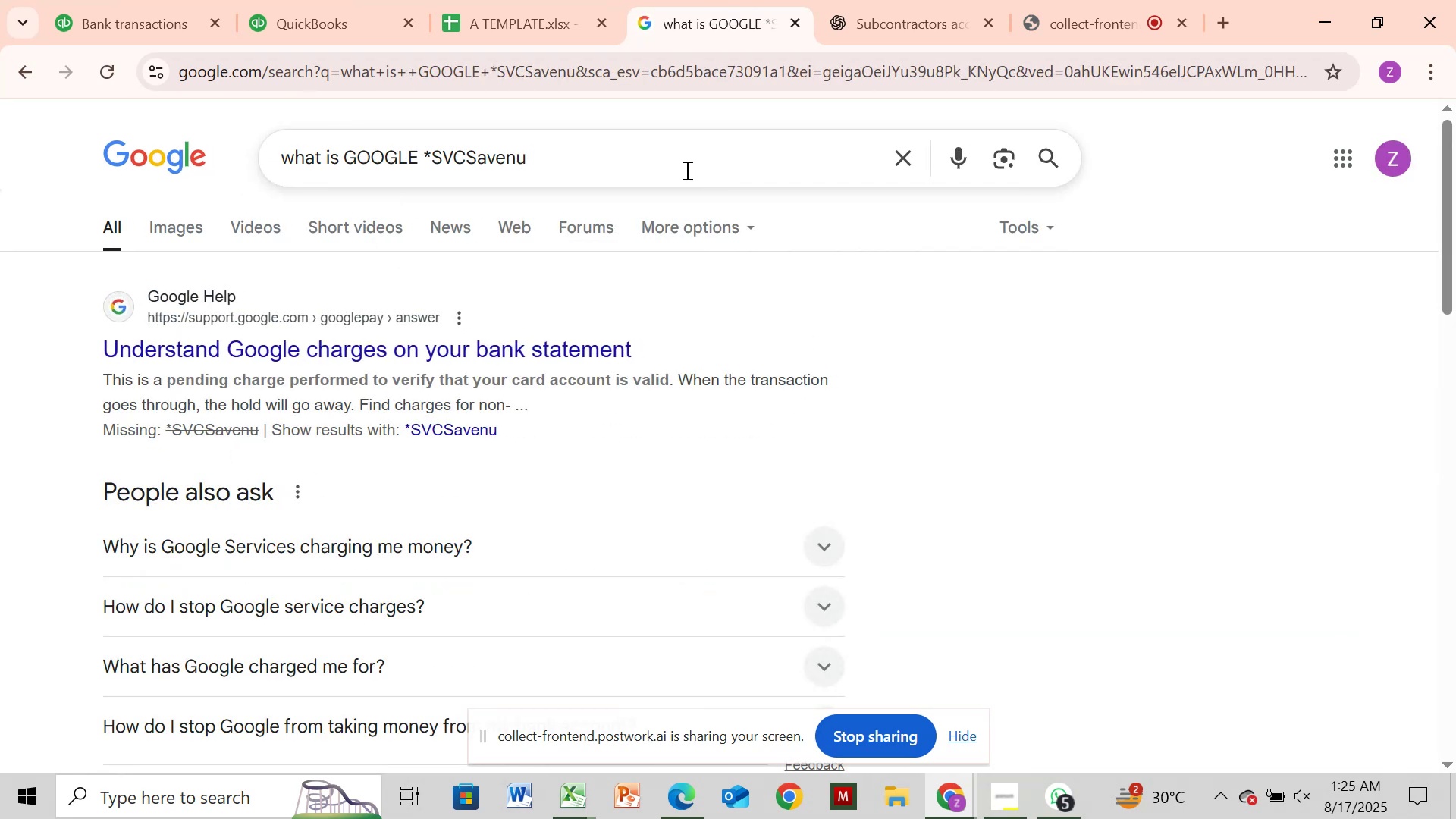 
wait(12.6)
 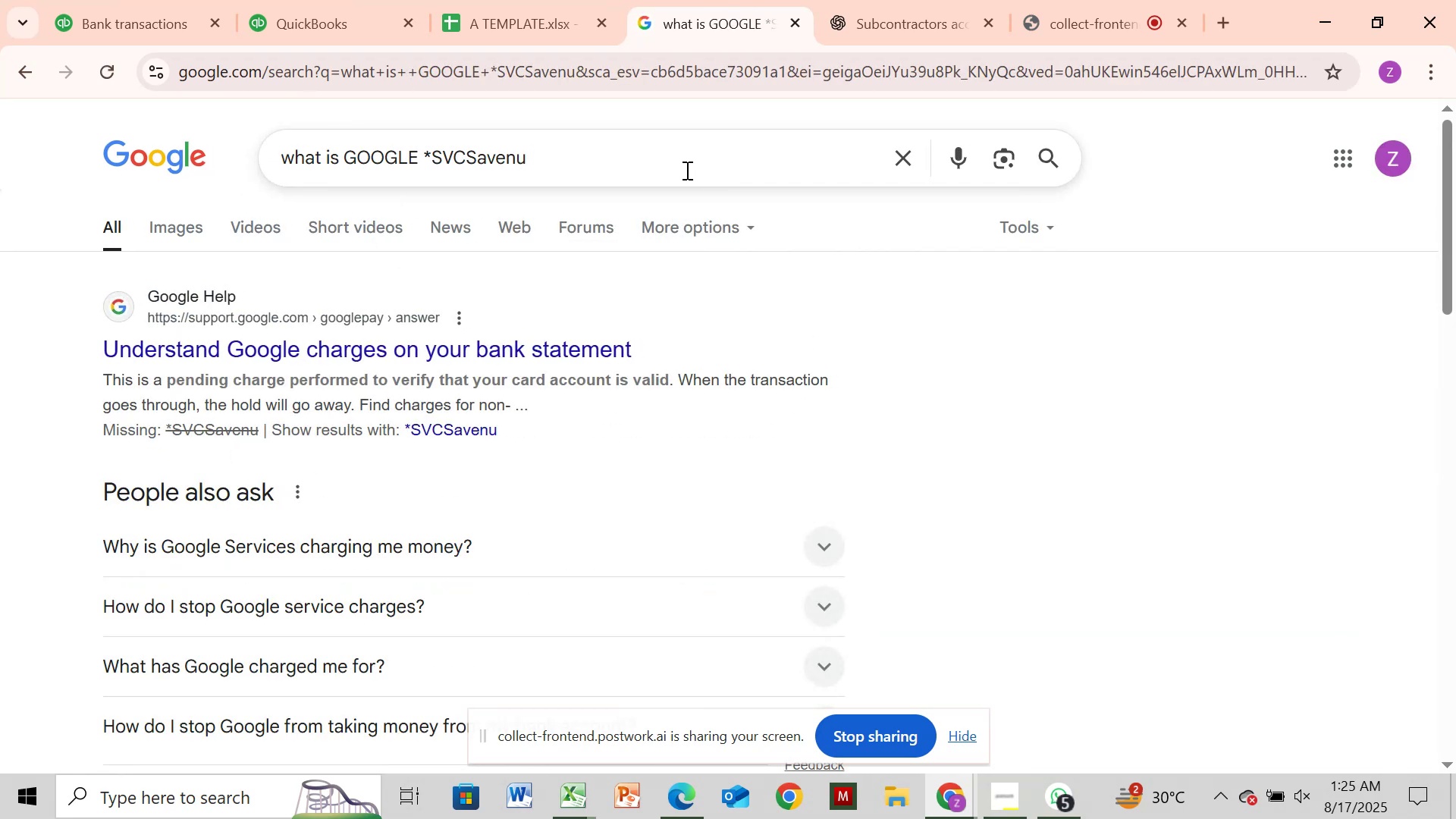 
left_click([413, 544])
 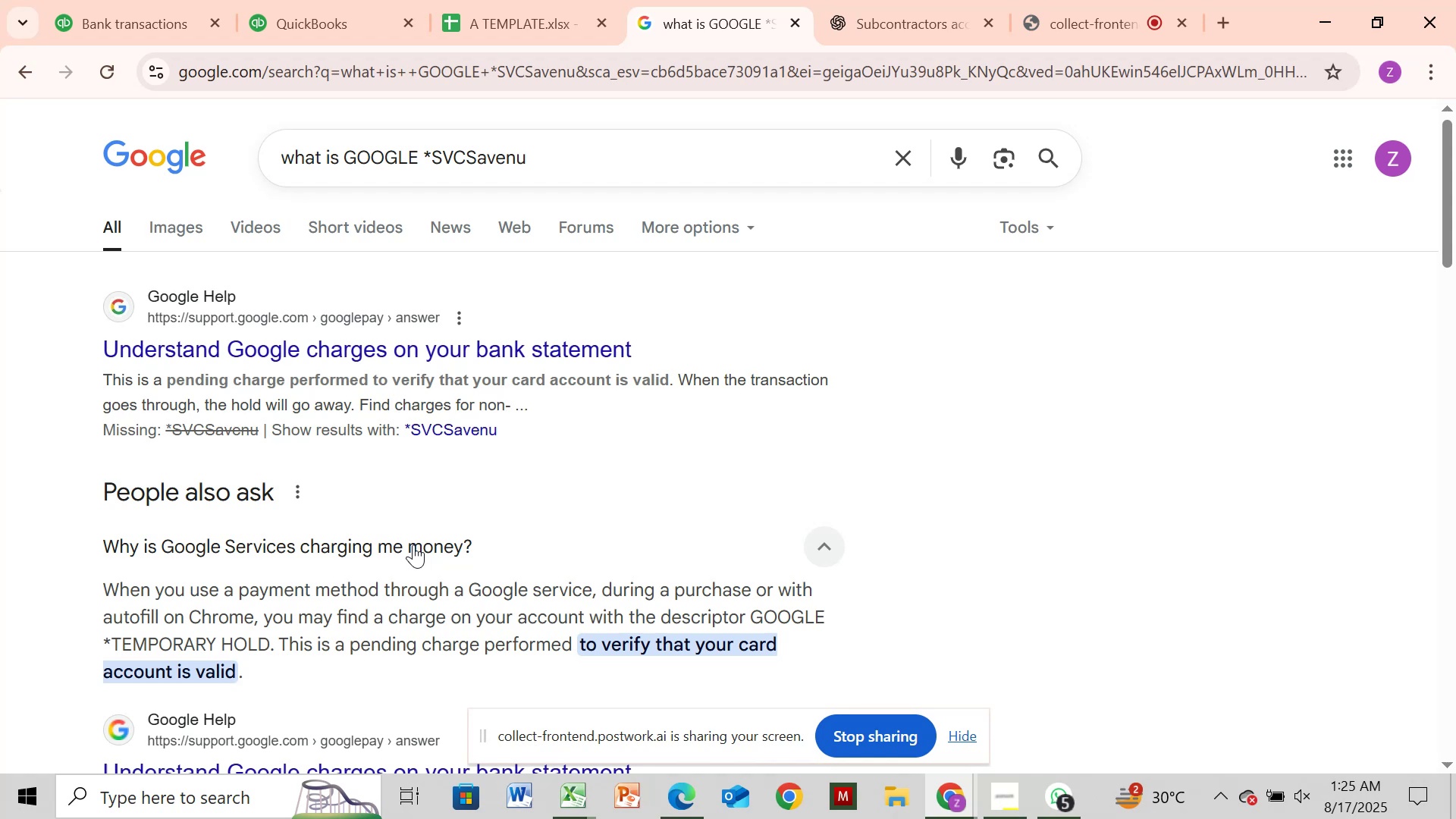 
wait(13.39)
 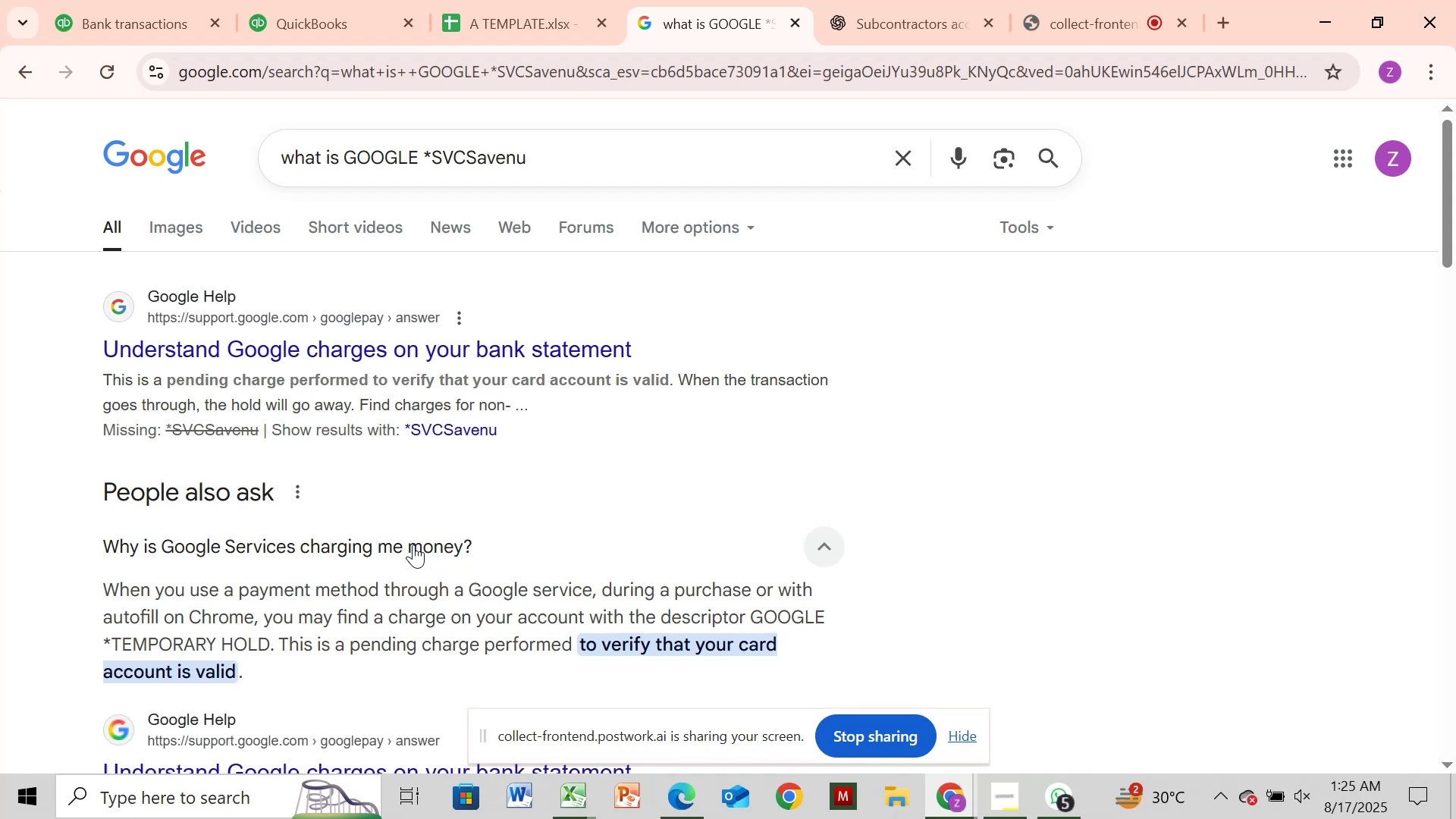 
scroll: coordinate [424, 560], scroll_direction: down, amount: 5.0
 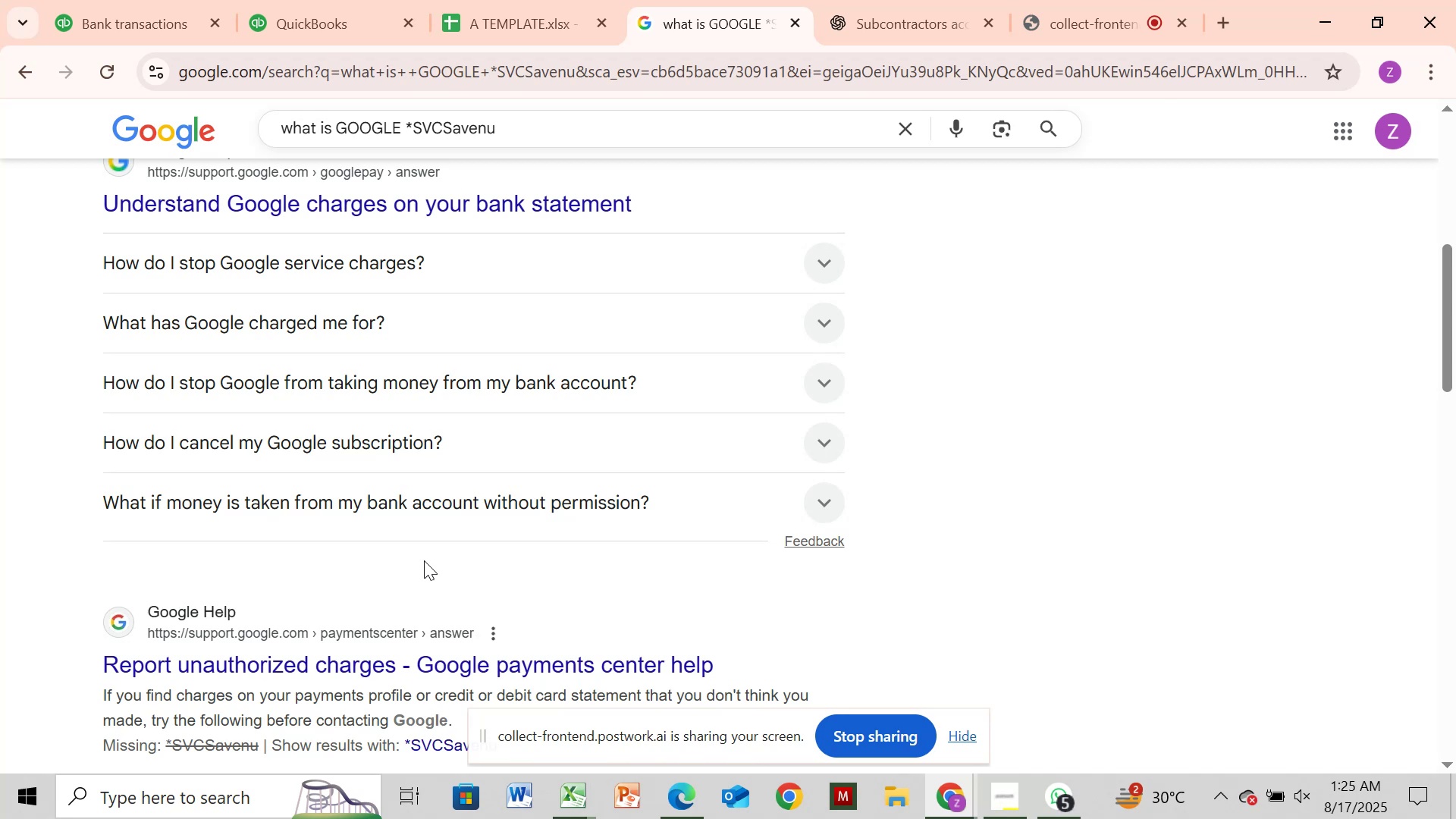 
mouse_move([274, 20])
 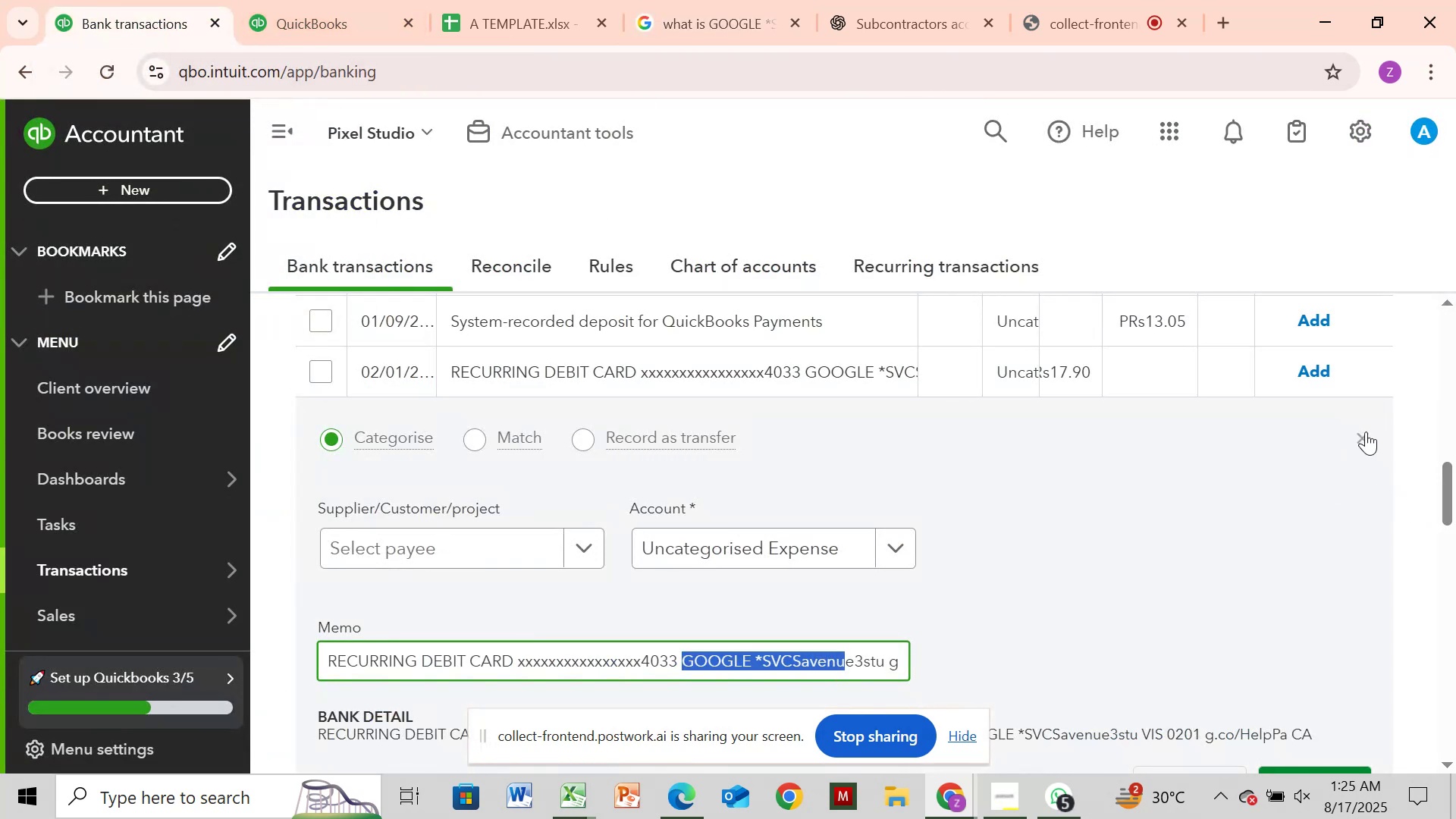 
wait(5.19)
 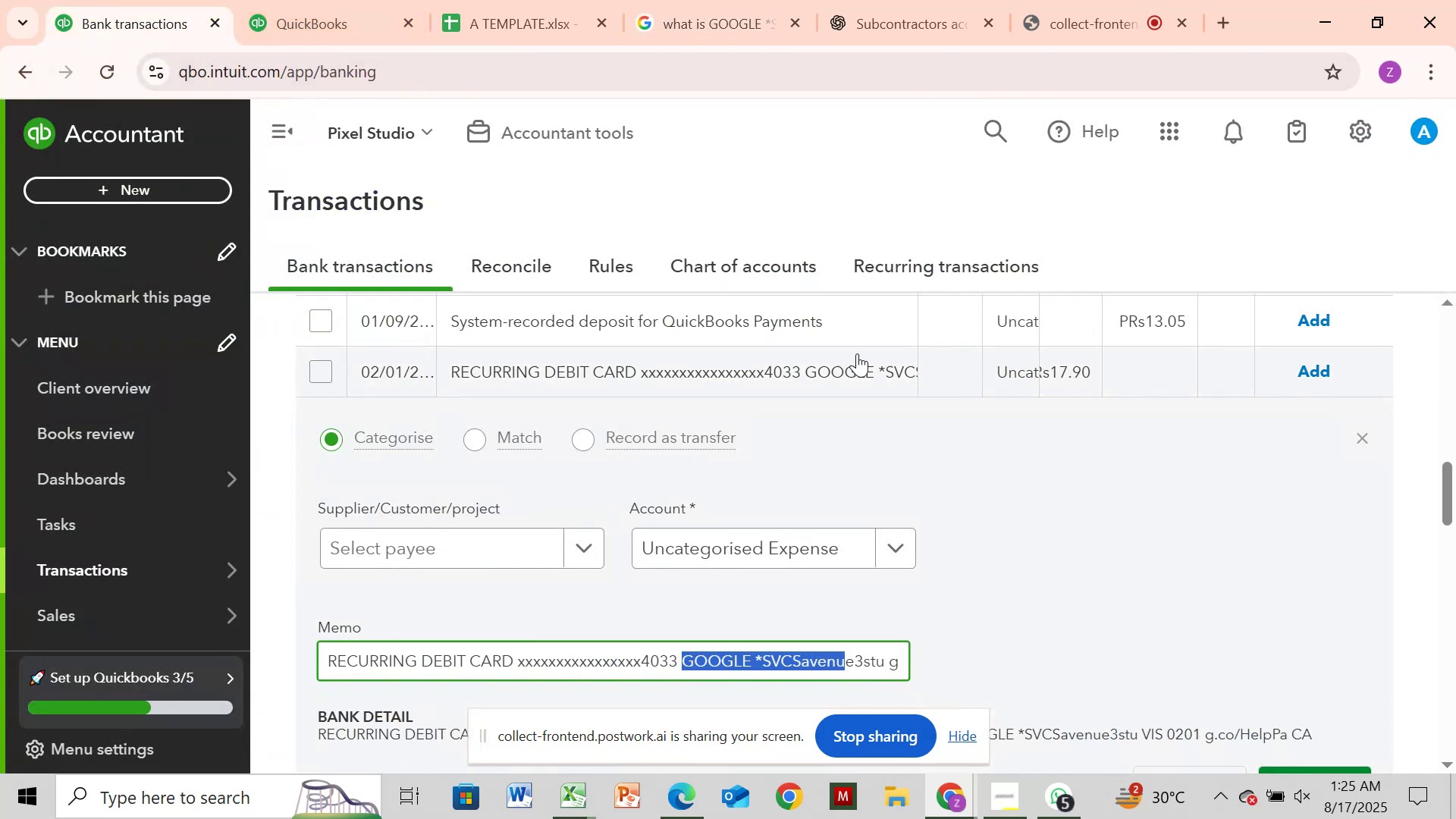 
left_click([1366, 431])
 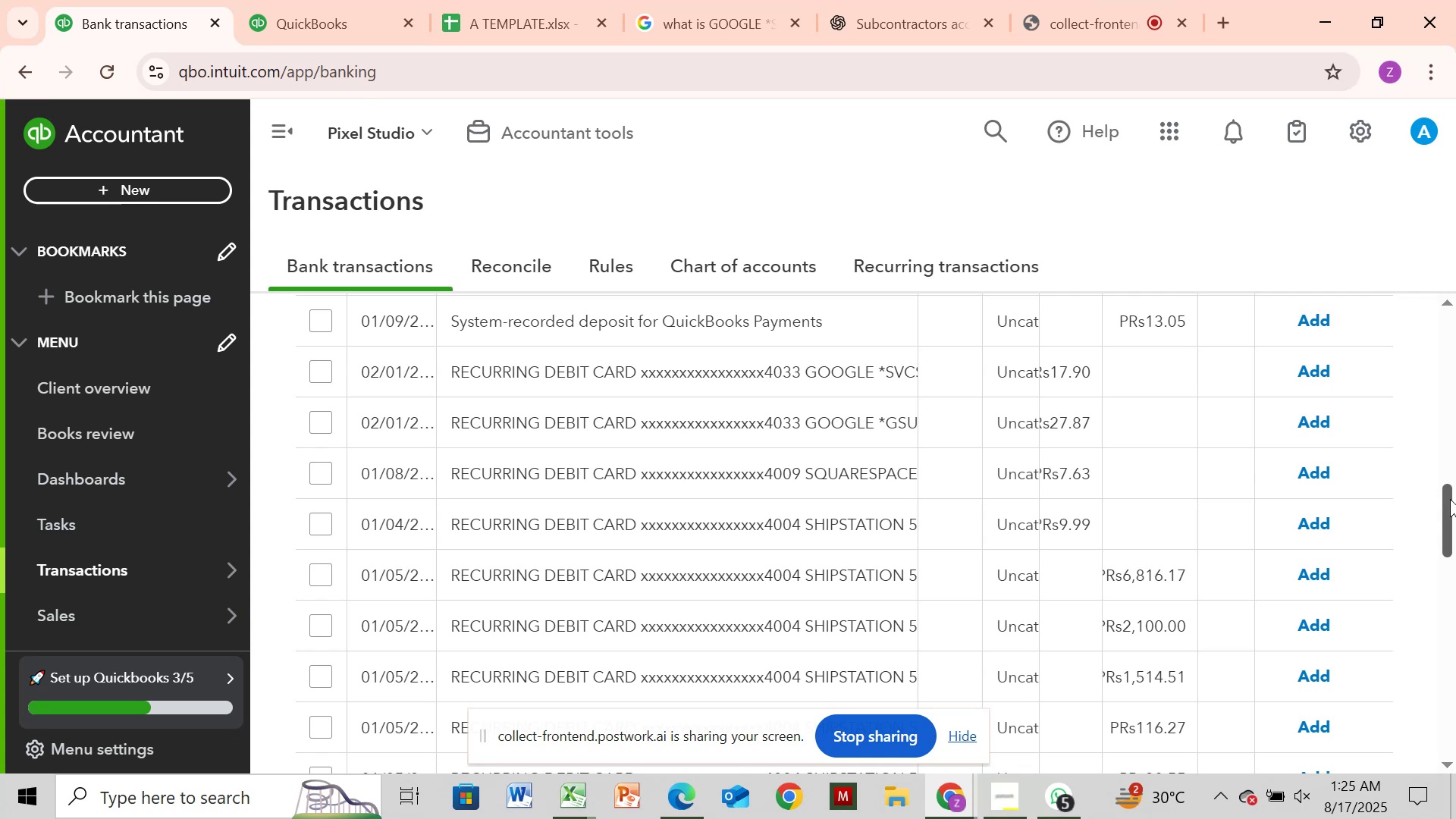 
wait(7.05)
 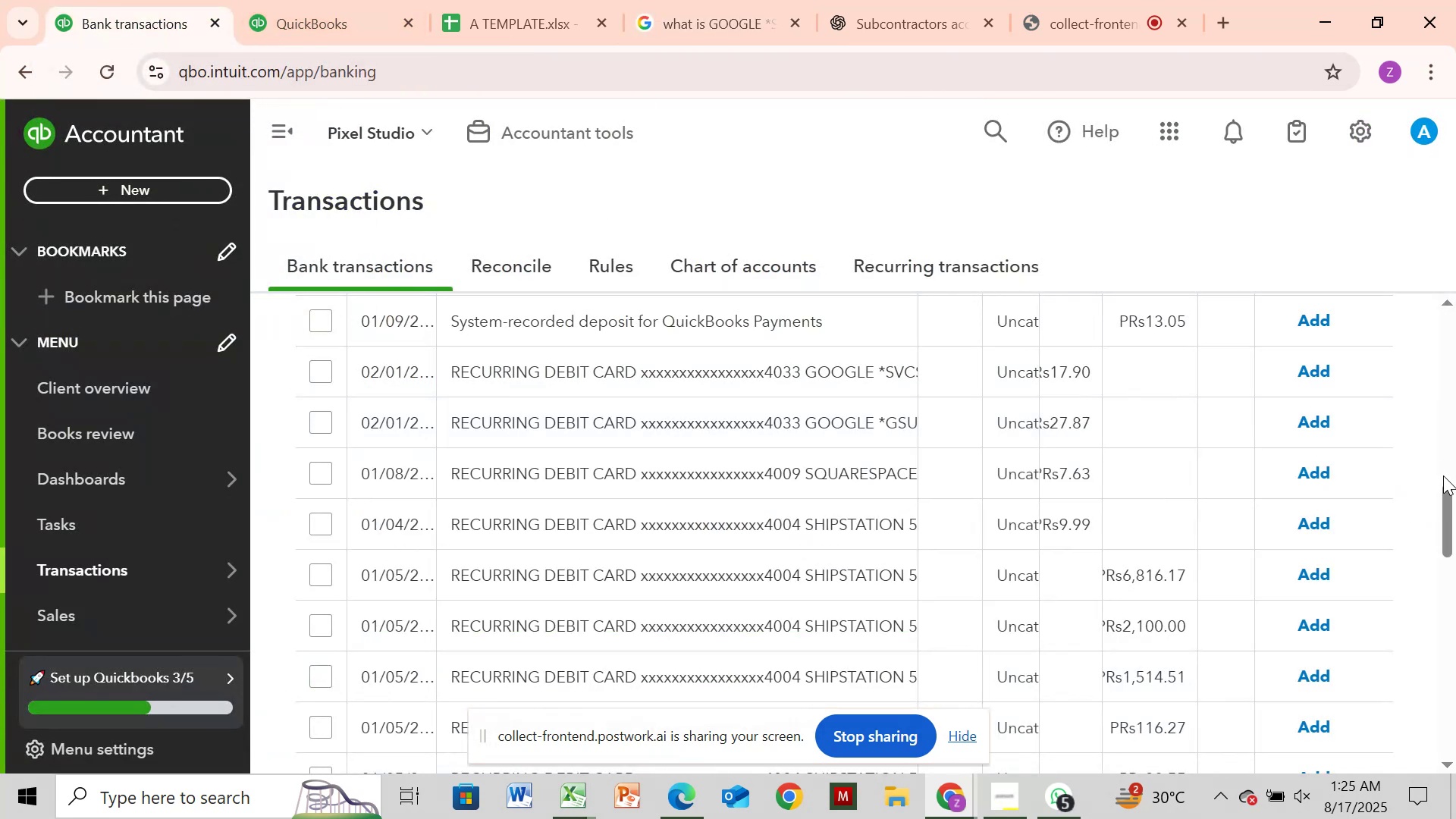 
left_click_drag(start_coordinate=[1450, 499], to_coordinate=[1455, 560])
 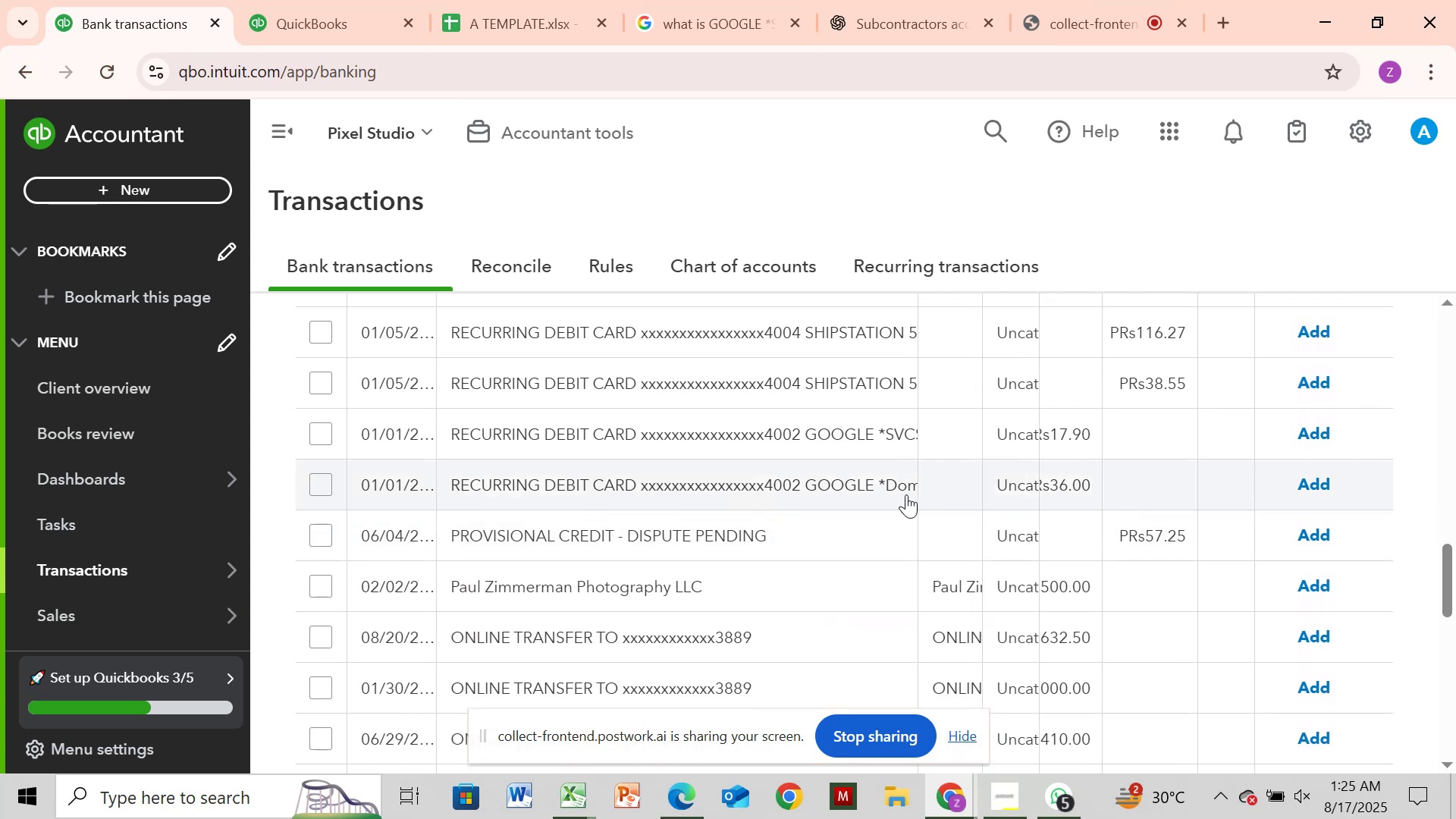 
left_click([904, 494])
 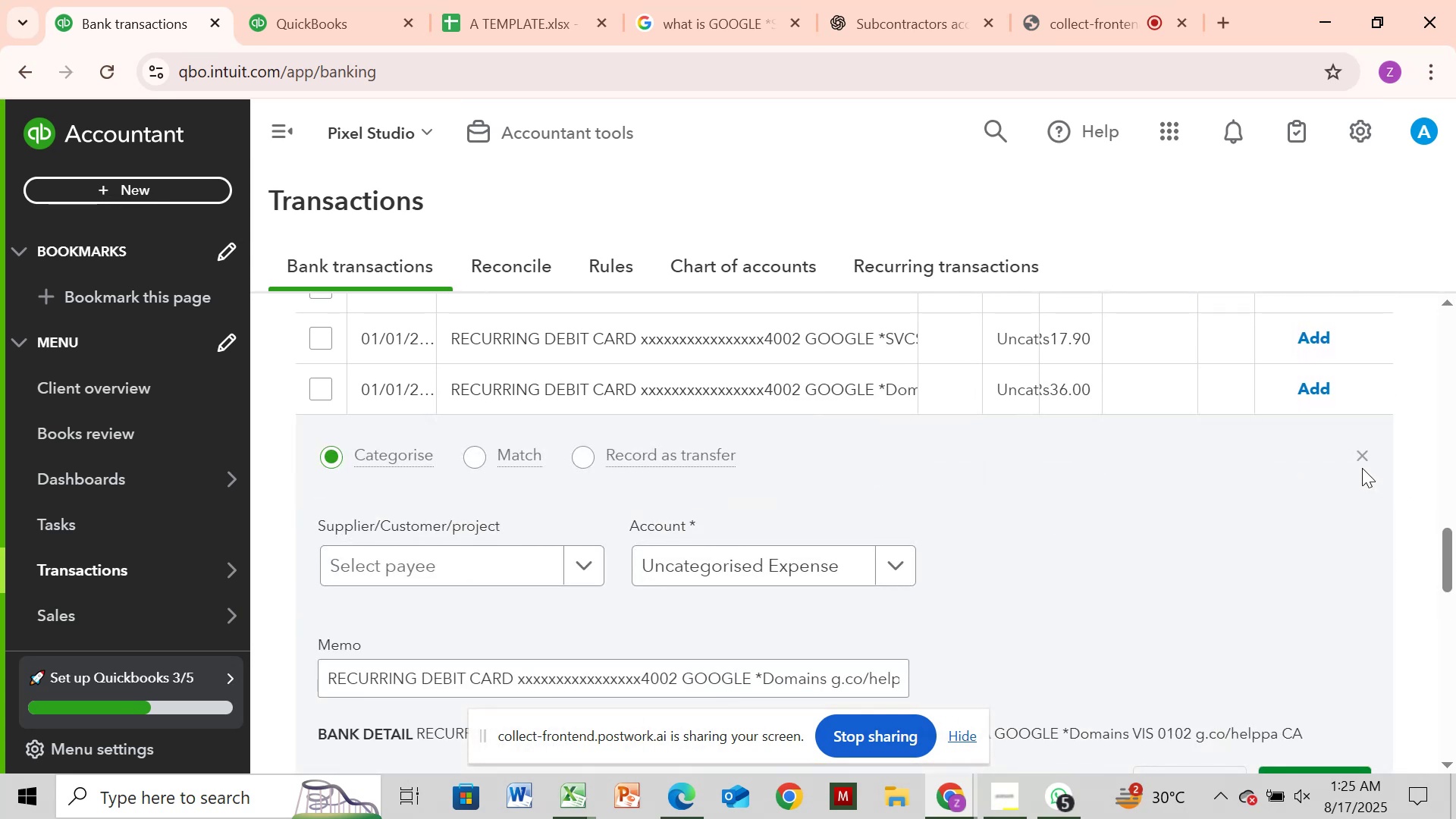 
left_click([1364, 449])
 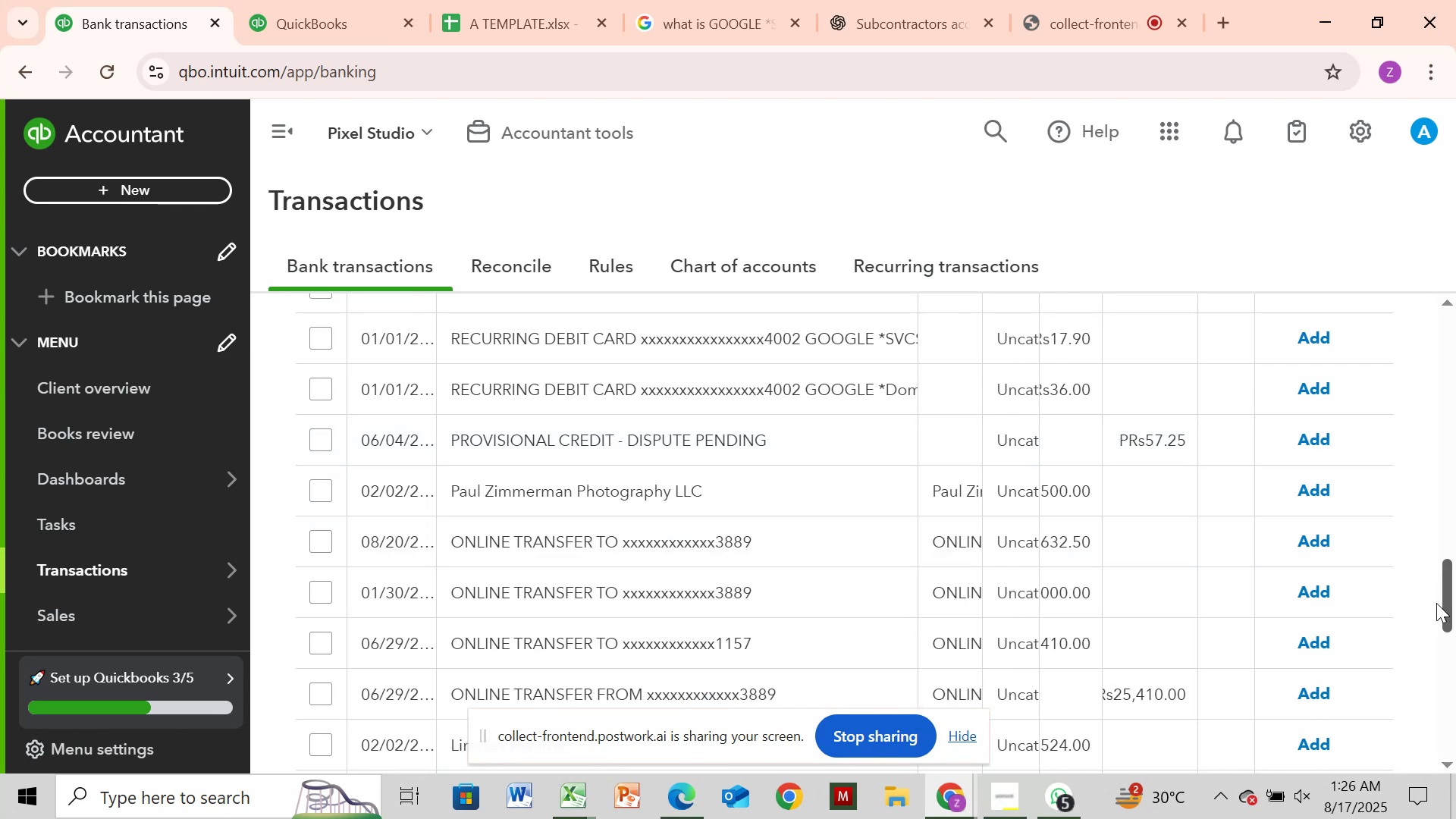 
left_click_drag(start_coordinate=[1448, 600], to_coordinate=[1453, 329])
 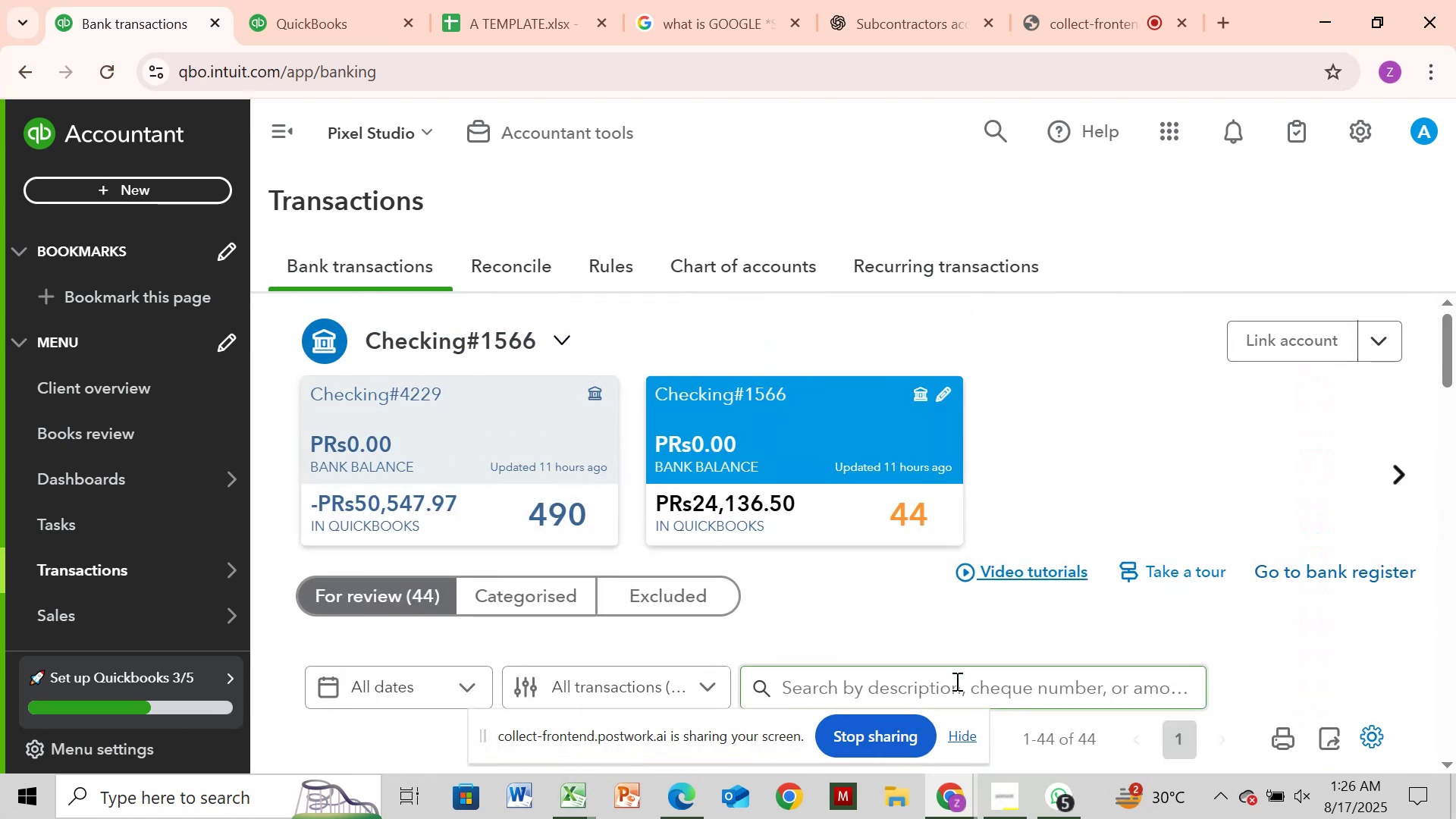 
left_click([956, 681])
 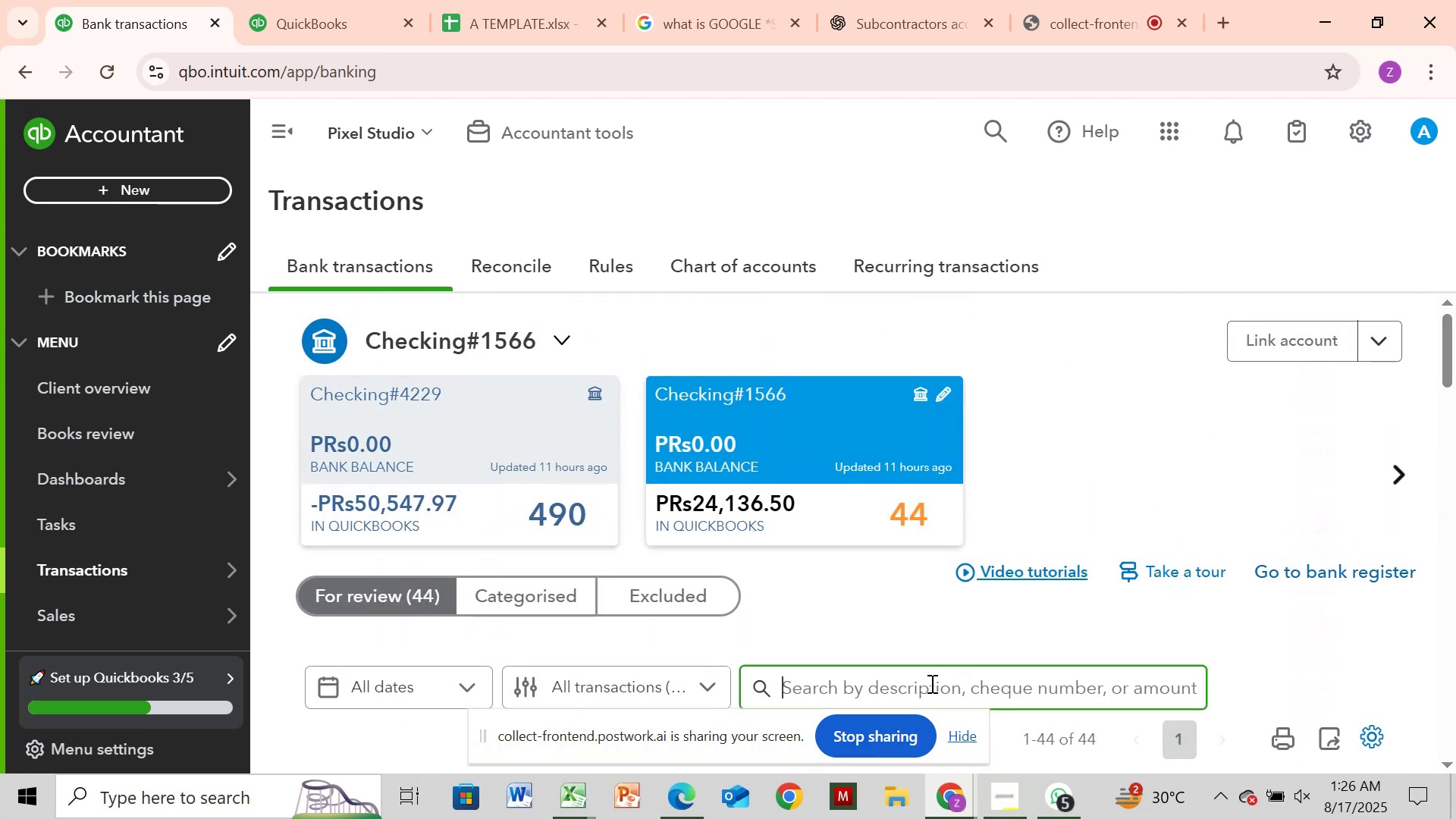 
key(Control+V)
 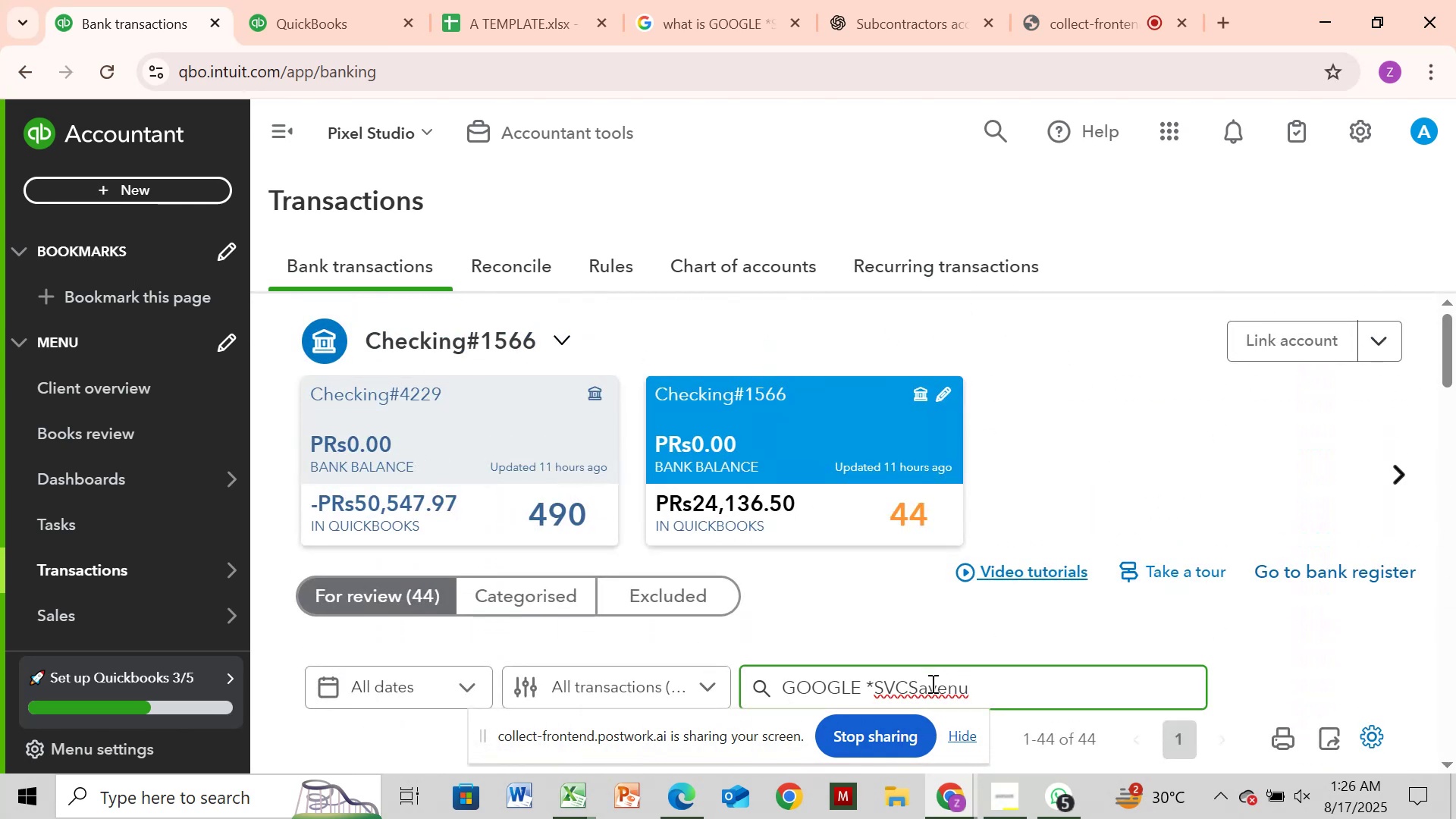 
key(Enter)
 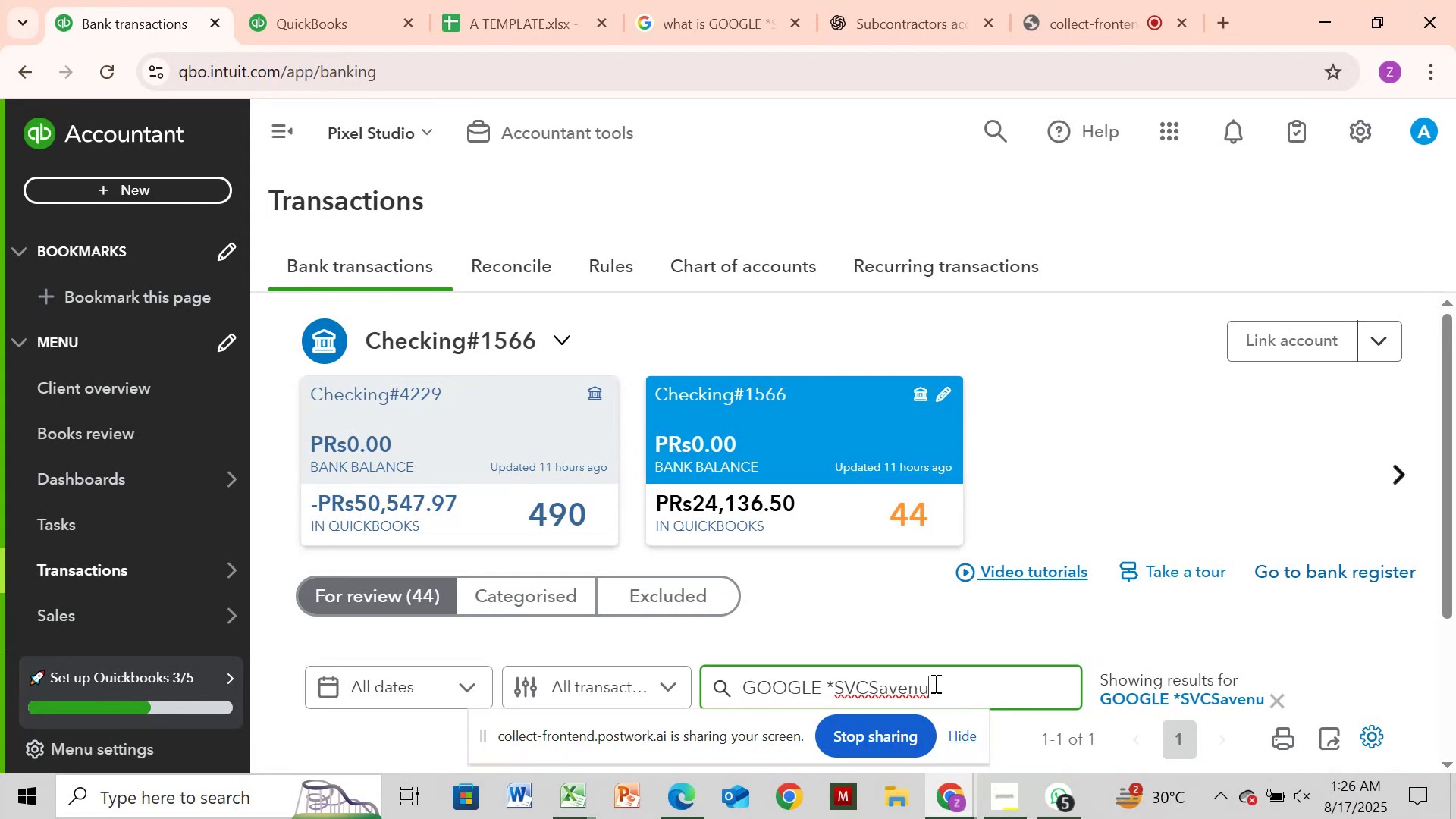 
key(Backspace)
 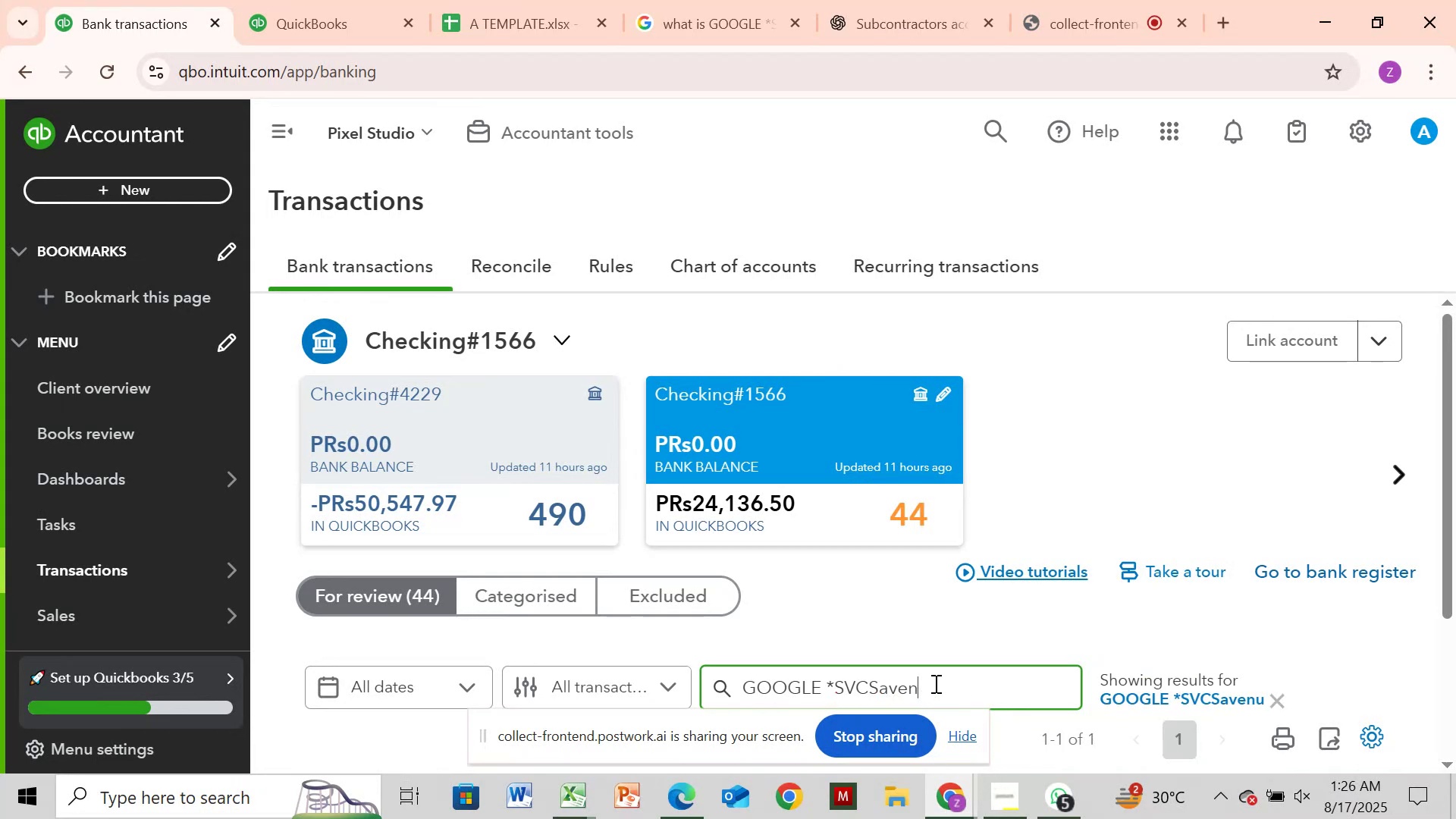 
hold_key(key=Backspace, duration=0.89)
 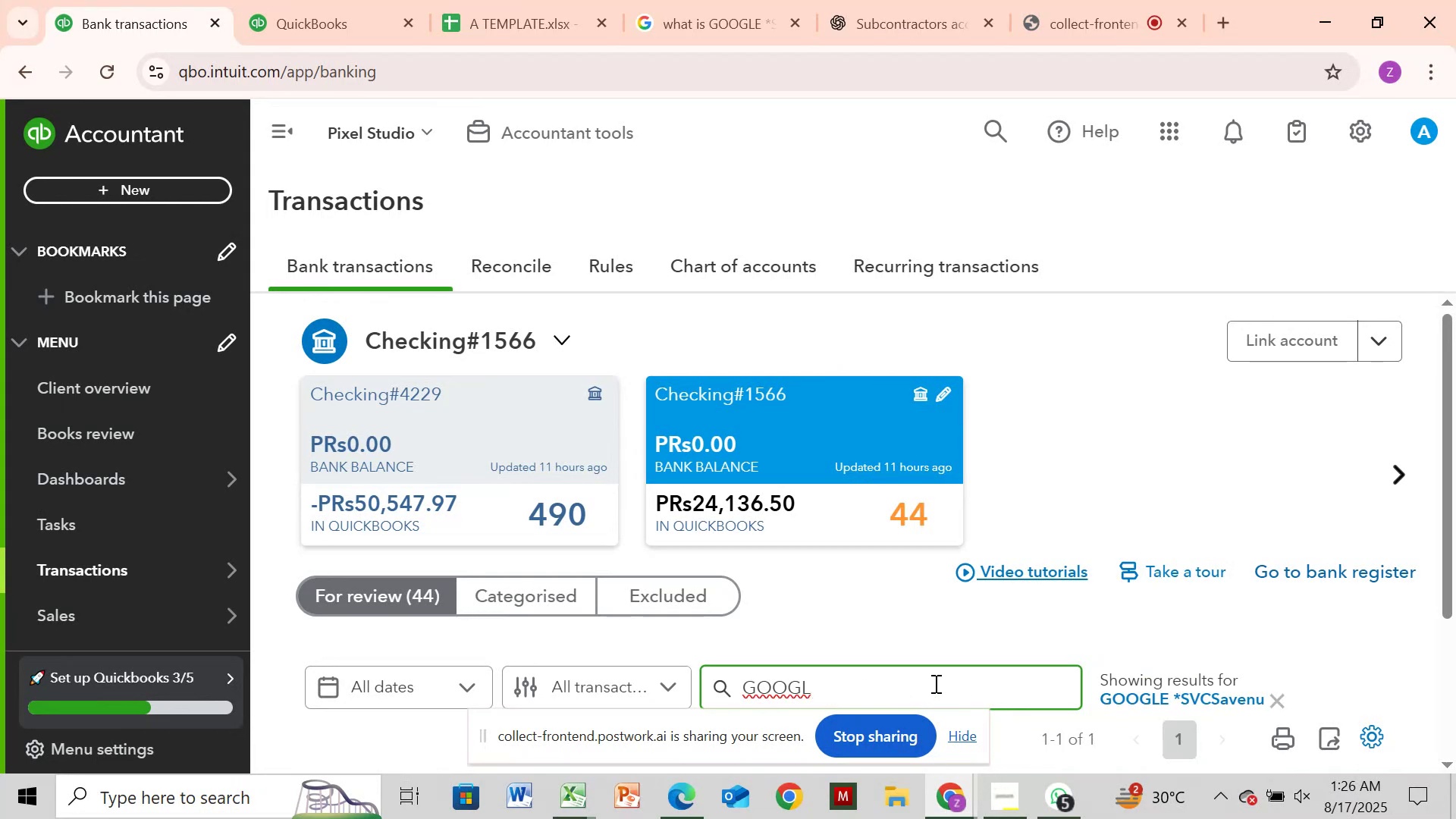 
key(Enter)
 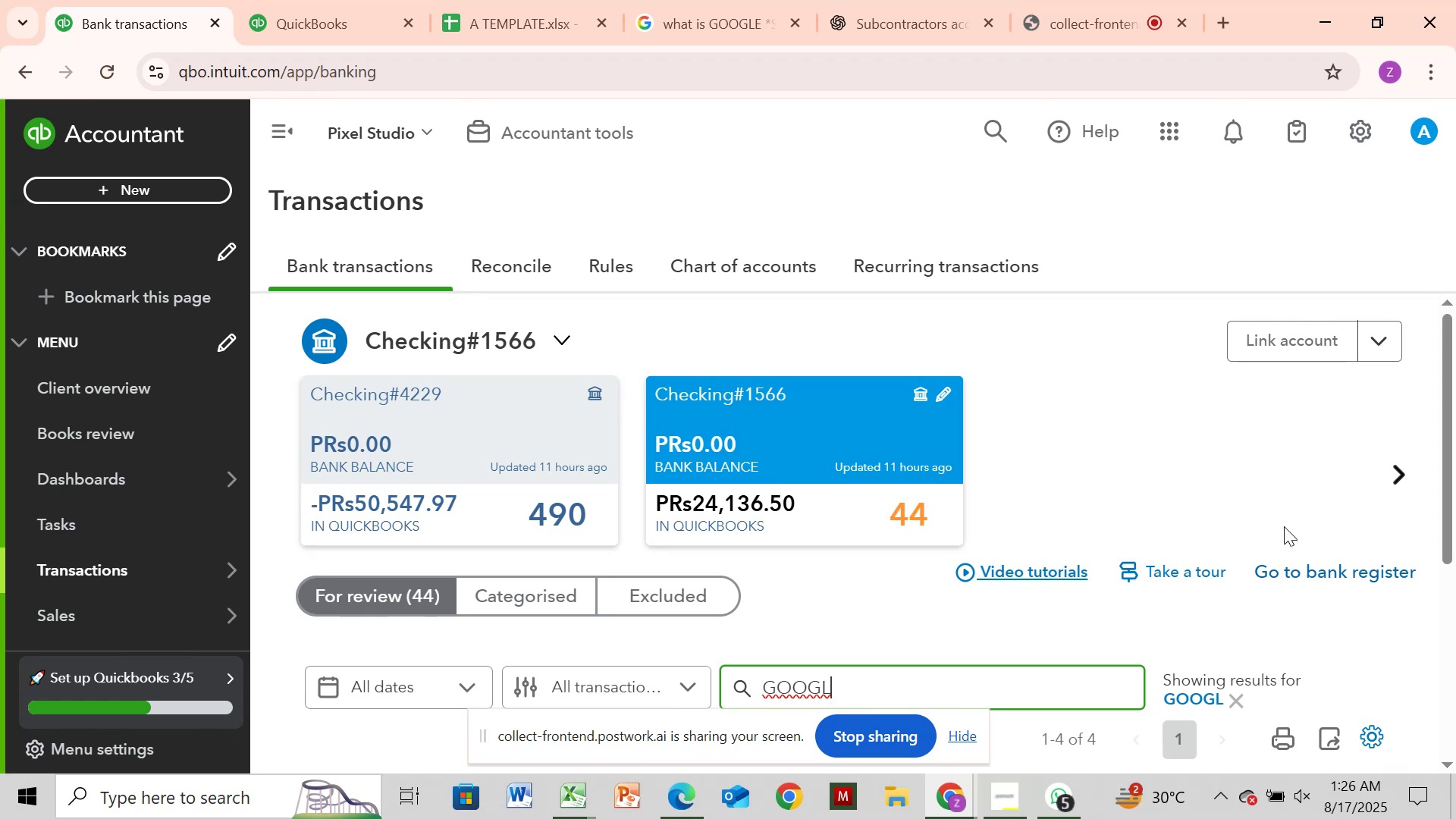 
left_click_drag(start_coordinate=[1448, 528], to_coordinate=[1455, 730])
 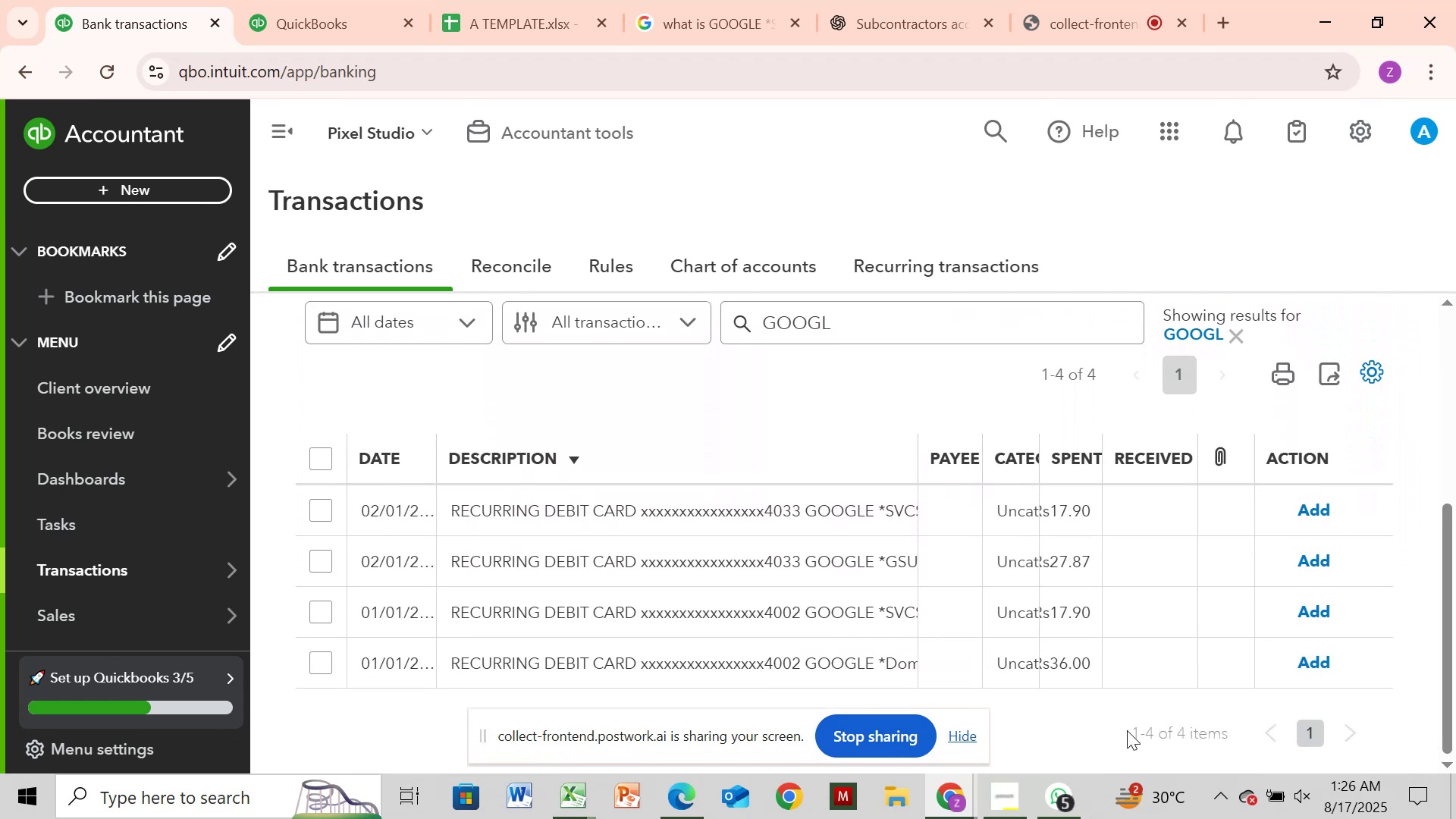 
left_click([830, 554])
 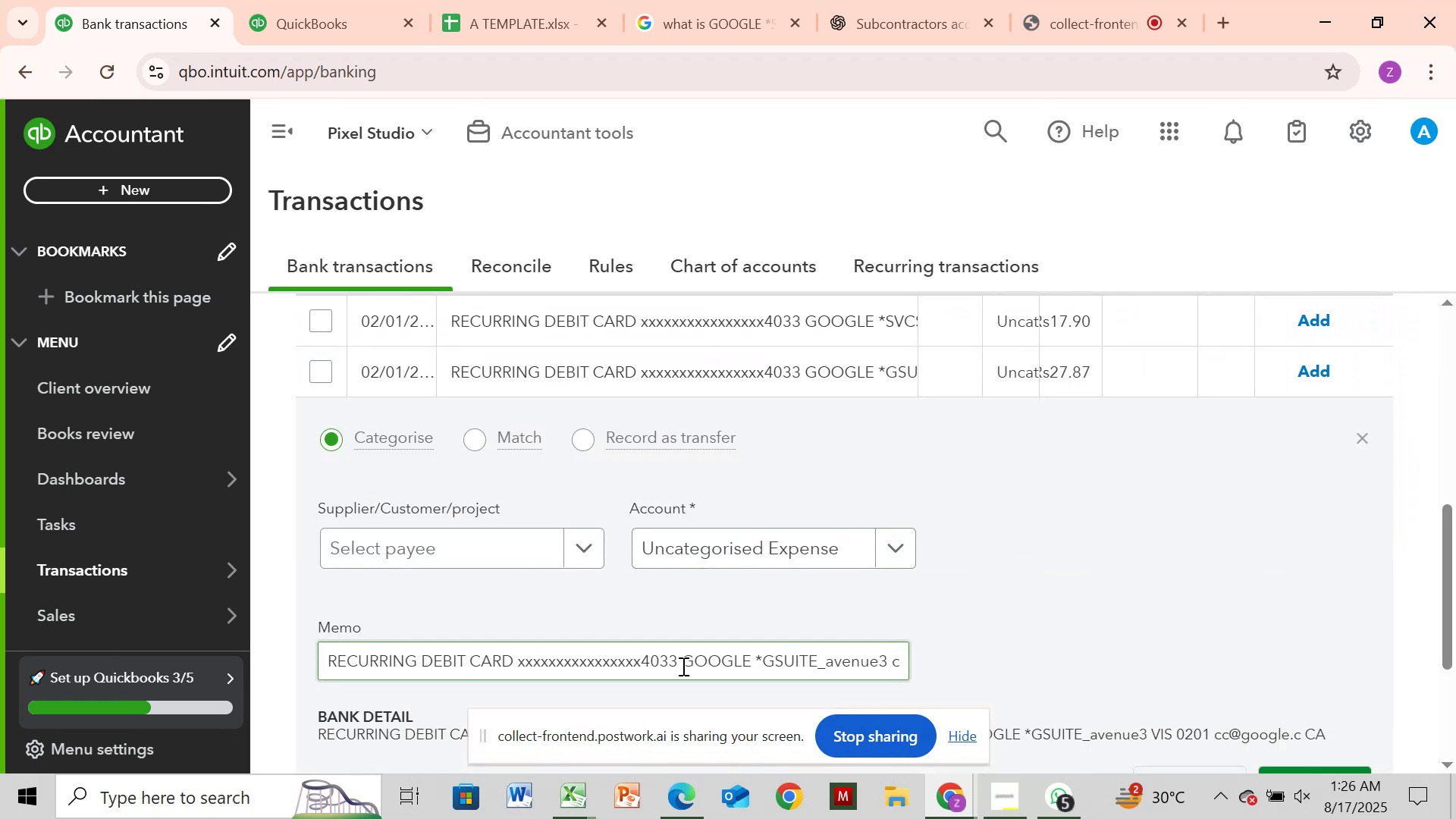 
left_click_drag(start_coordinate=[685, 661], to_coordinate=[823, 667])
 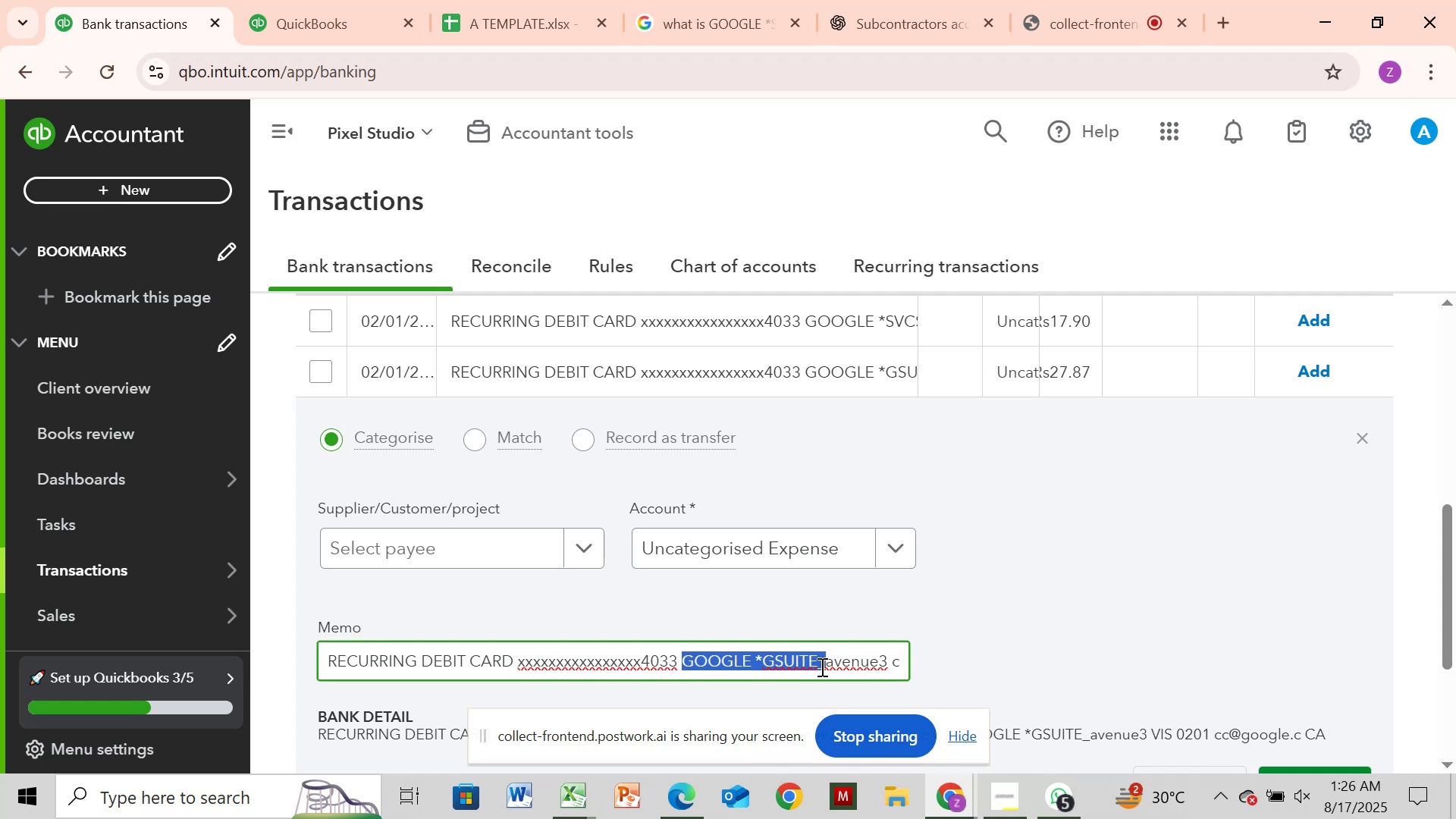 
key(Control+C)
 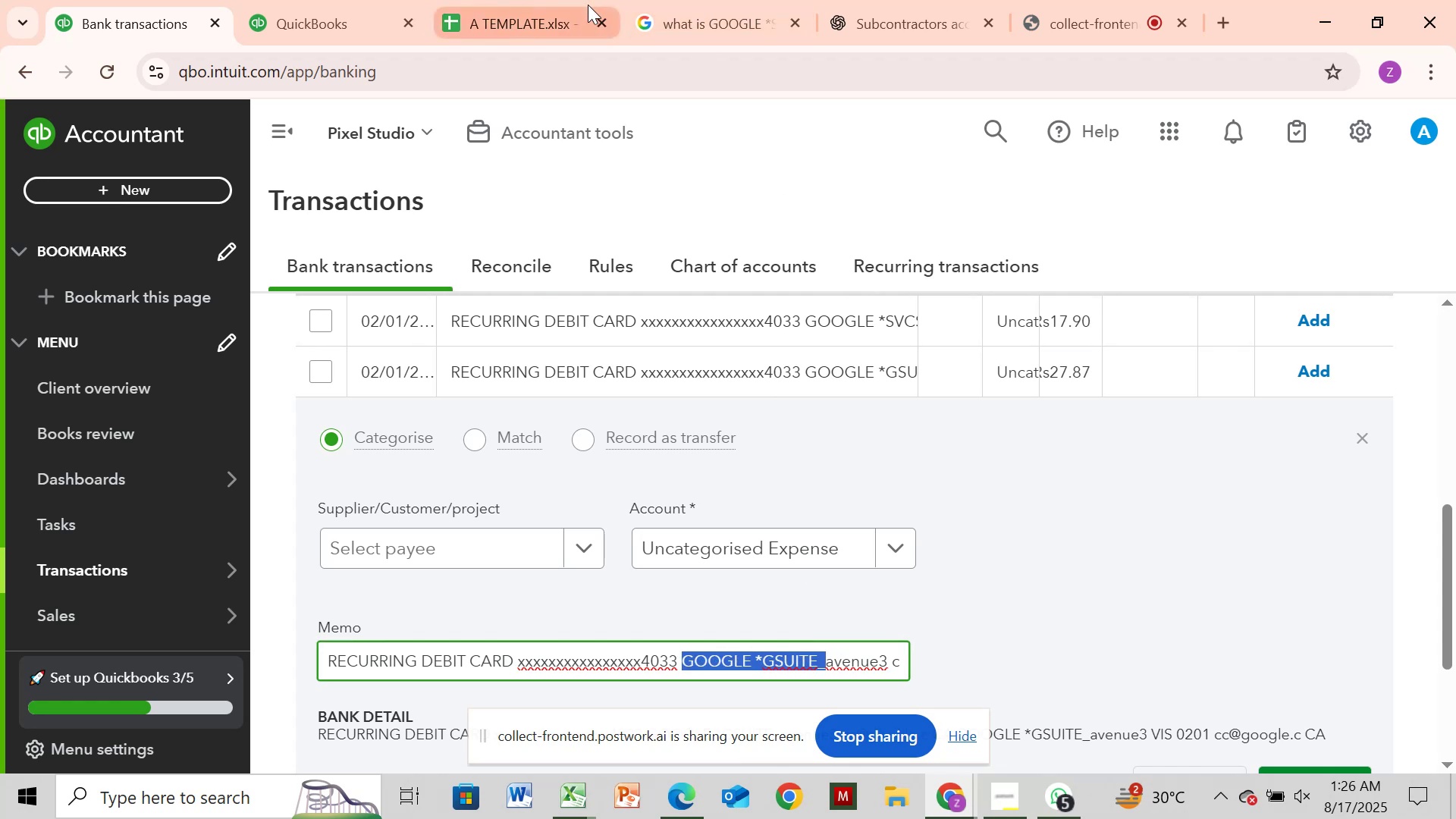 
left_click_drag(start_coordinate=[747, 33], to_coordinate=[755, 33])
 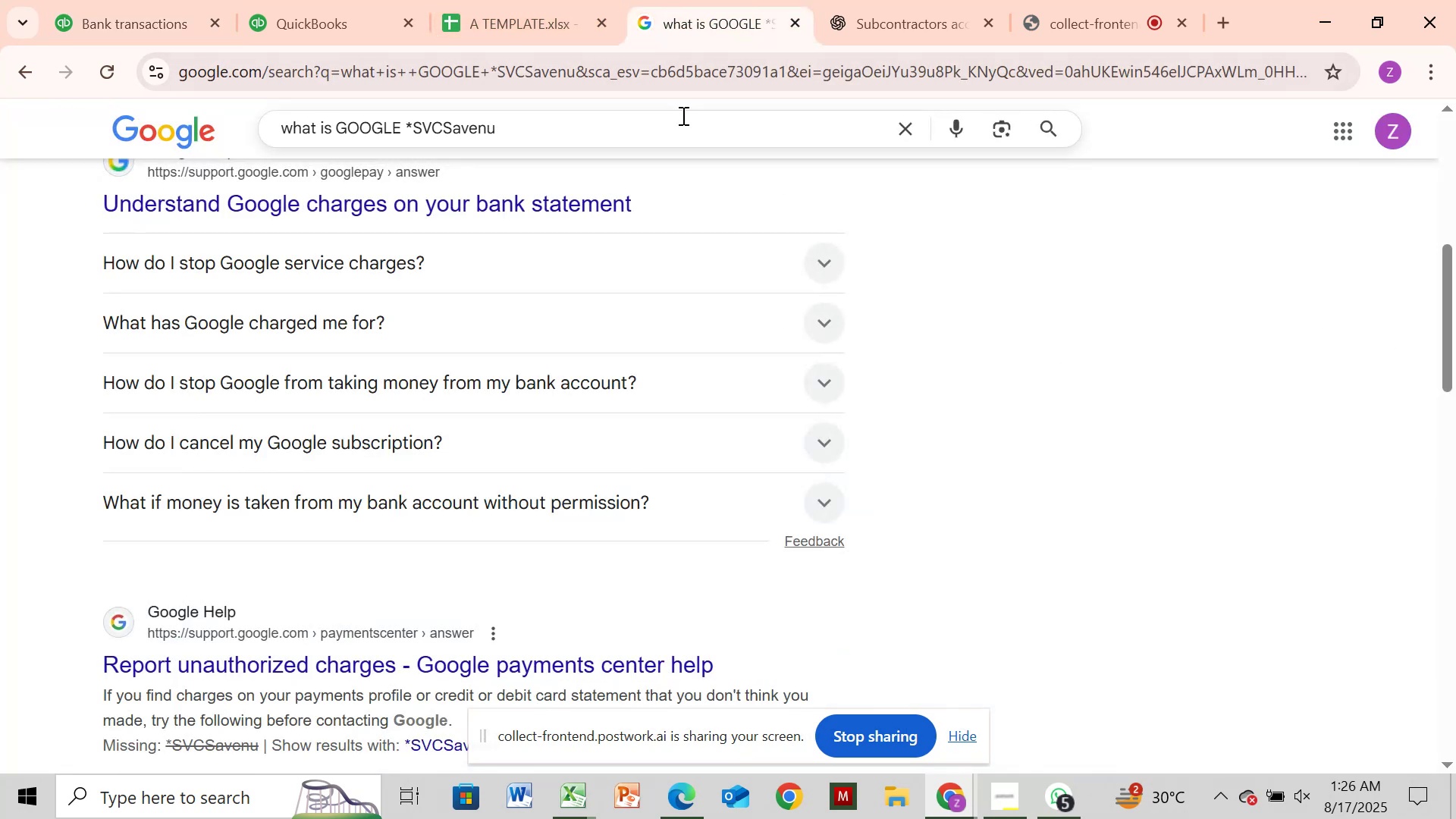 
left_click([682, 115])
 